 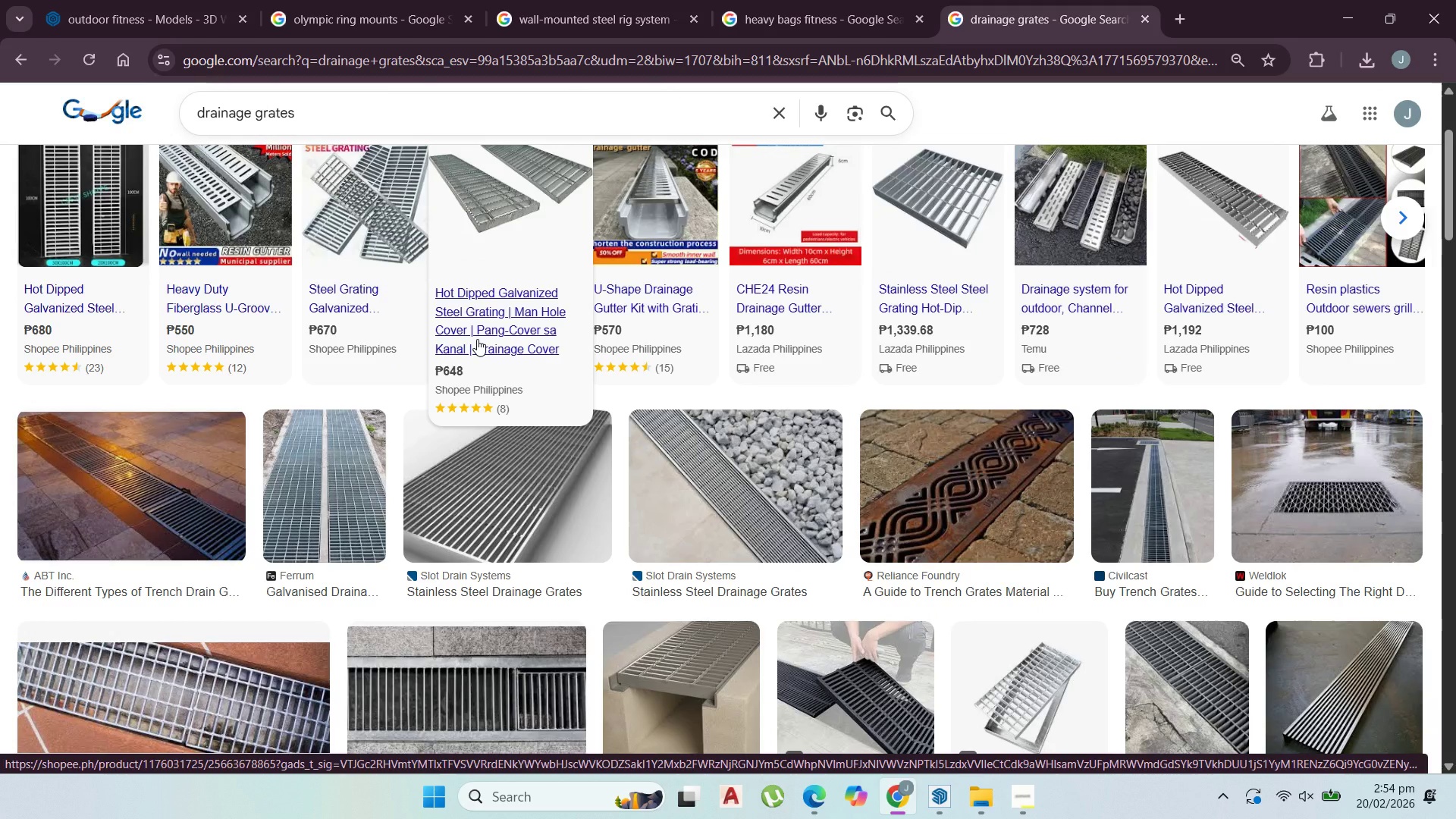 
left_click([153, 0])
 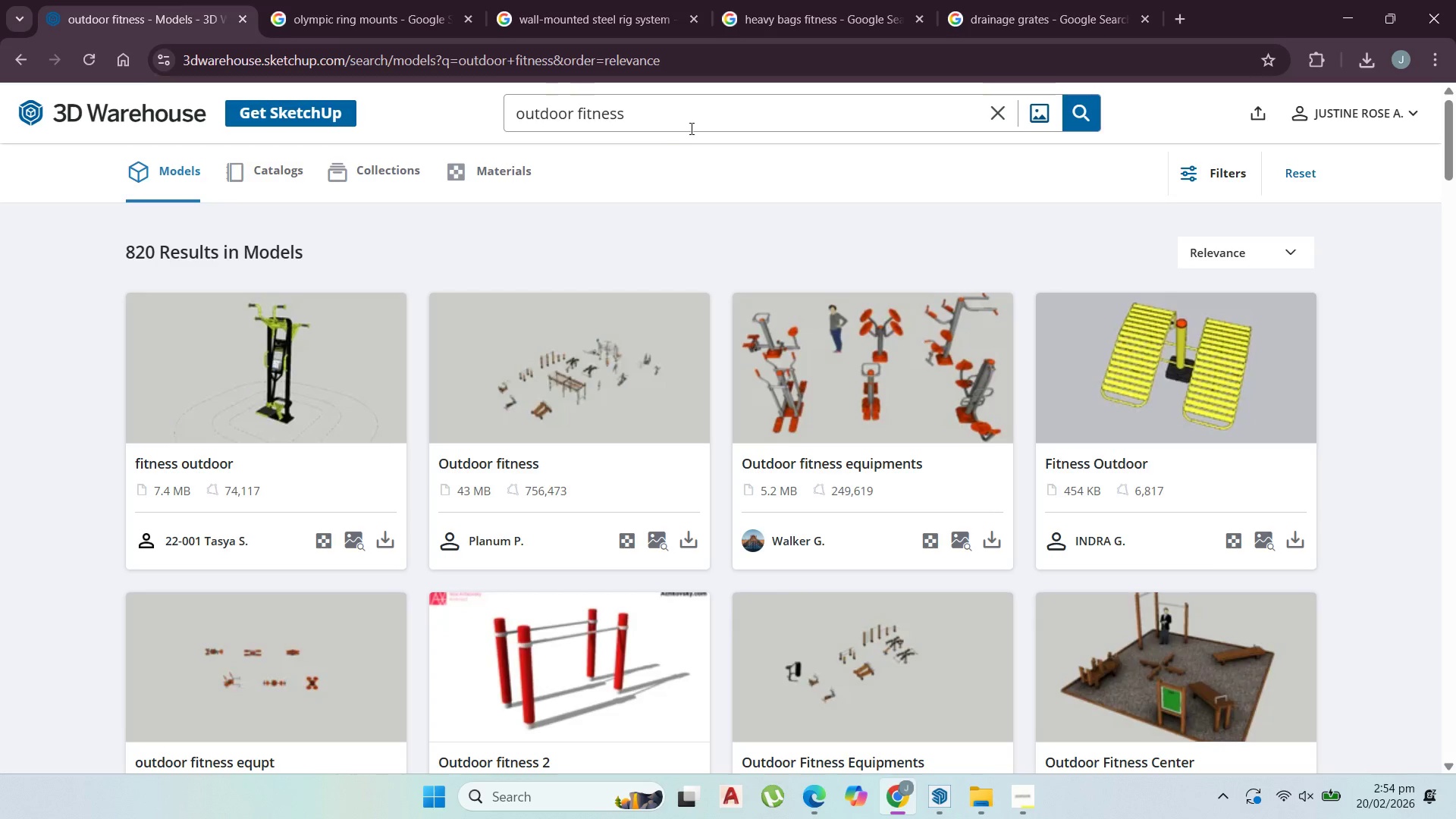 
left_click_drag(start_coordinate=[680, 116], to_coordinate=[295, 162])
 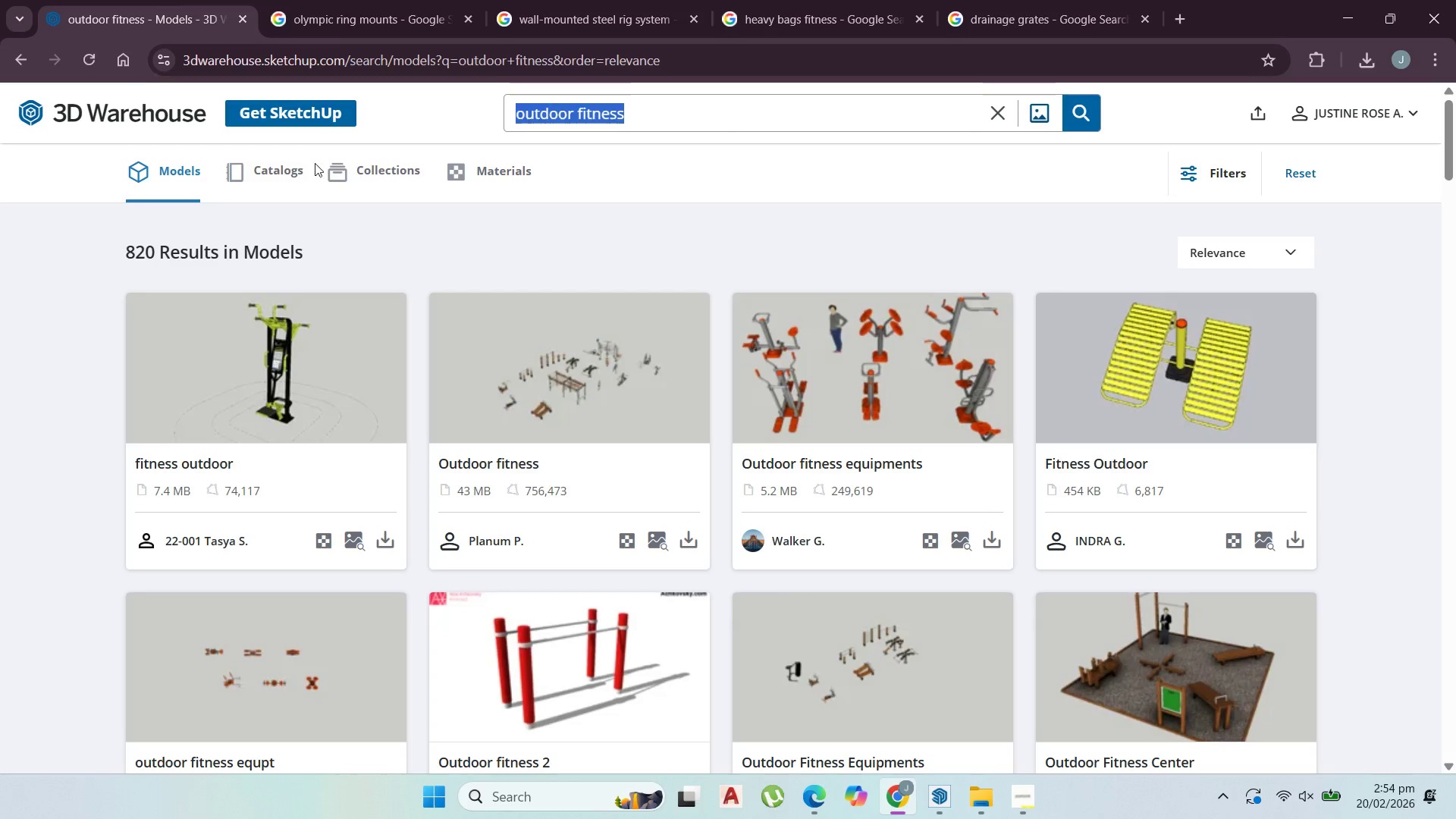 
key(Control+V)
 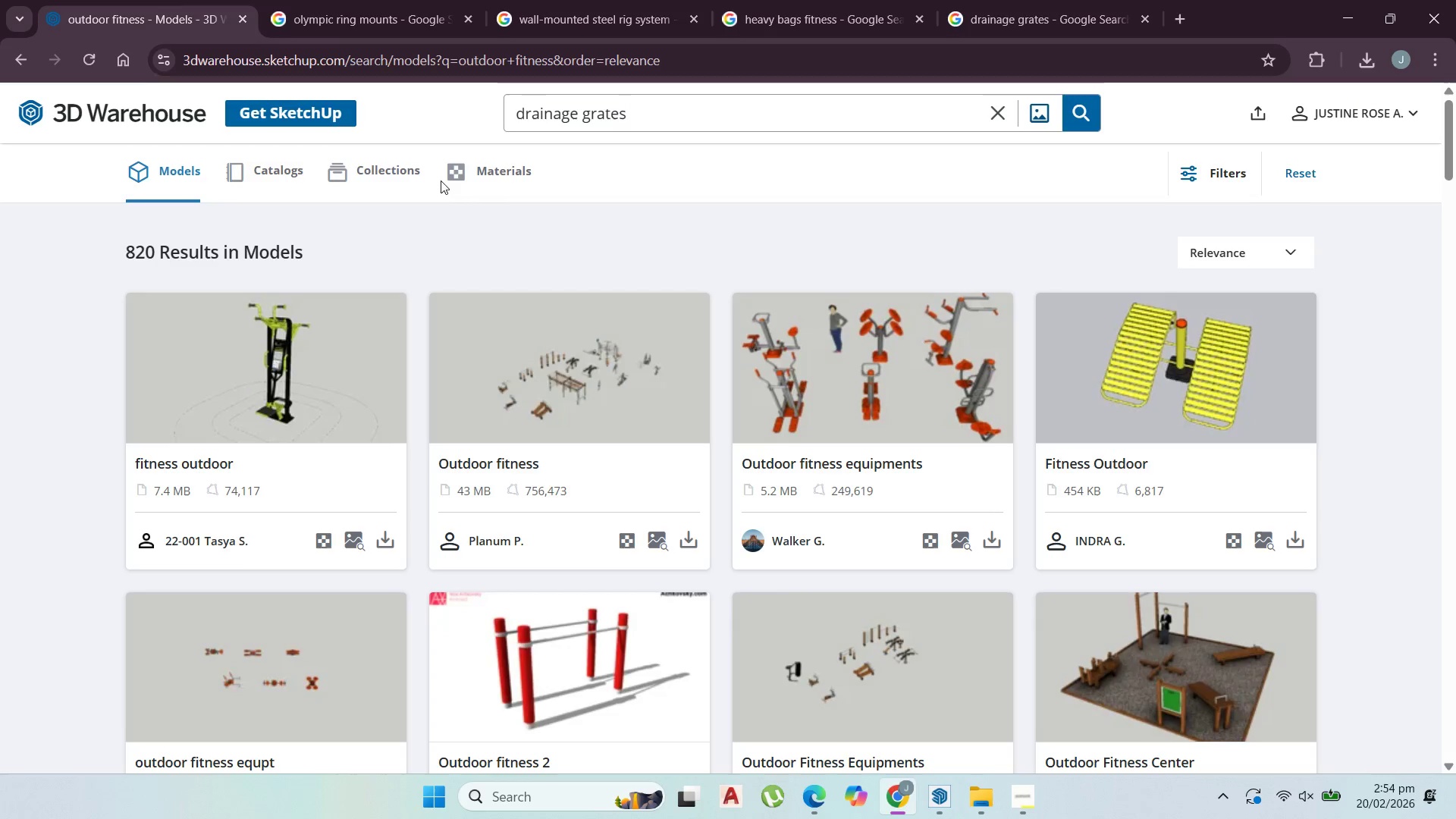 
key(Enter)
 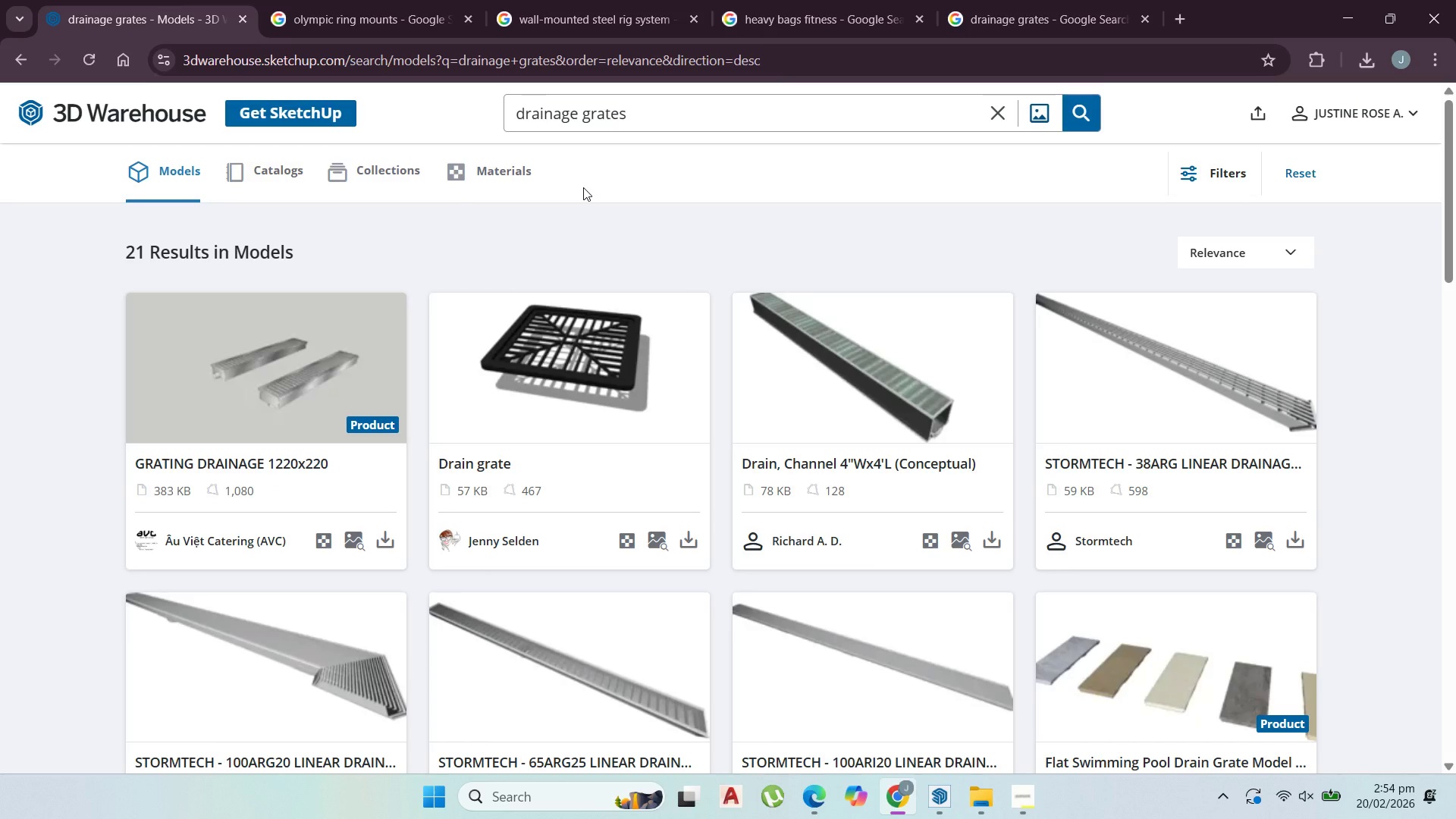 
scroll: coordinate [773, 578], scroll_direction: down, amount: 9.0
 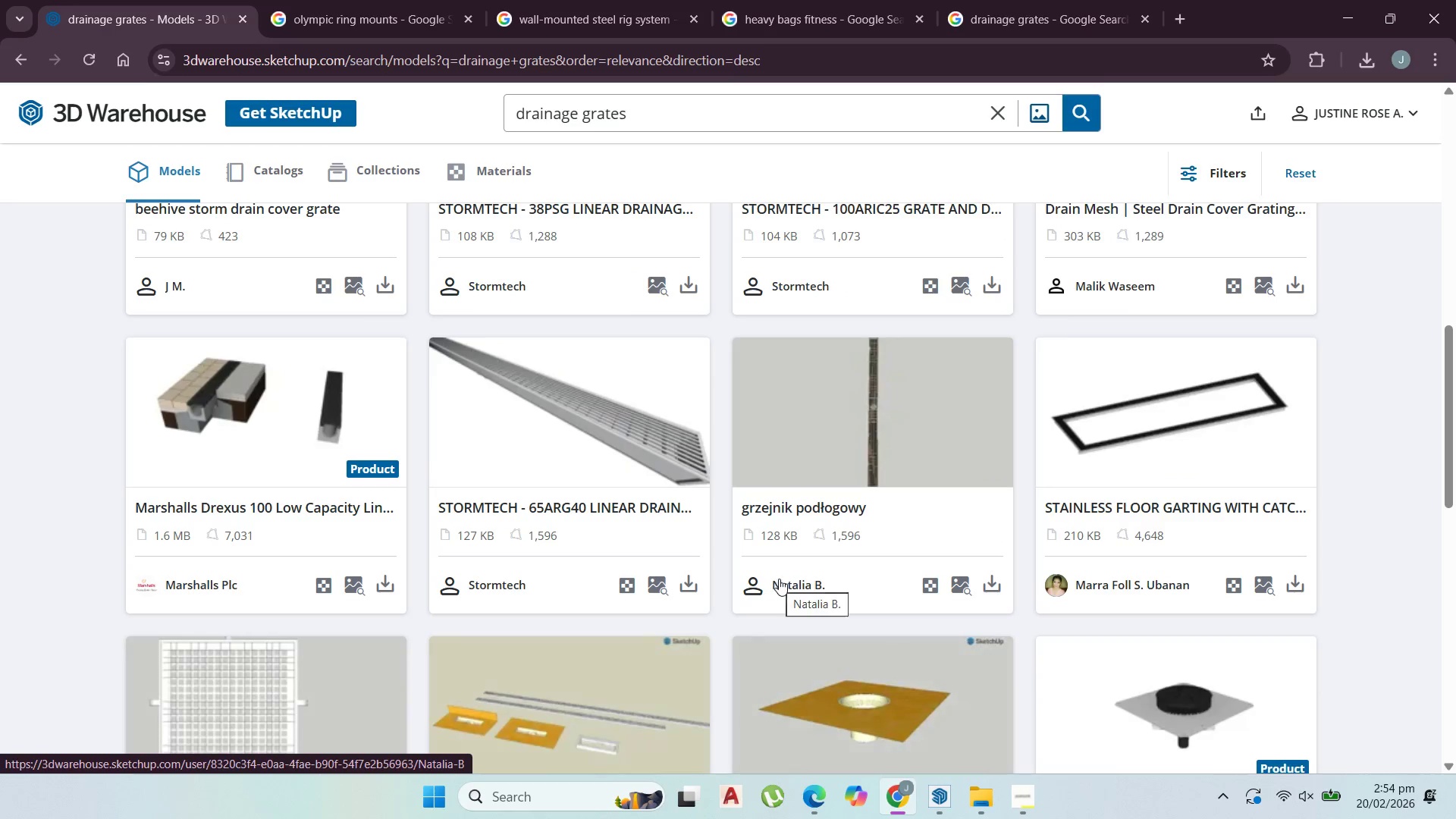 
mouse_move([759, 589])
 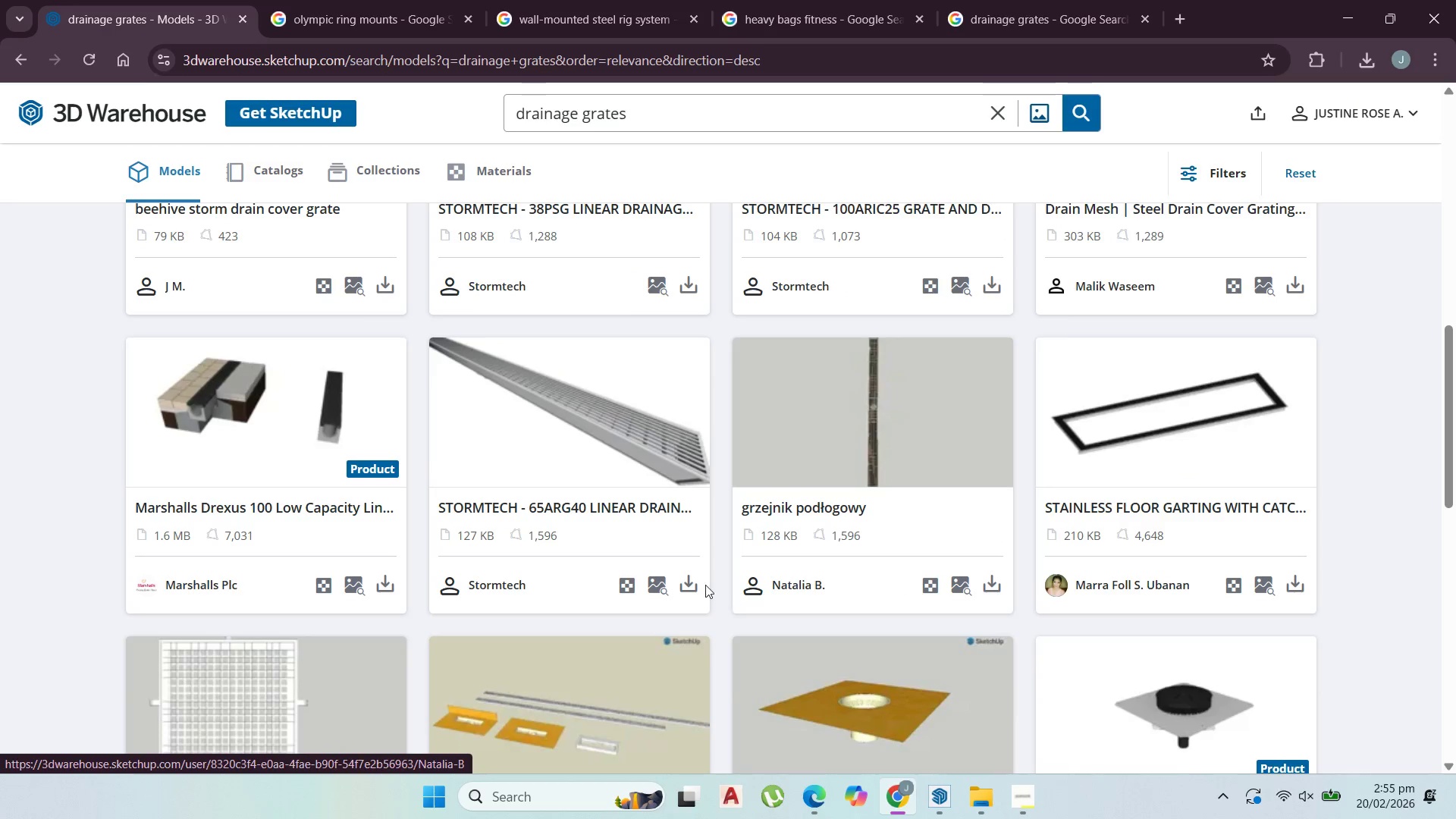 
scroll: coordinate [711, 585], scroll_direction: up, amount: 3.0
 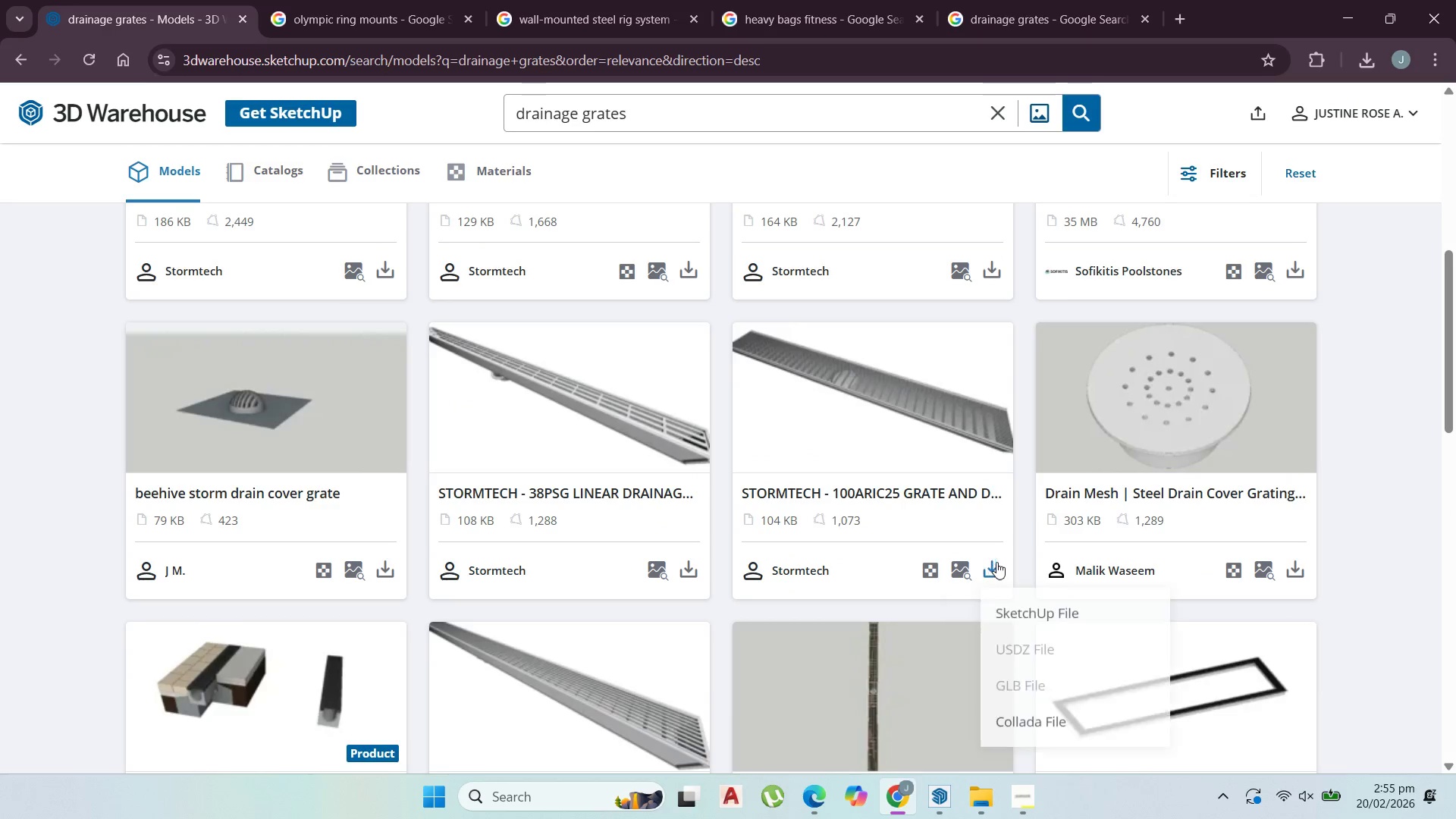 
left_click([1029, 604])
 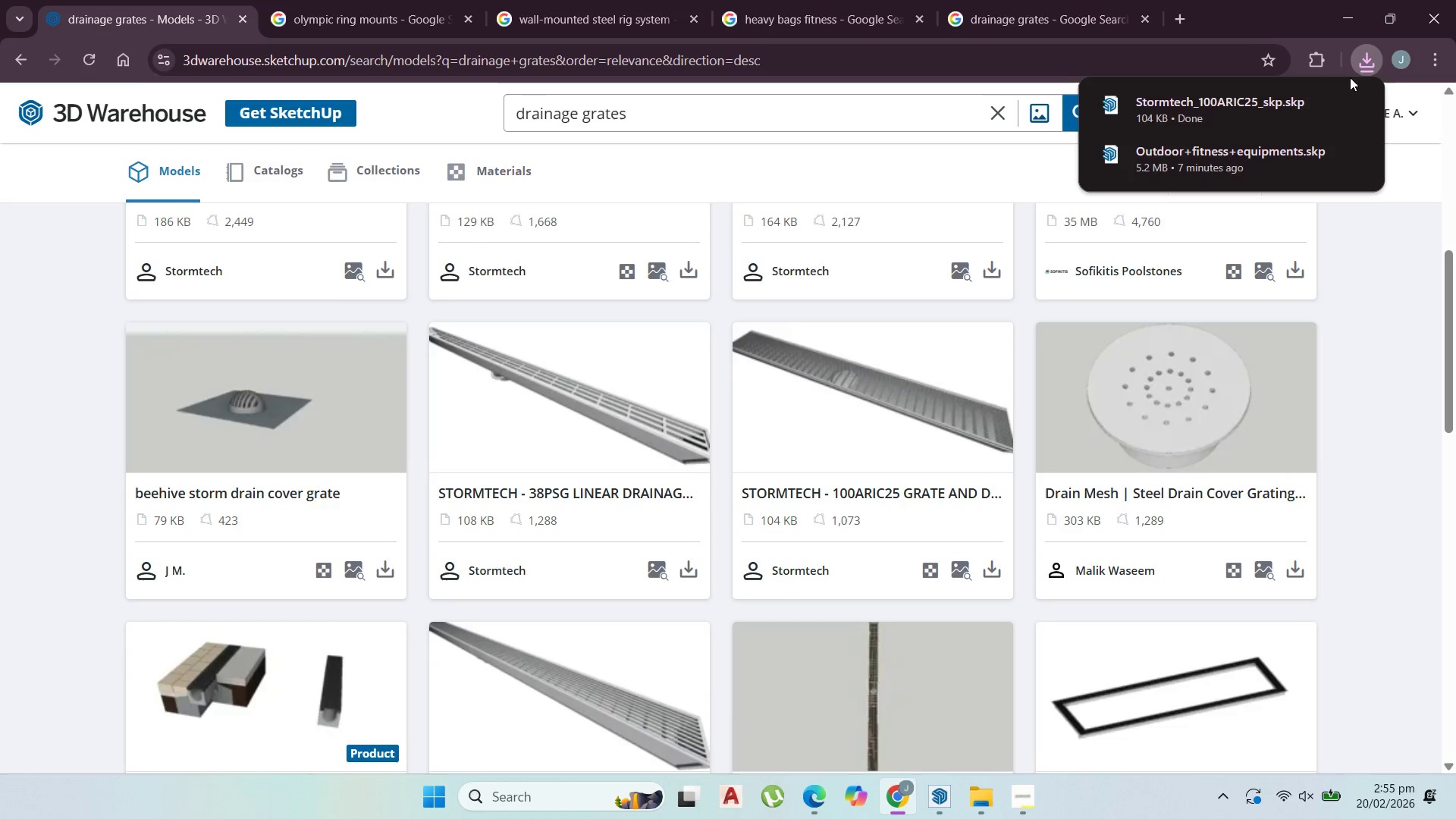 
left_click([1314, 106])
 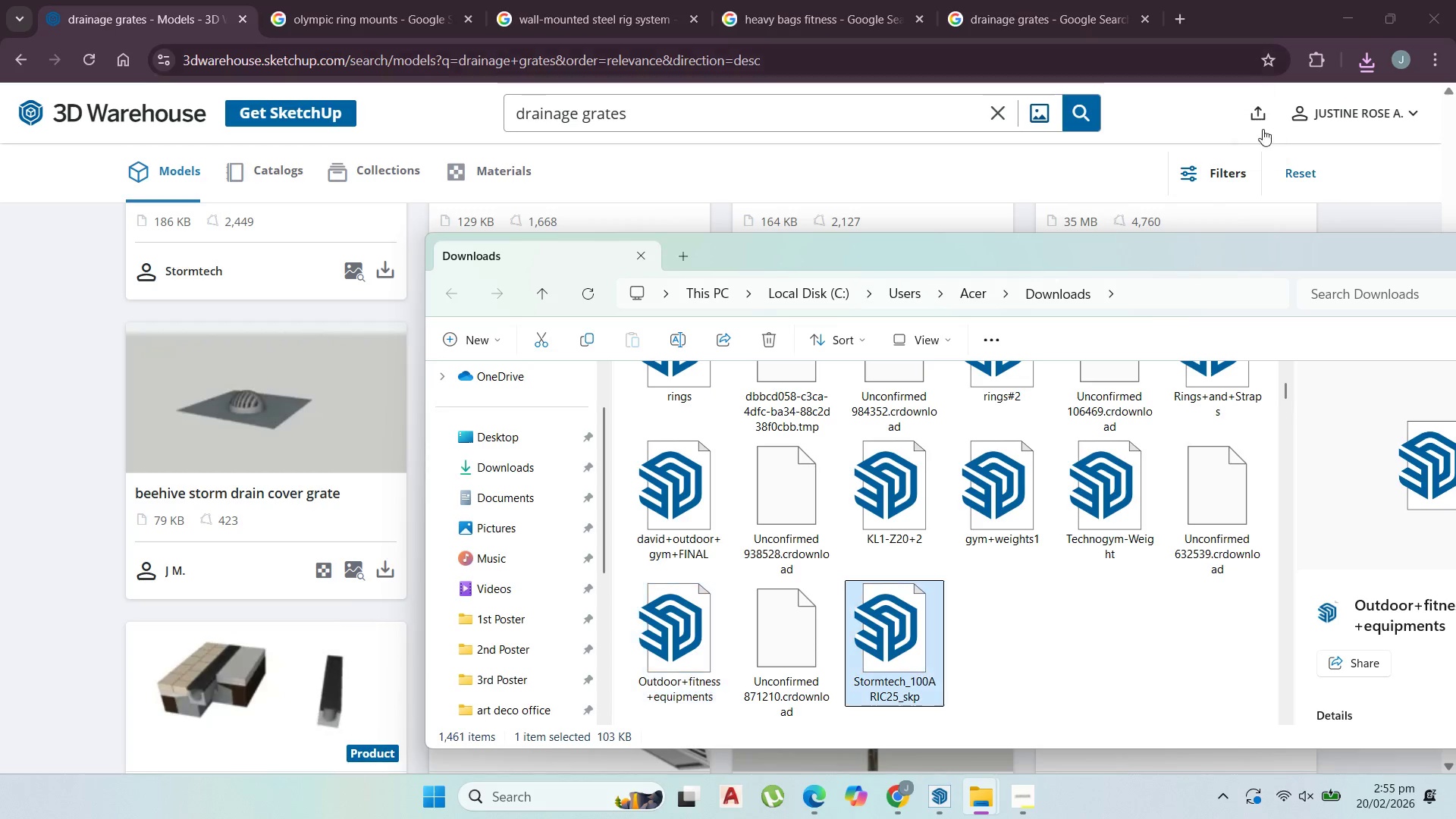 
left_click_drag(start_coordinate=[1329, 254], to_coordinate=[952, 259])
 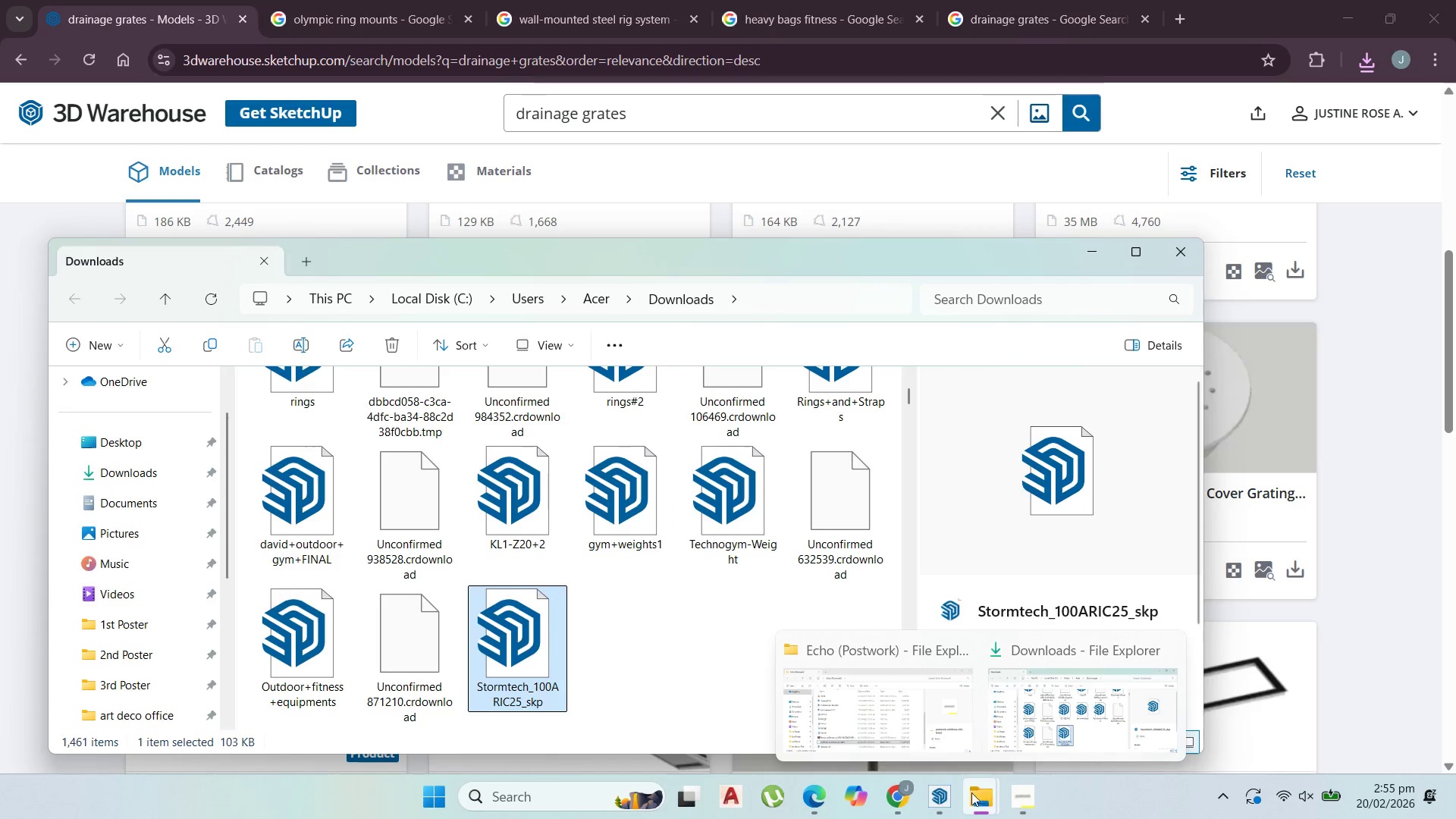 
wait(6.02)
 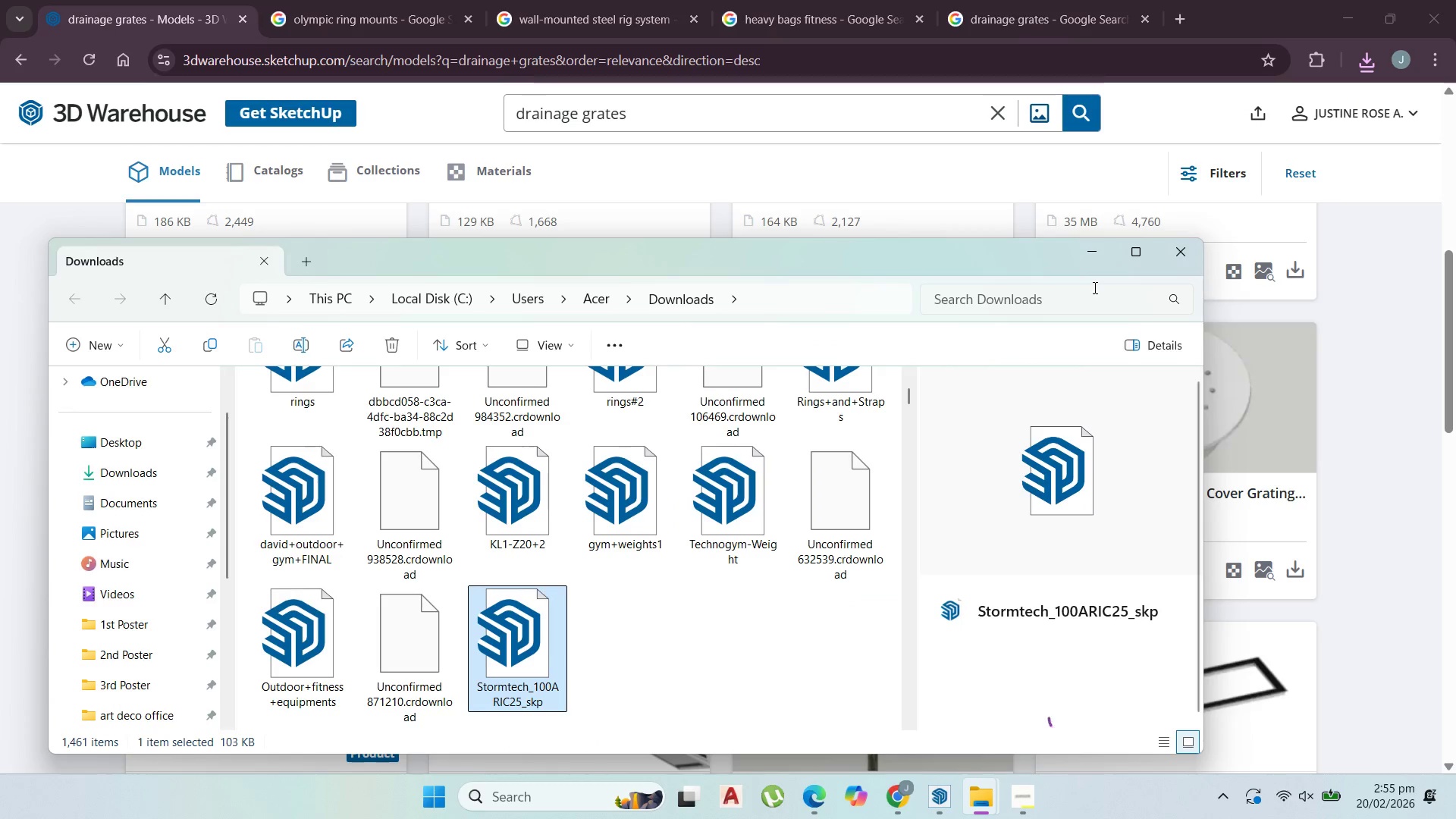 
mouse_move([918, 701])
 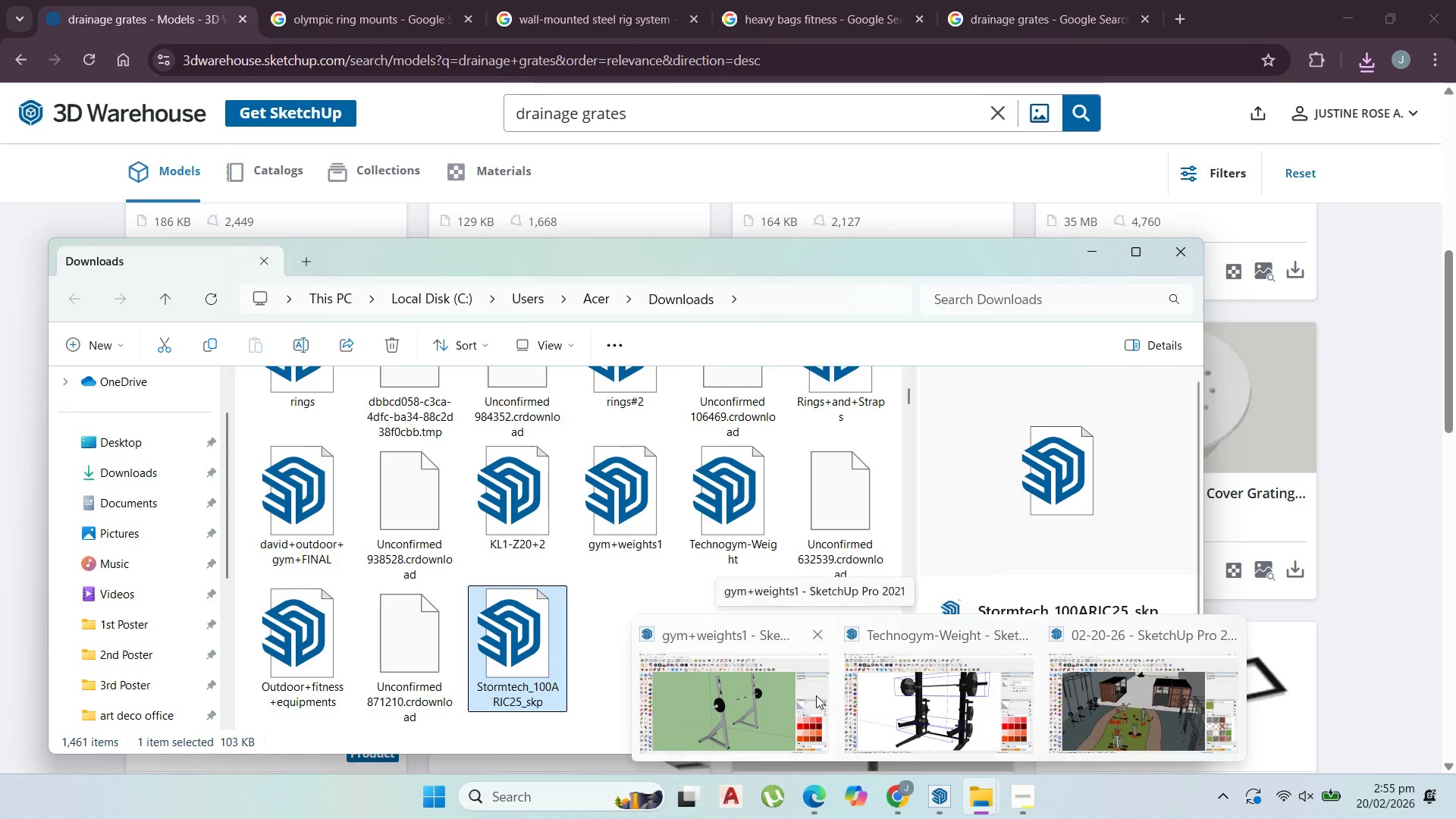 
left_click([816, 695])
 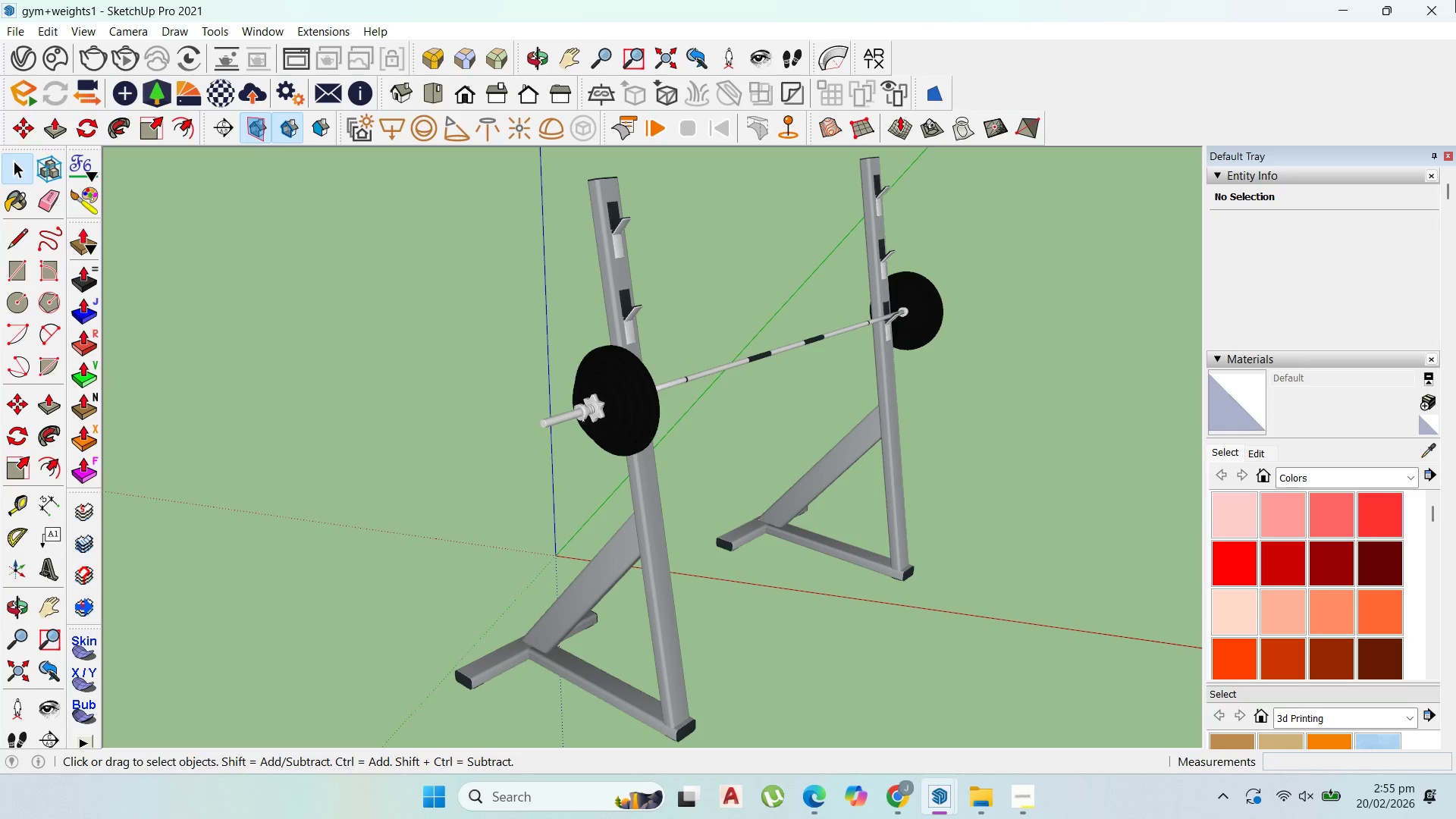 
left_click([1455, 0])
 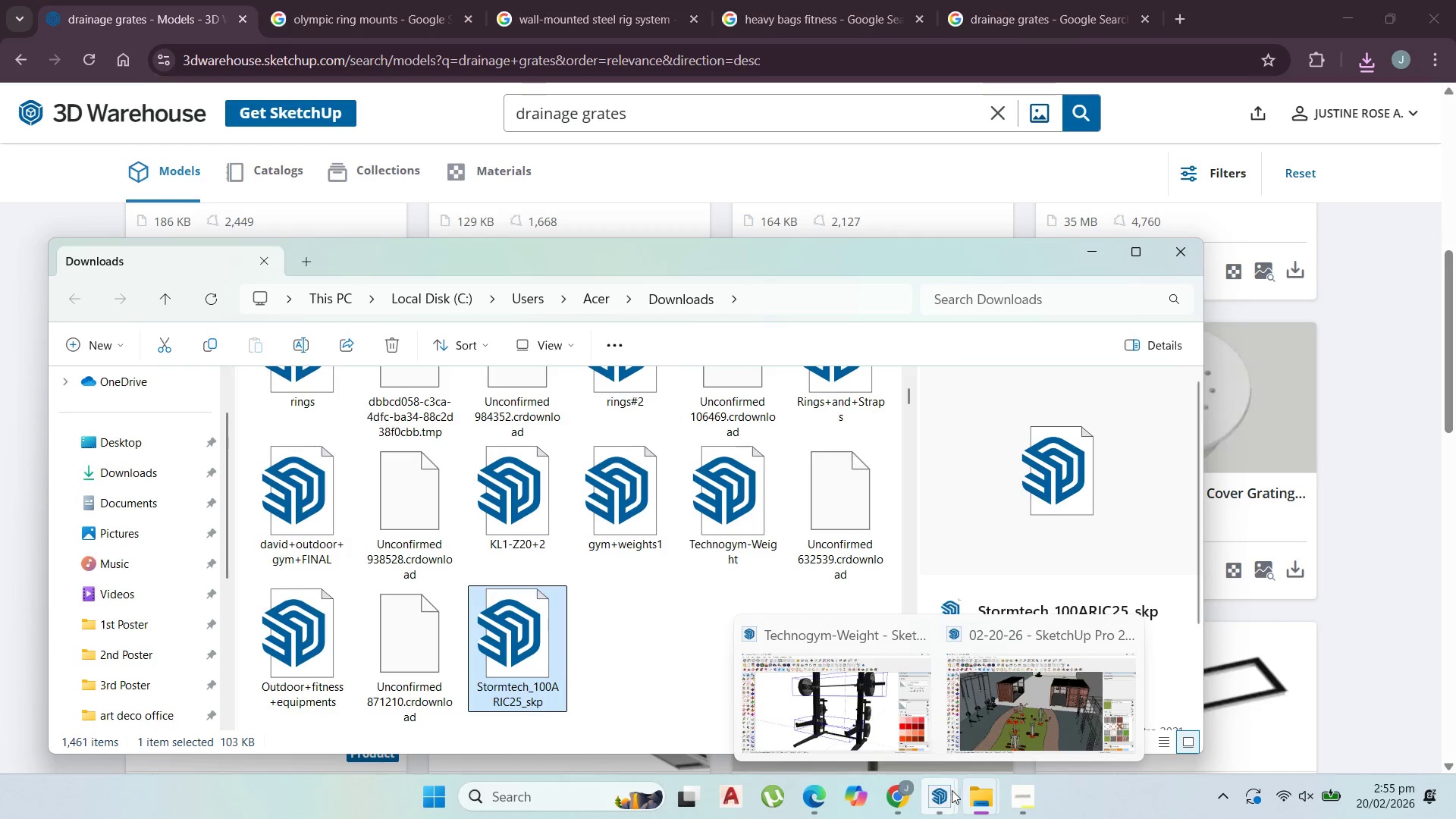 
left_click([890, 721])
 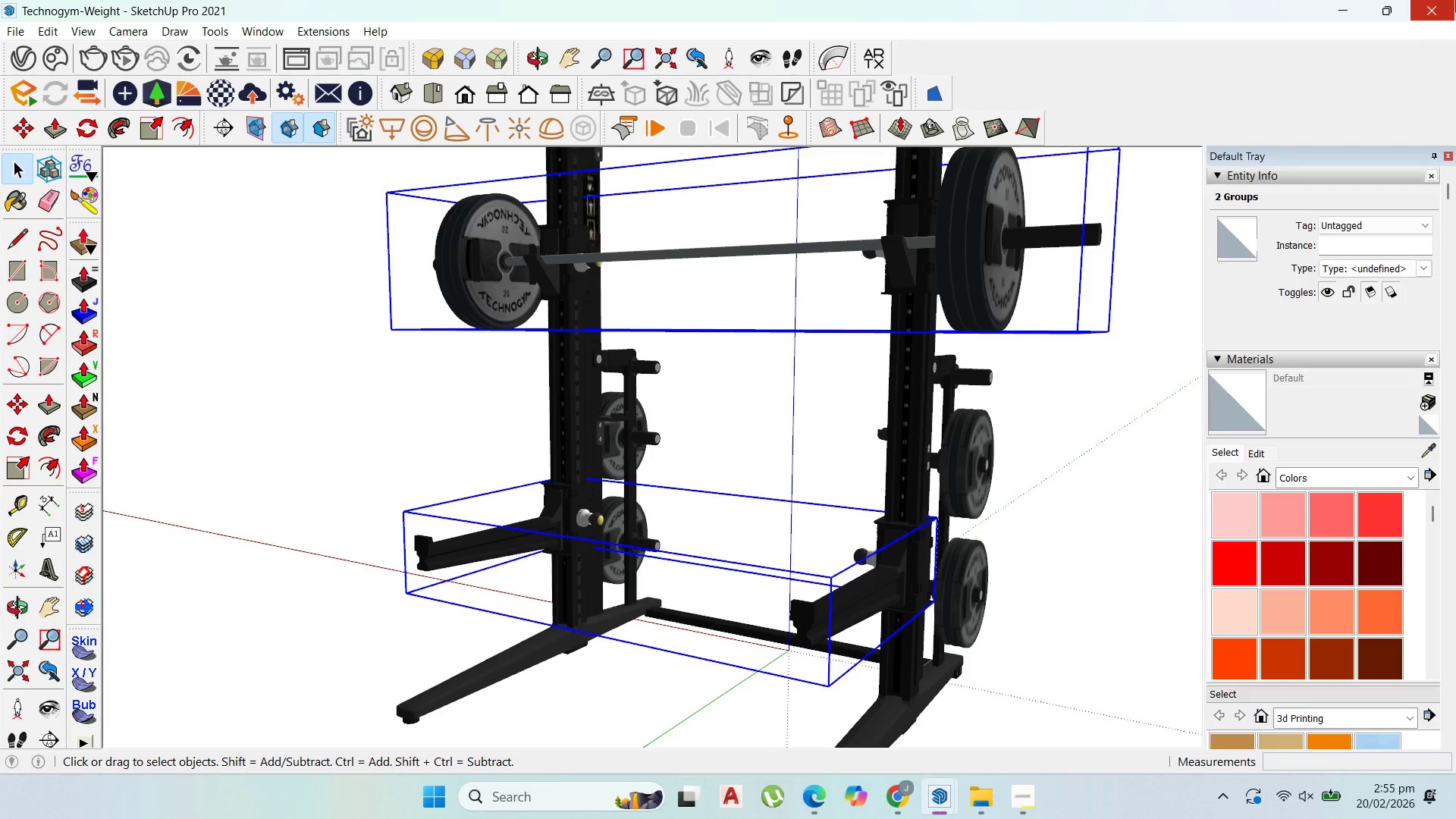 
left_click([1455, 0])
 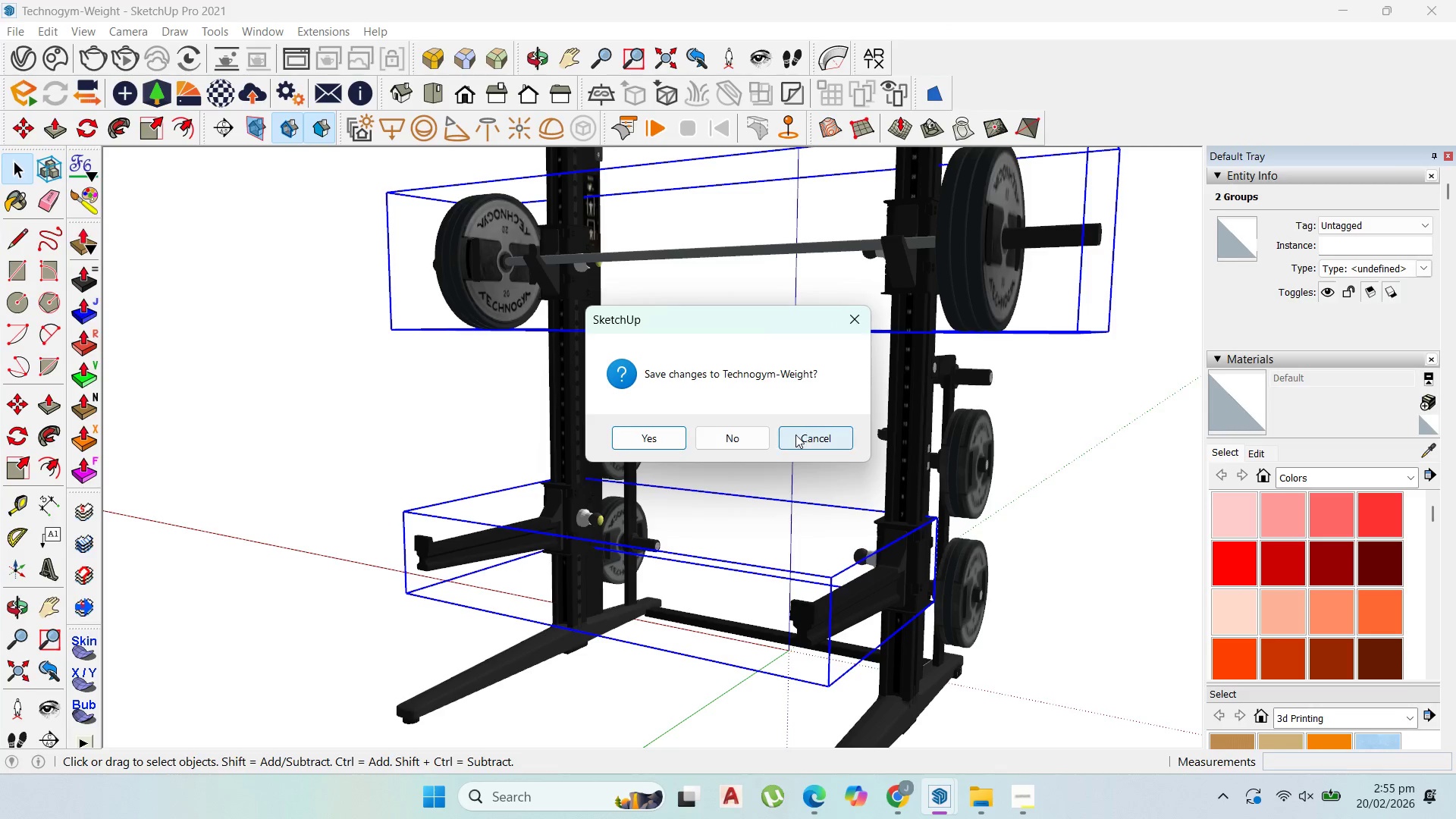 
left_click([758, 438])
 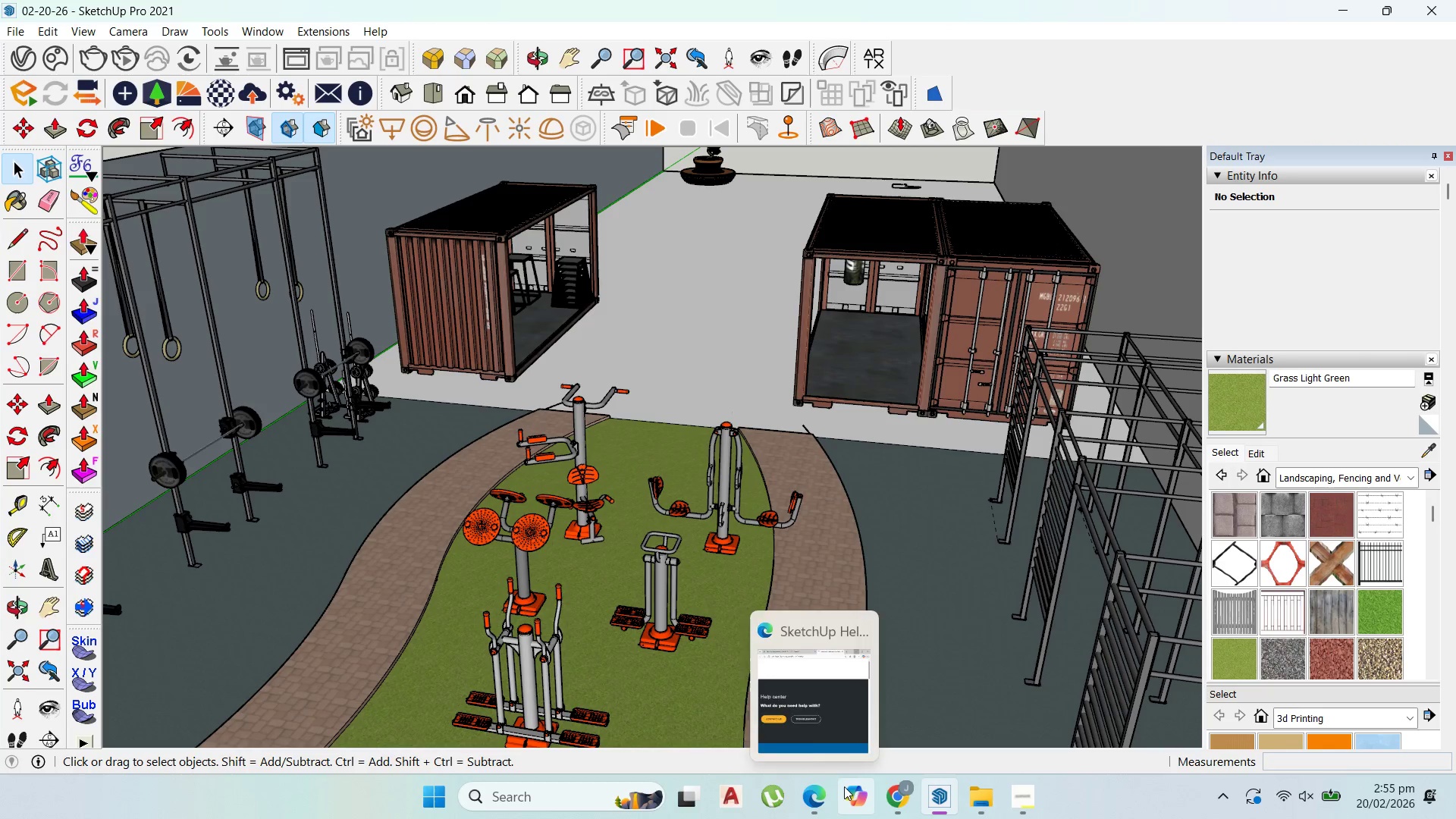 
left_click([977, 799])
 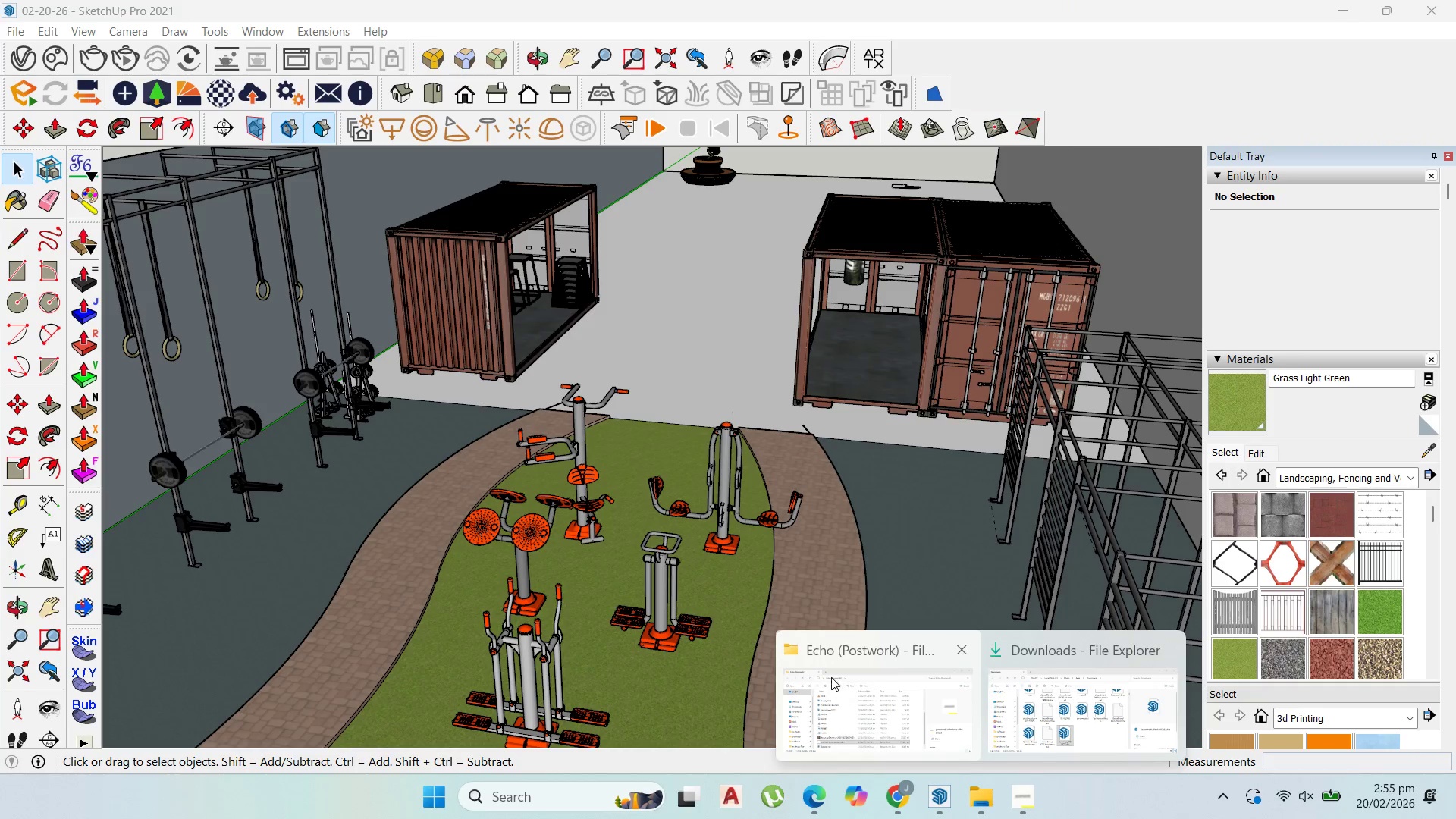 
left_click([831, 677])
 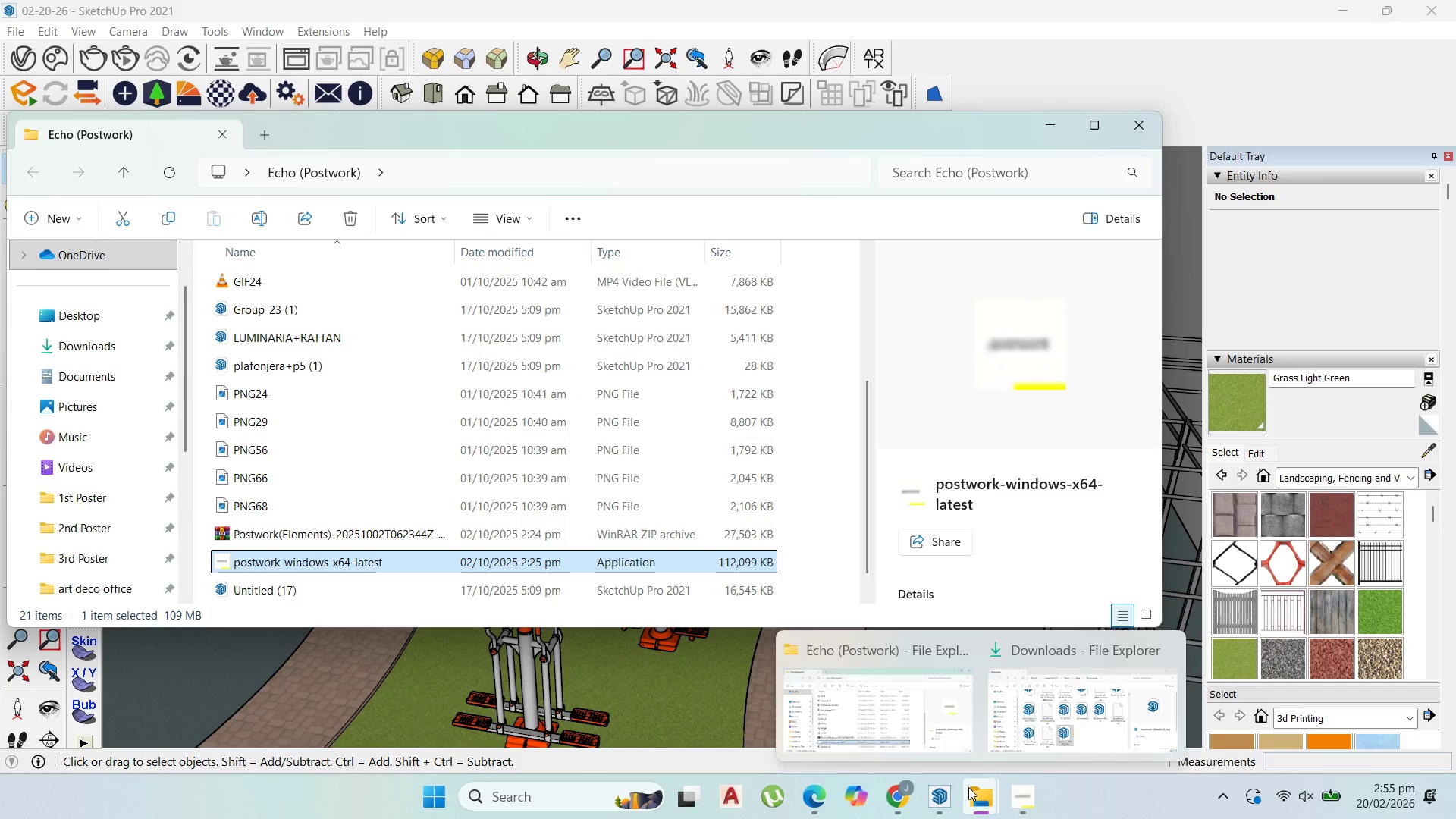 
left_click([1049, 726])
 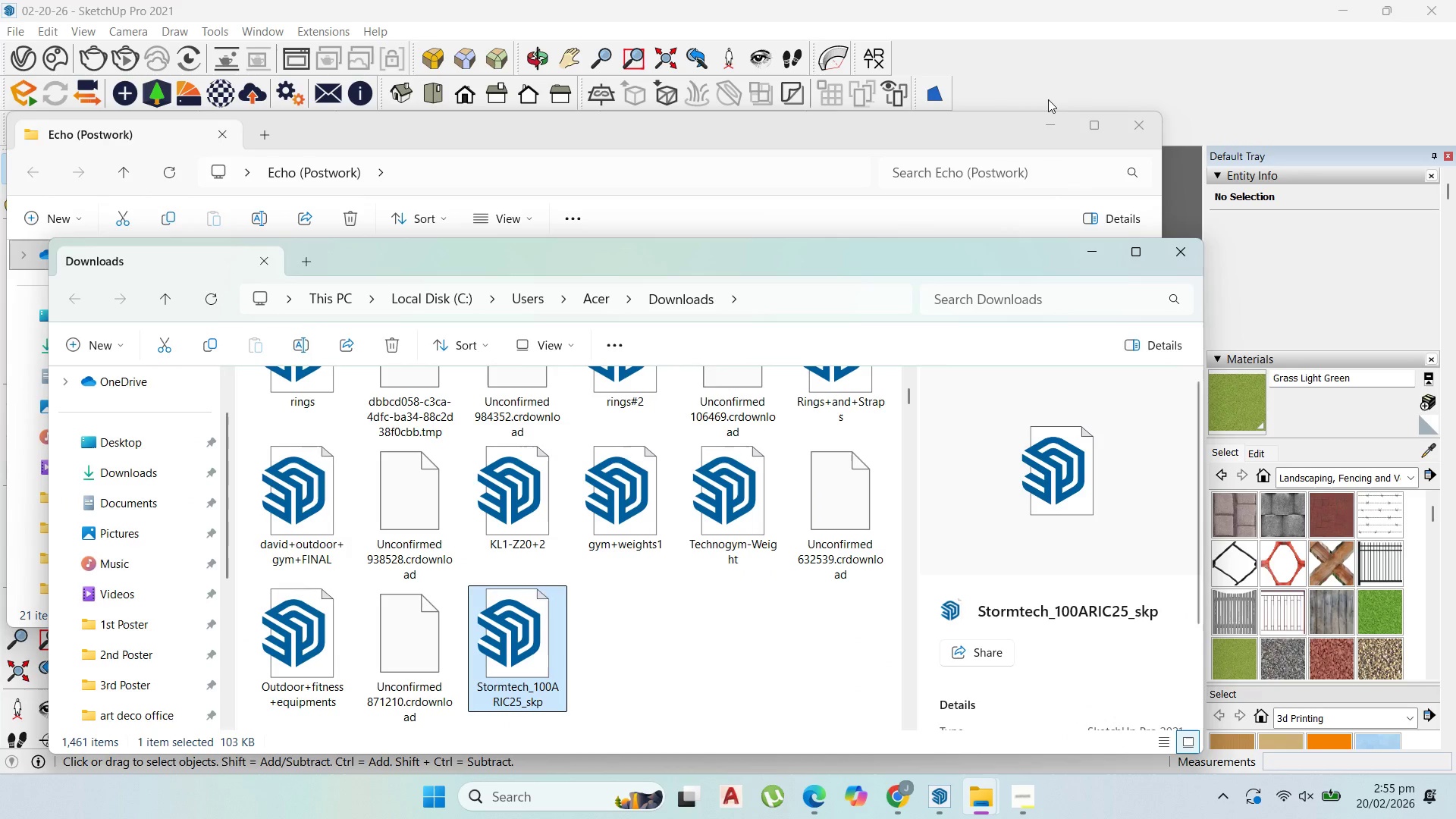 
left_click([1047, 130])
 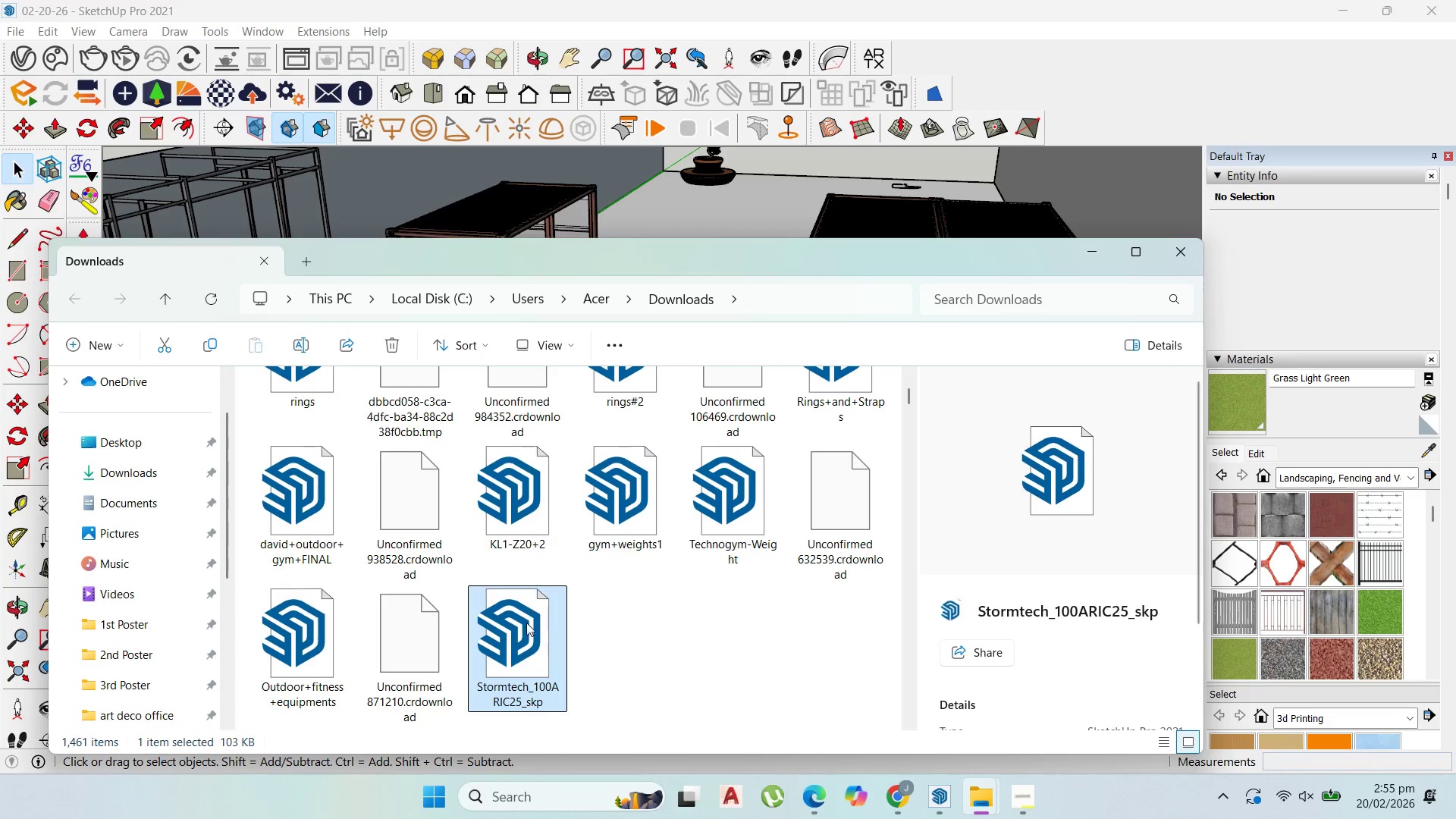 
left_click_drag(start_coordinate=[524, 634], to_coordinate=[730, 224])
 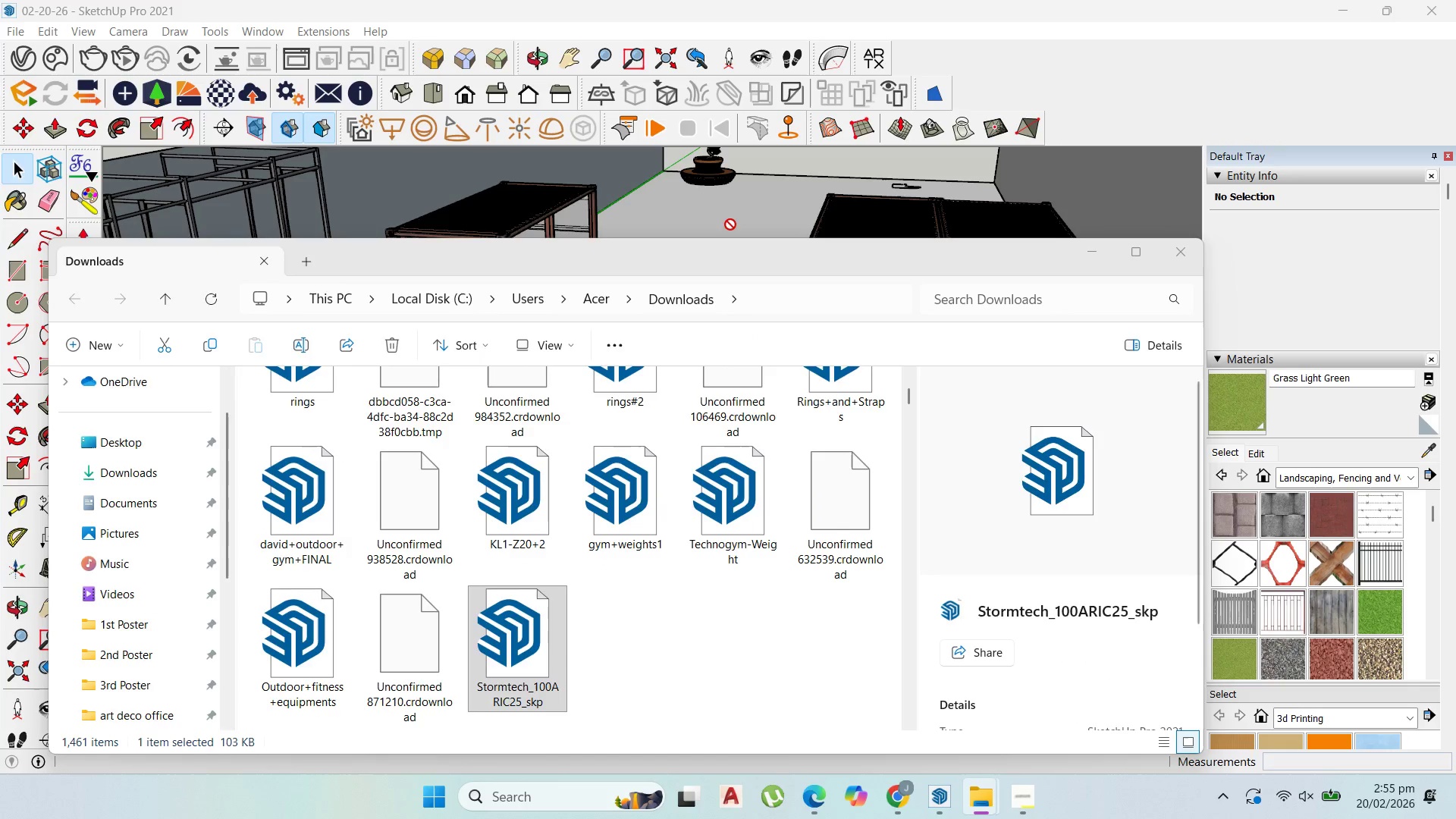 
left_click([730, 224])
 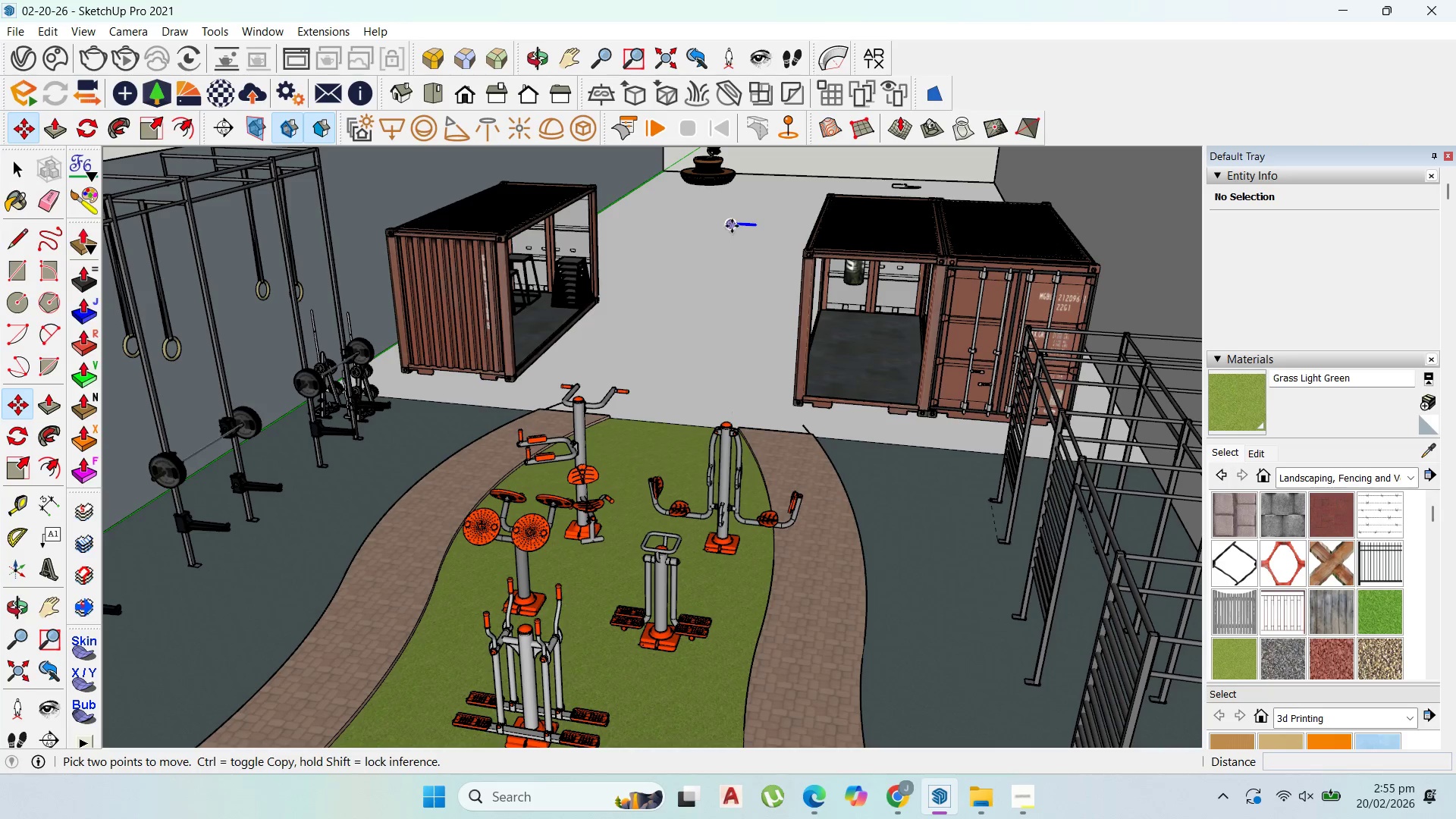 
left_click([730, 224])
 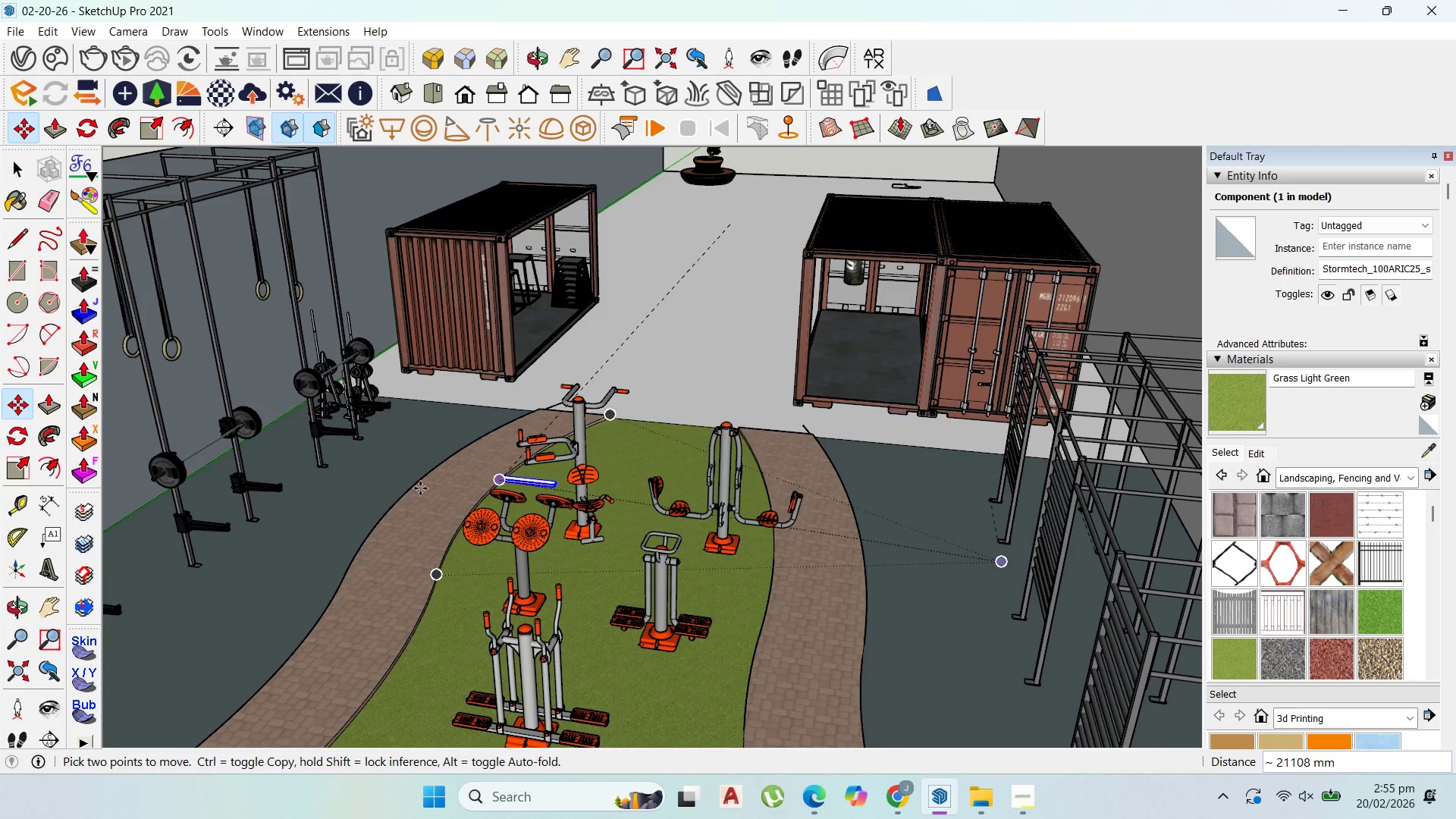 
scroll: coordinate [302, 566], scroll_direction: up, amount: 9.0
 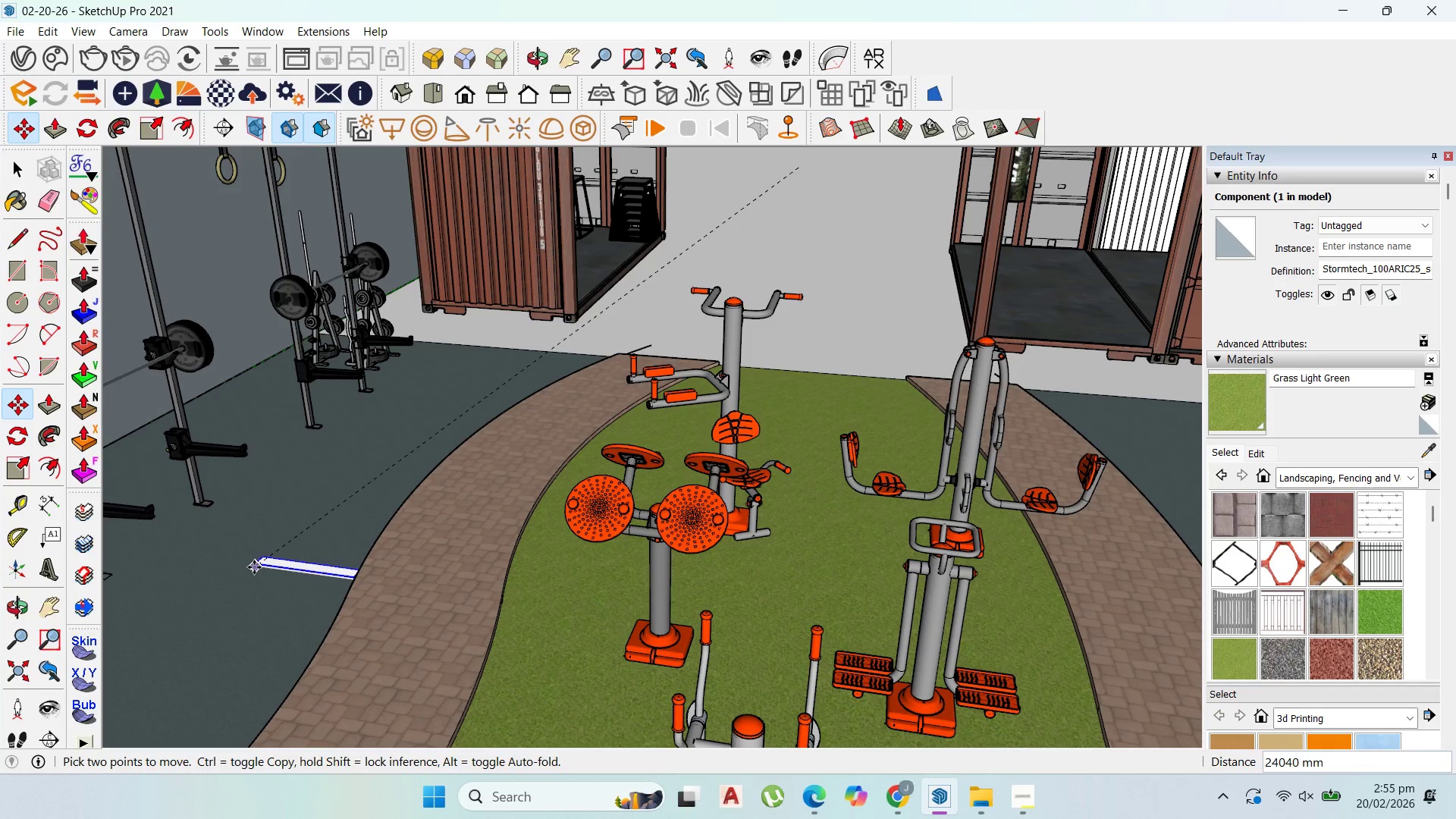 
left_click([254, 567])
 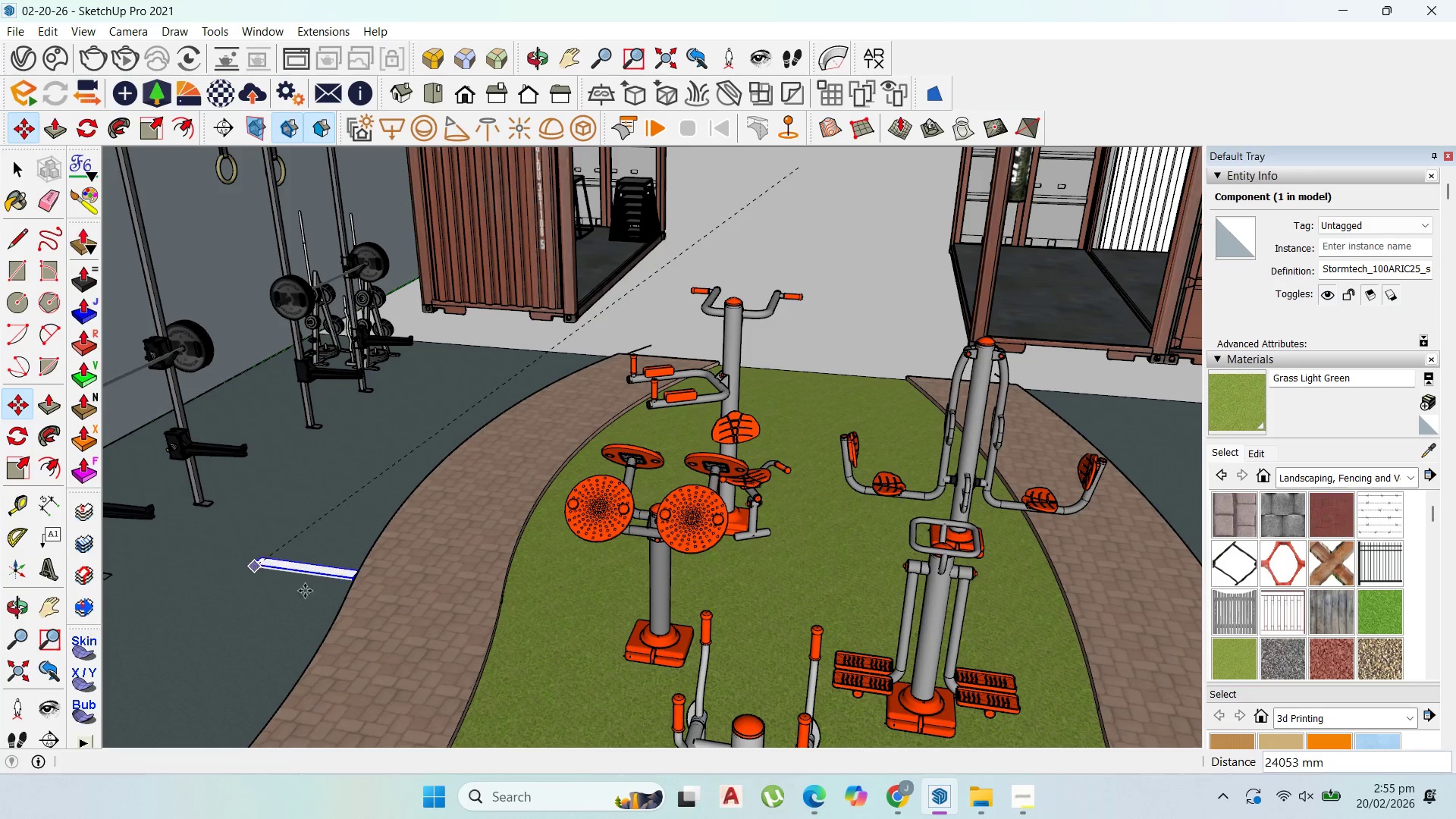 
scroll: coordinate [728, 524], scroll_direction: up, amount: 45.0
 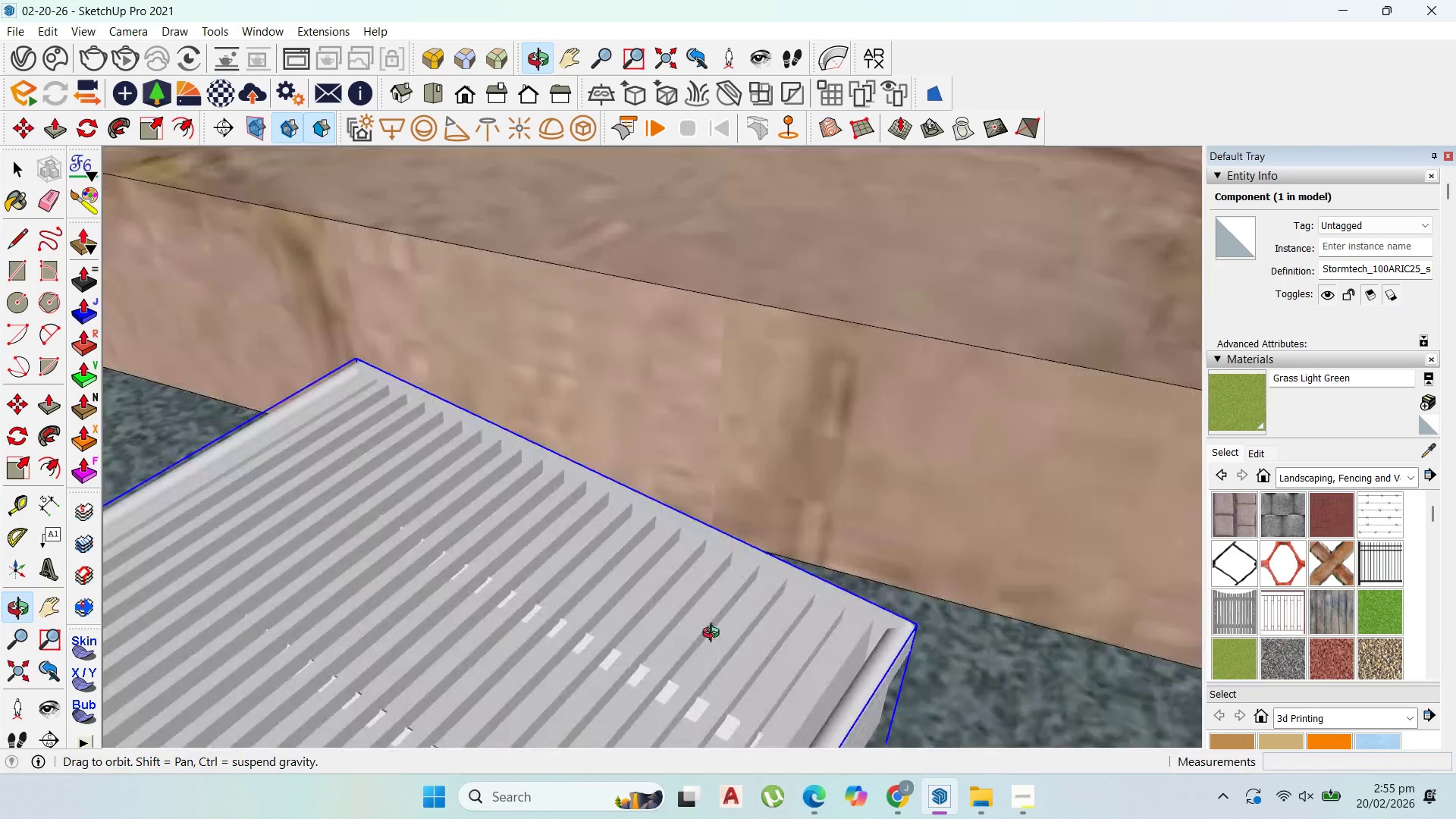 
scroll: coordinate [598, 488], scroll_direction: down, amount: 4.0
 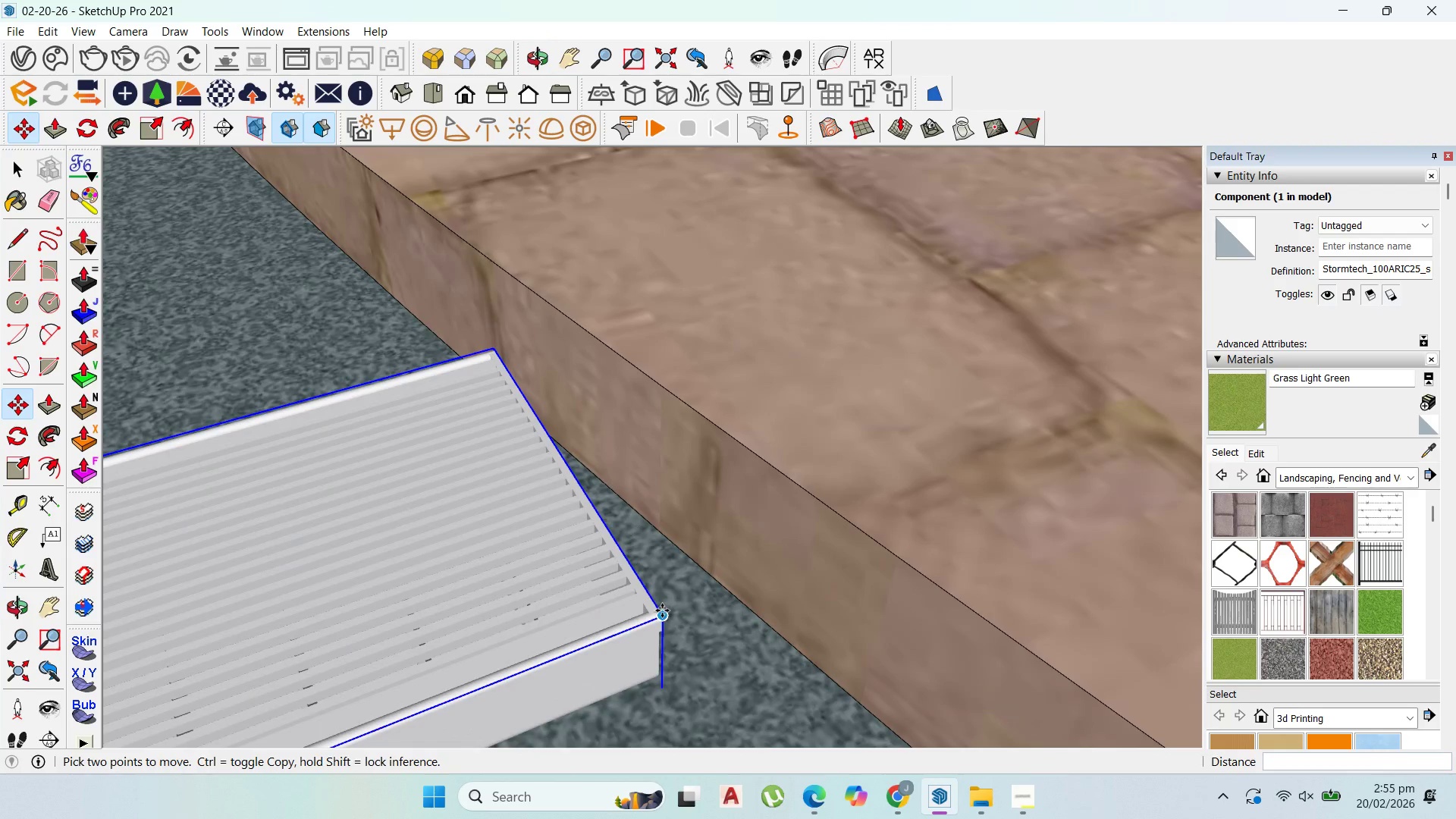 
left_click([661, 612])
 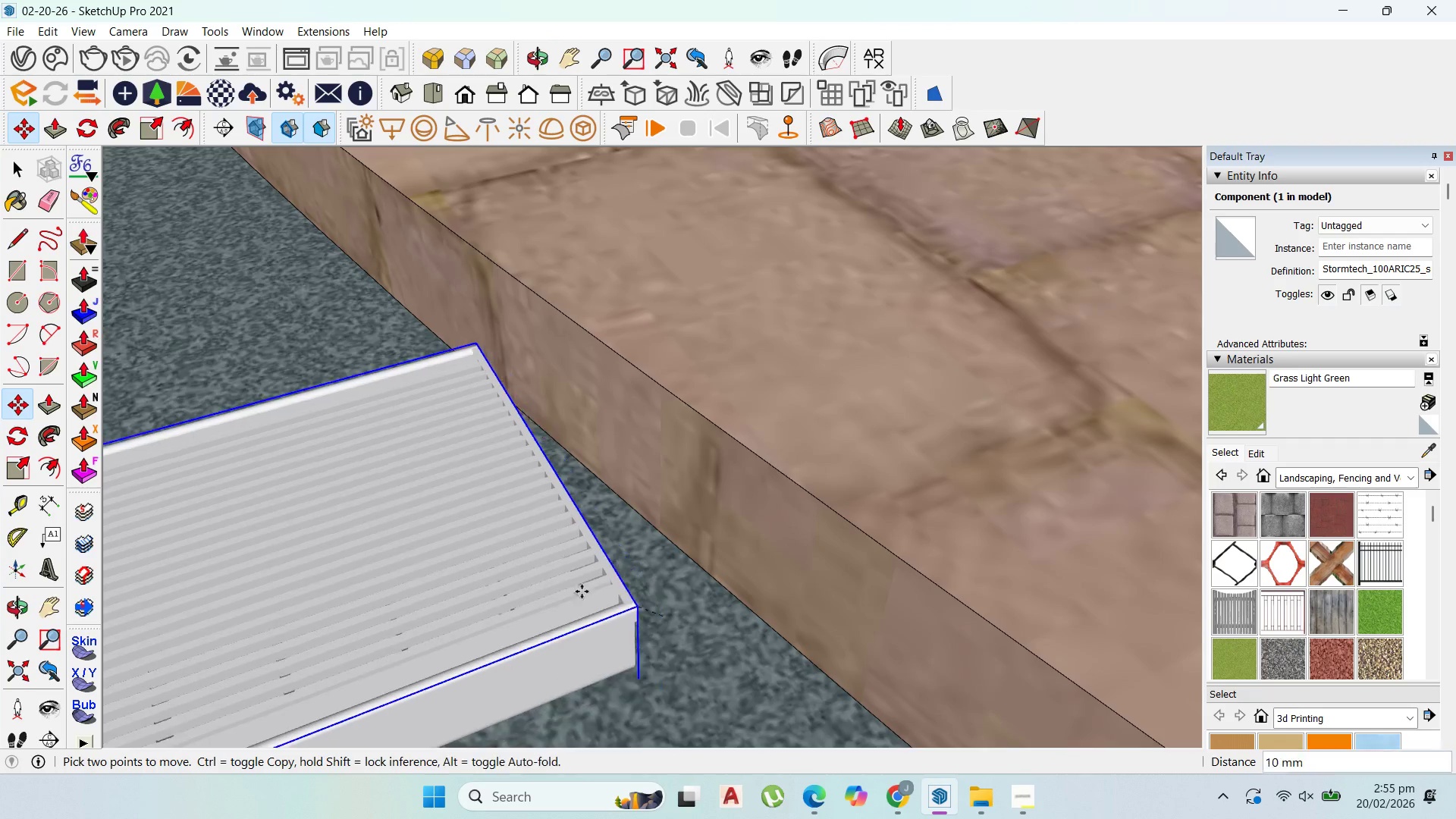 
scroll: coordinate [535, 543], scroll_direction: down, amount: 46.0
 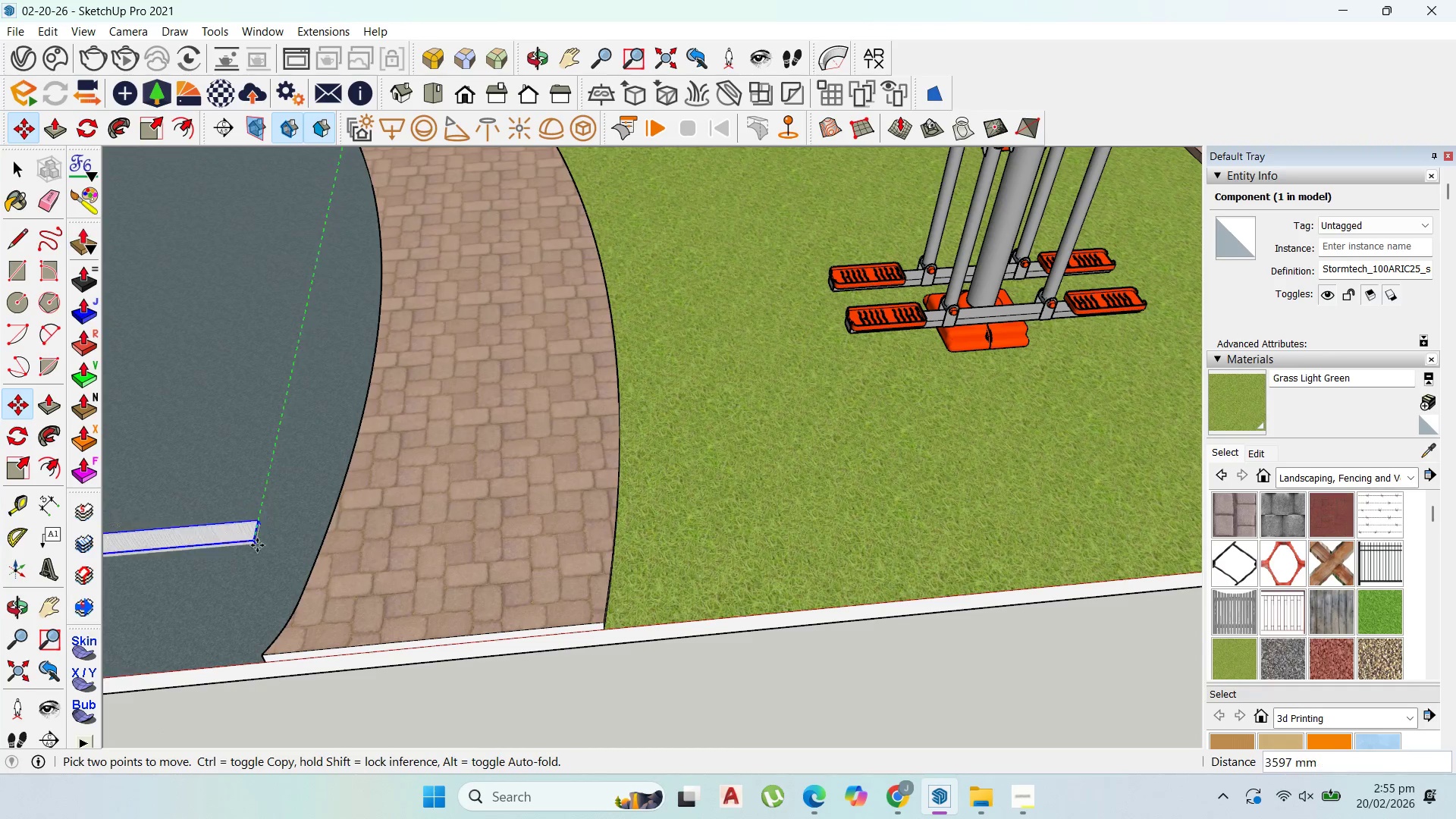 
left_click([238, 579])
 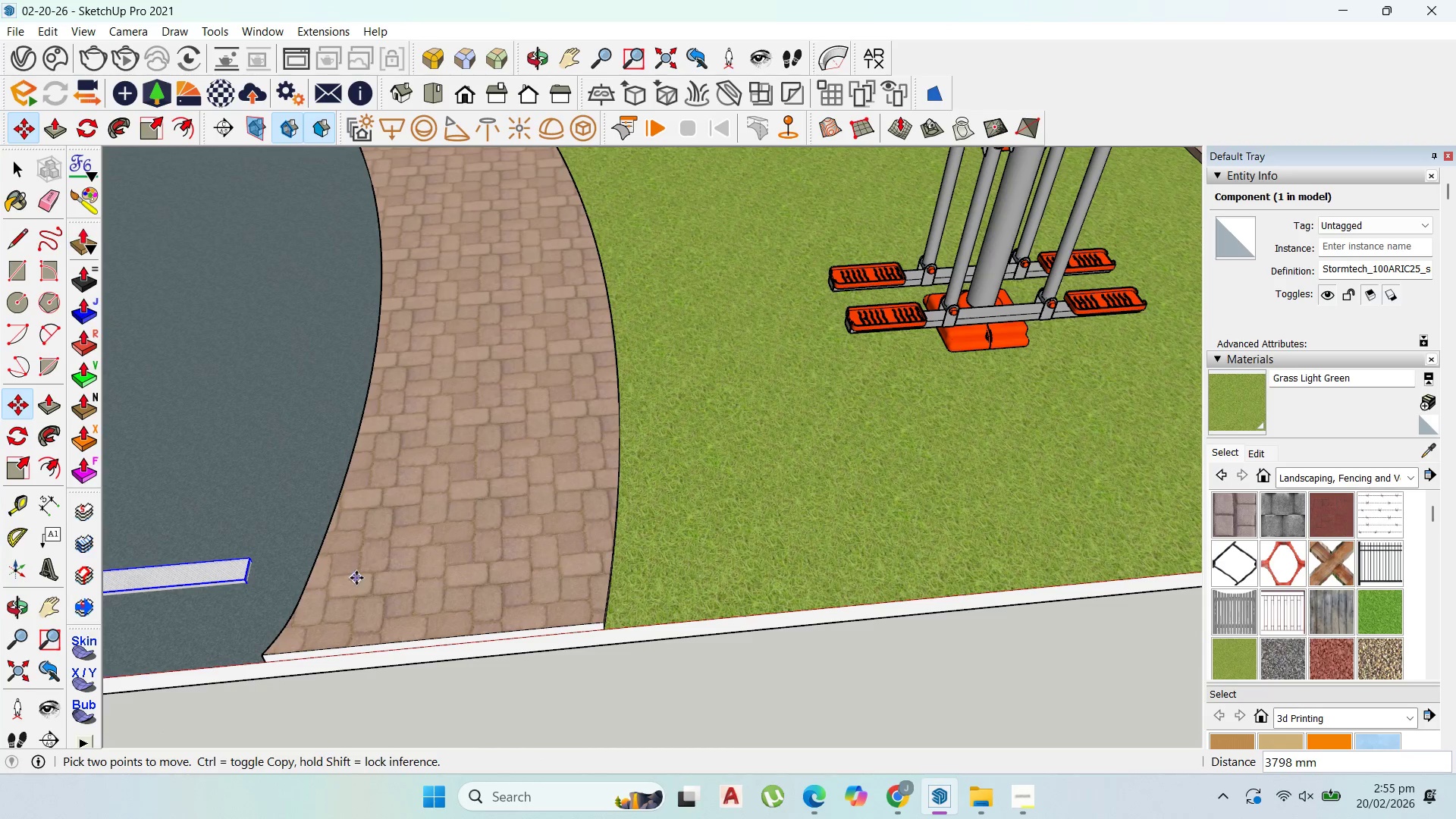 
scroll: coordinate [356, 578], scroll_direction: down, amount: 1.0
 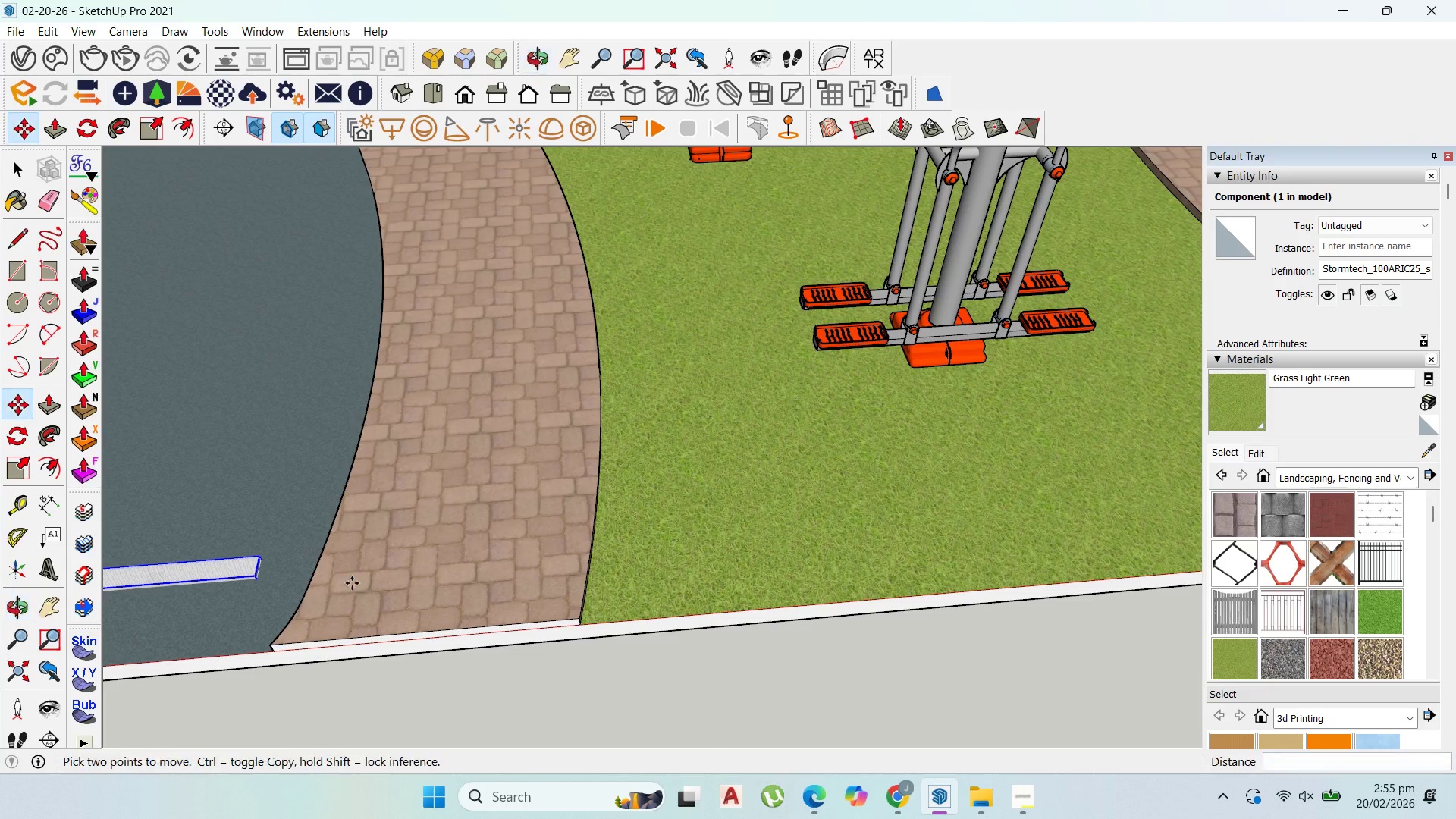 
key(Control+S)
 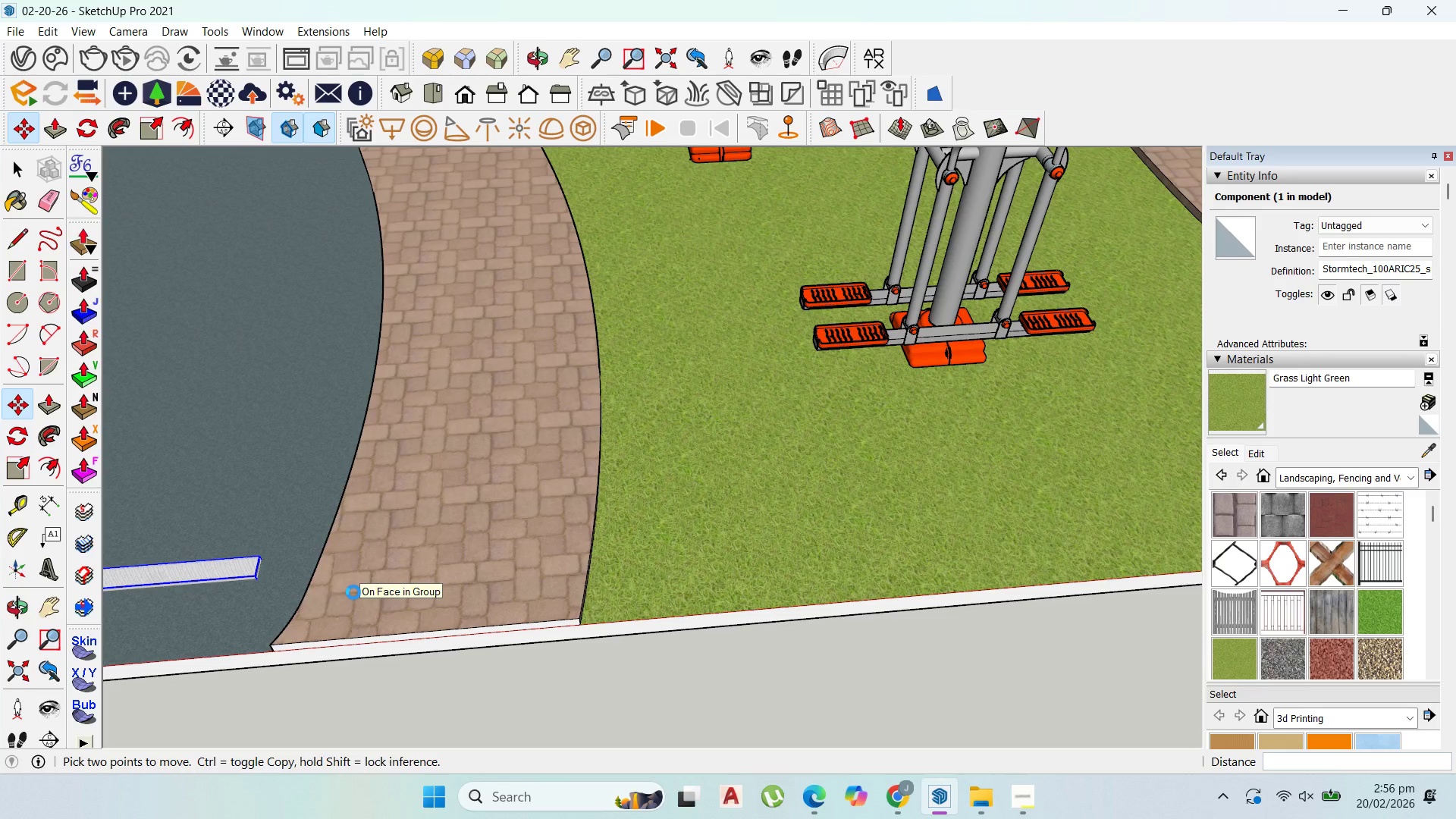 
scroll: coordinate [627, 489], scroll_direction: down, amount: 2.0
 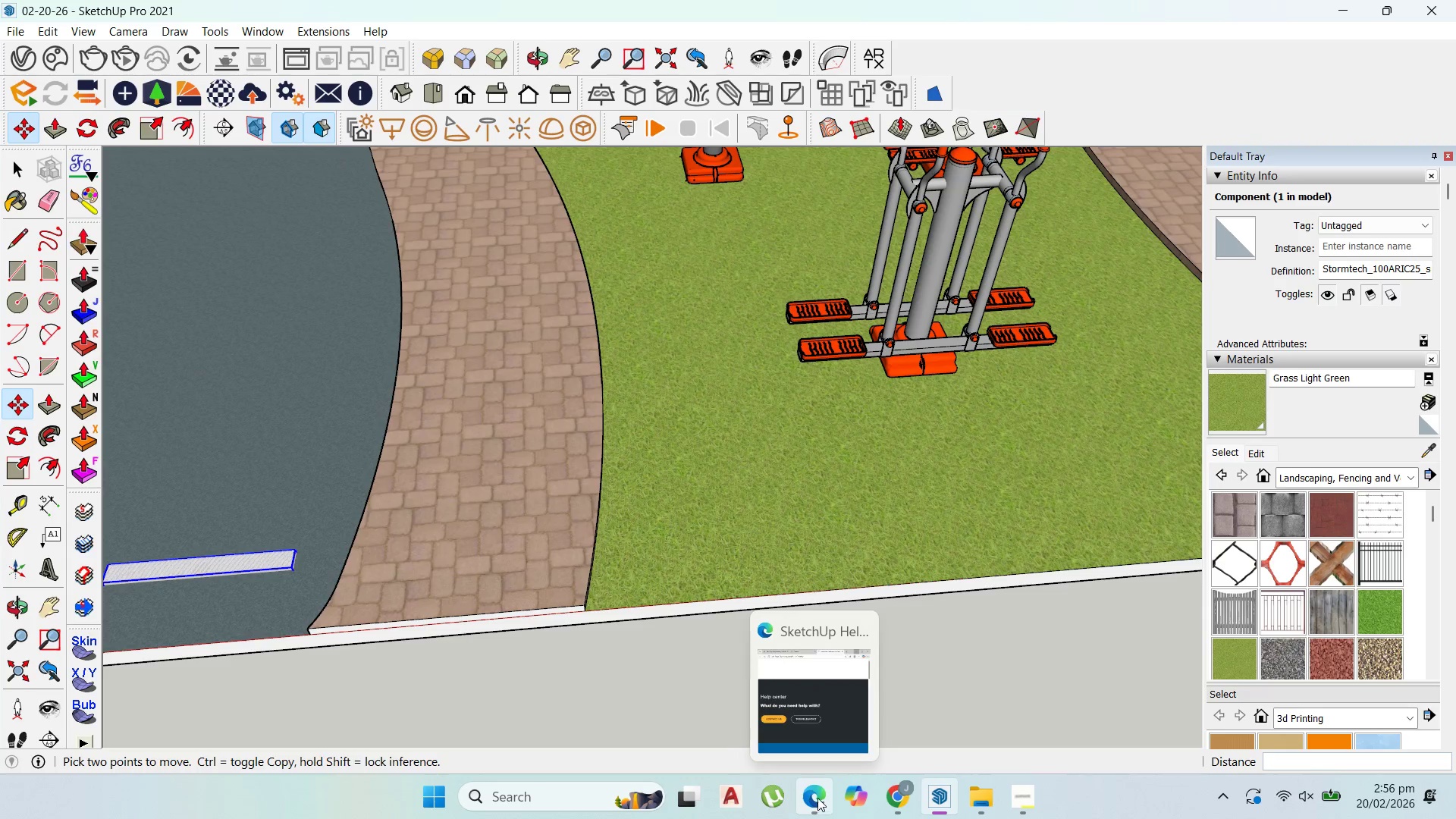 
mouse_move([915, 771])
 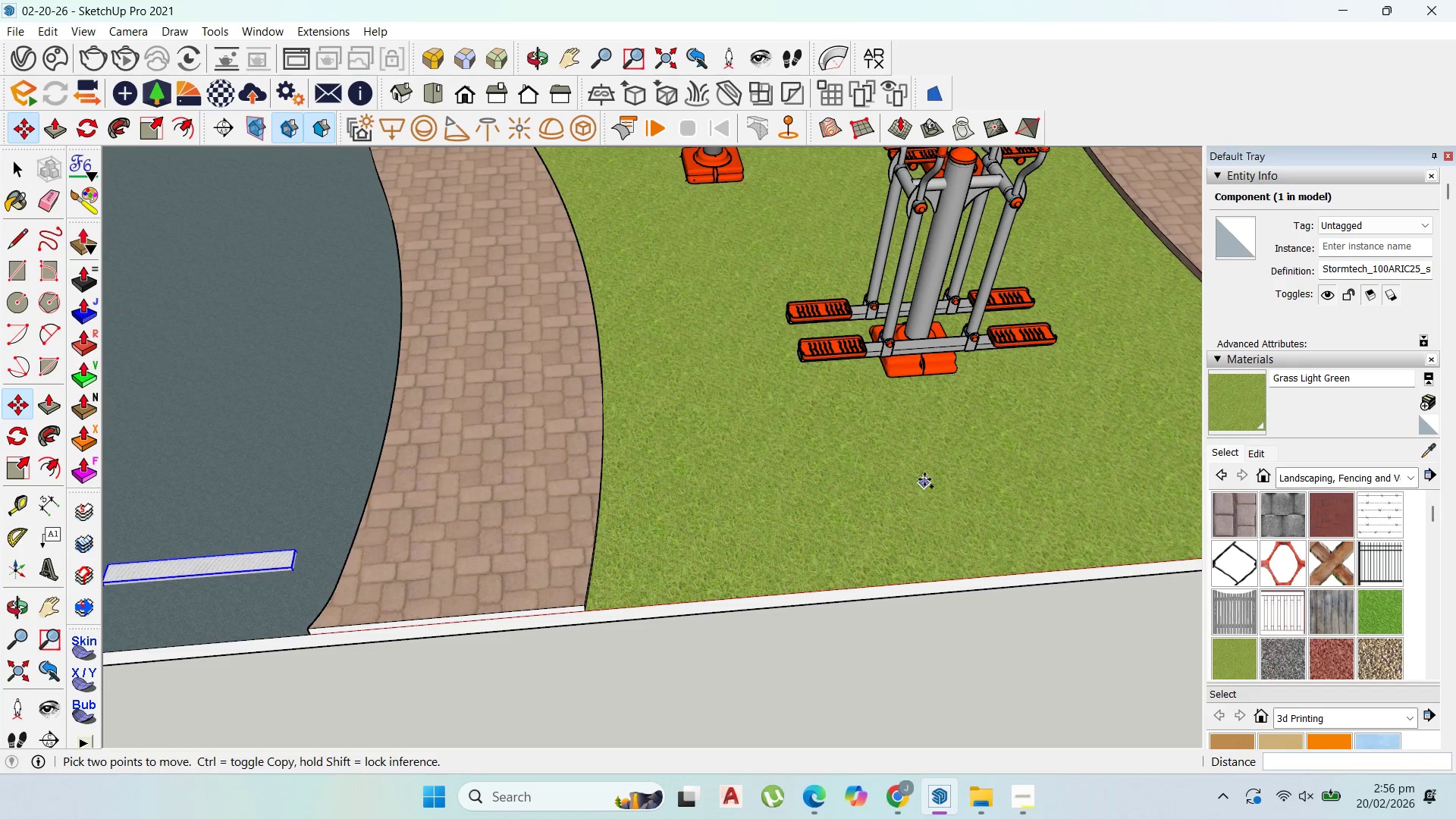 
scroll: coordinate [708, 237], scroll_direction: down, amount: 34.0
 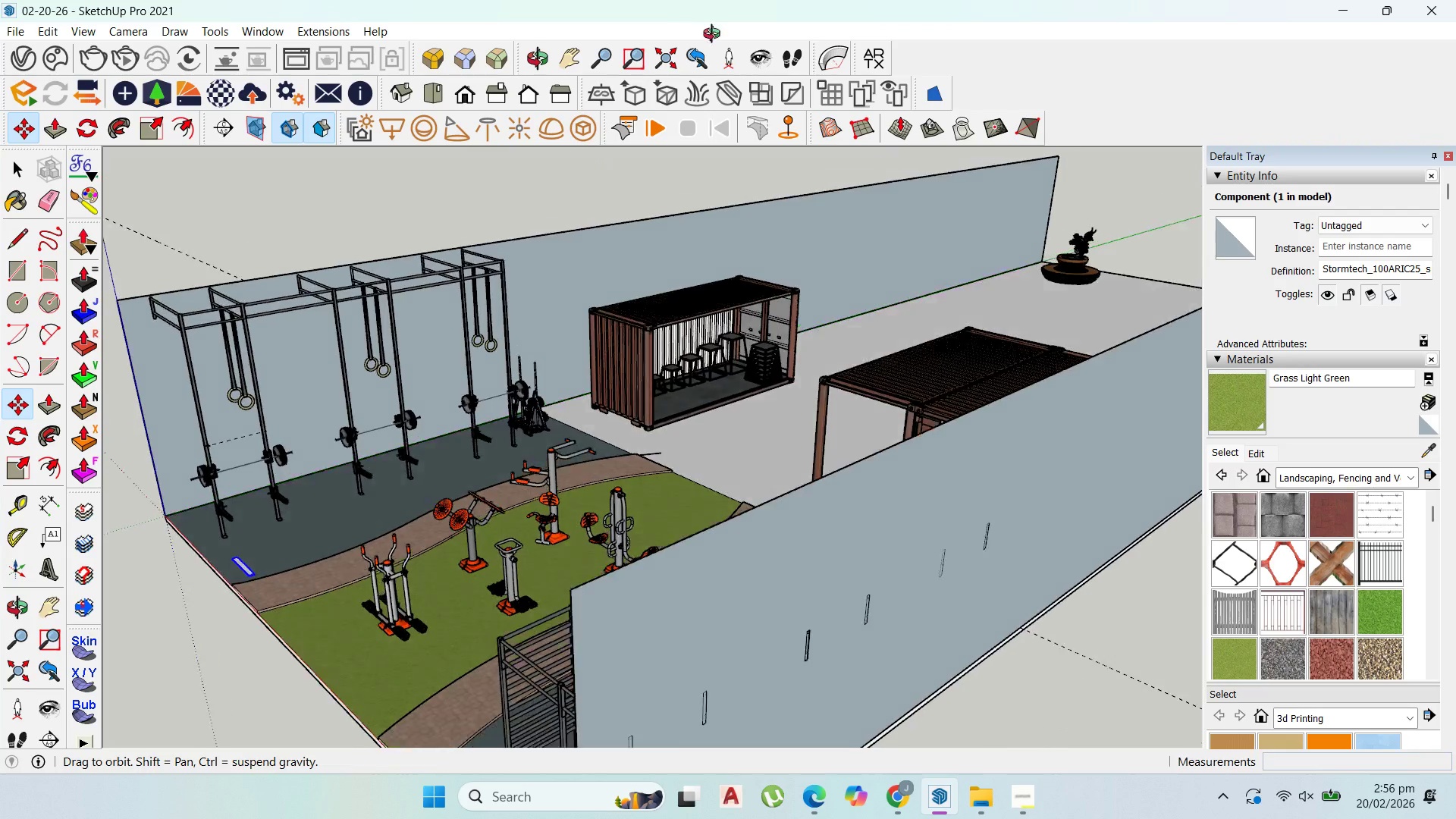 
scroll: coordinate [1071, 413], scroll_direction: up, amount: 7.0
 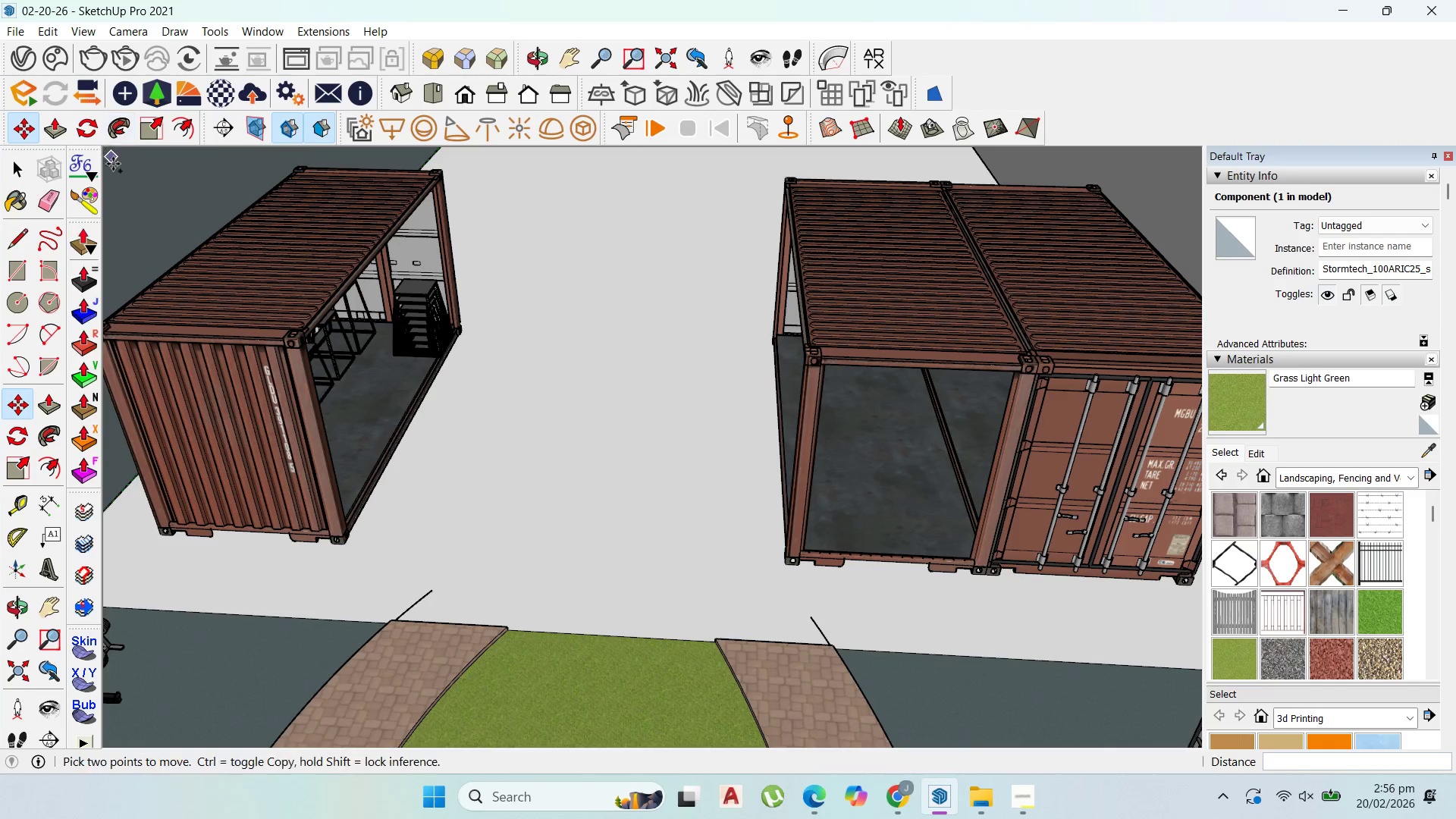 
left_click_drag(start_coordinate=[10, 168], to_coordinate=[14, 168])
 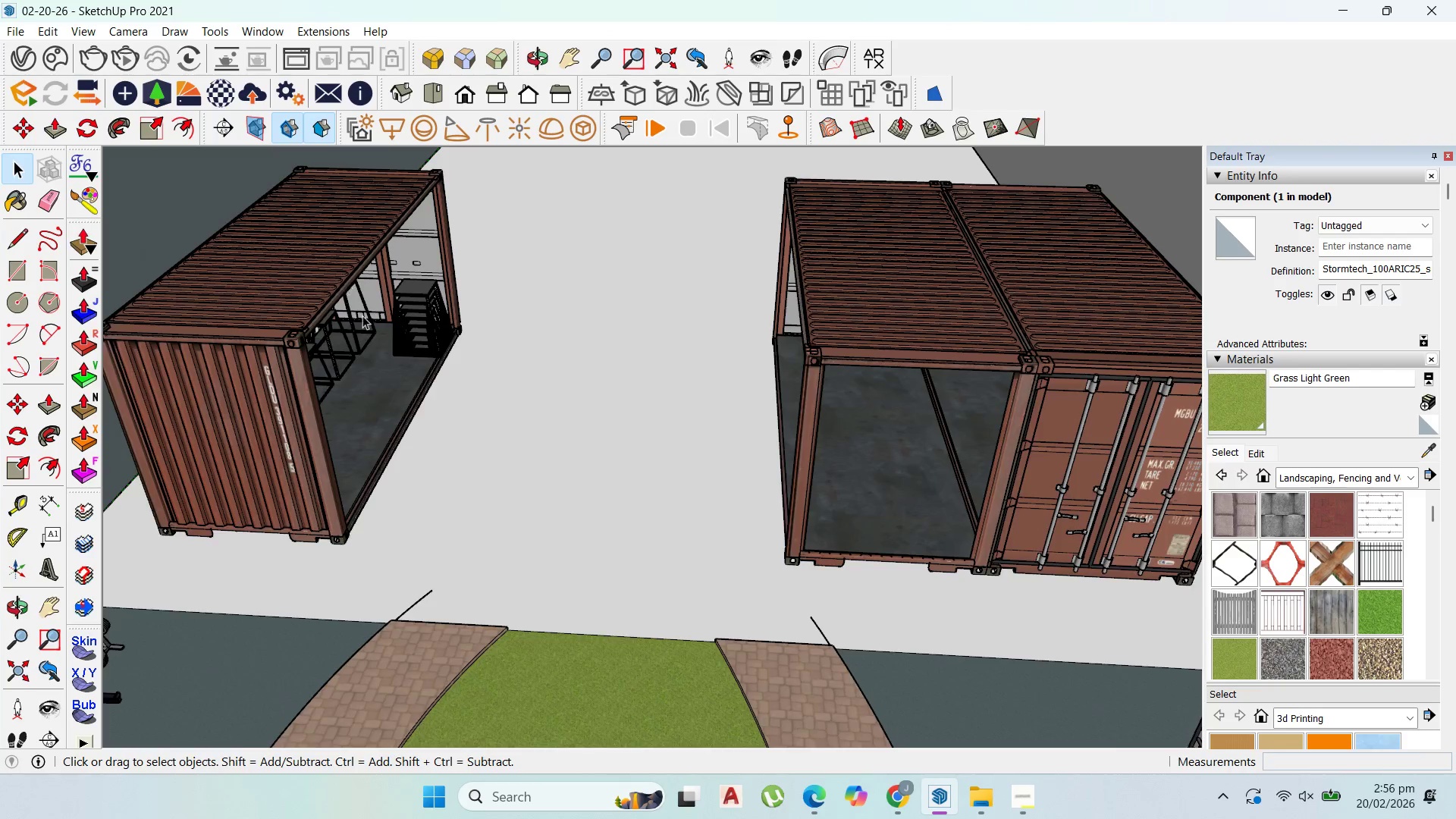 
scroll: coordinate [960, 457], scroll_direction: up, amount: 1.0
 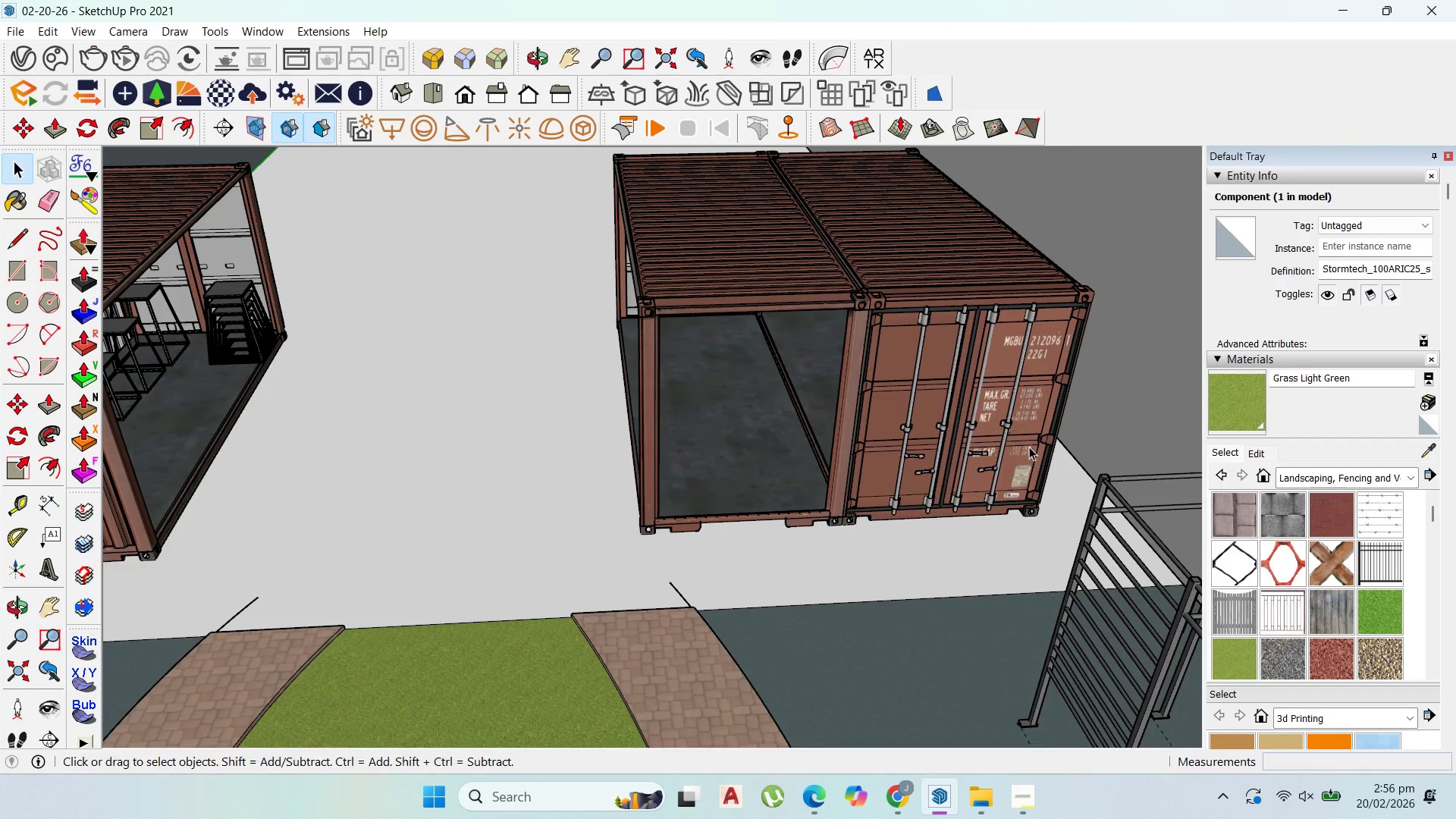 
left_click([1024, 452])
 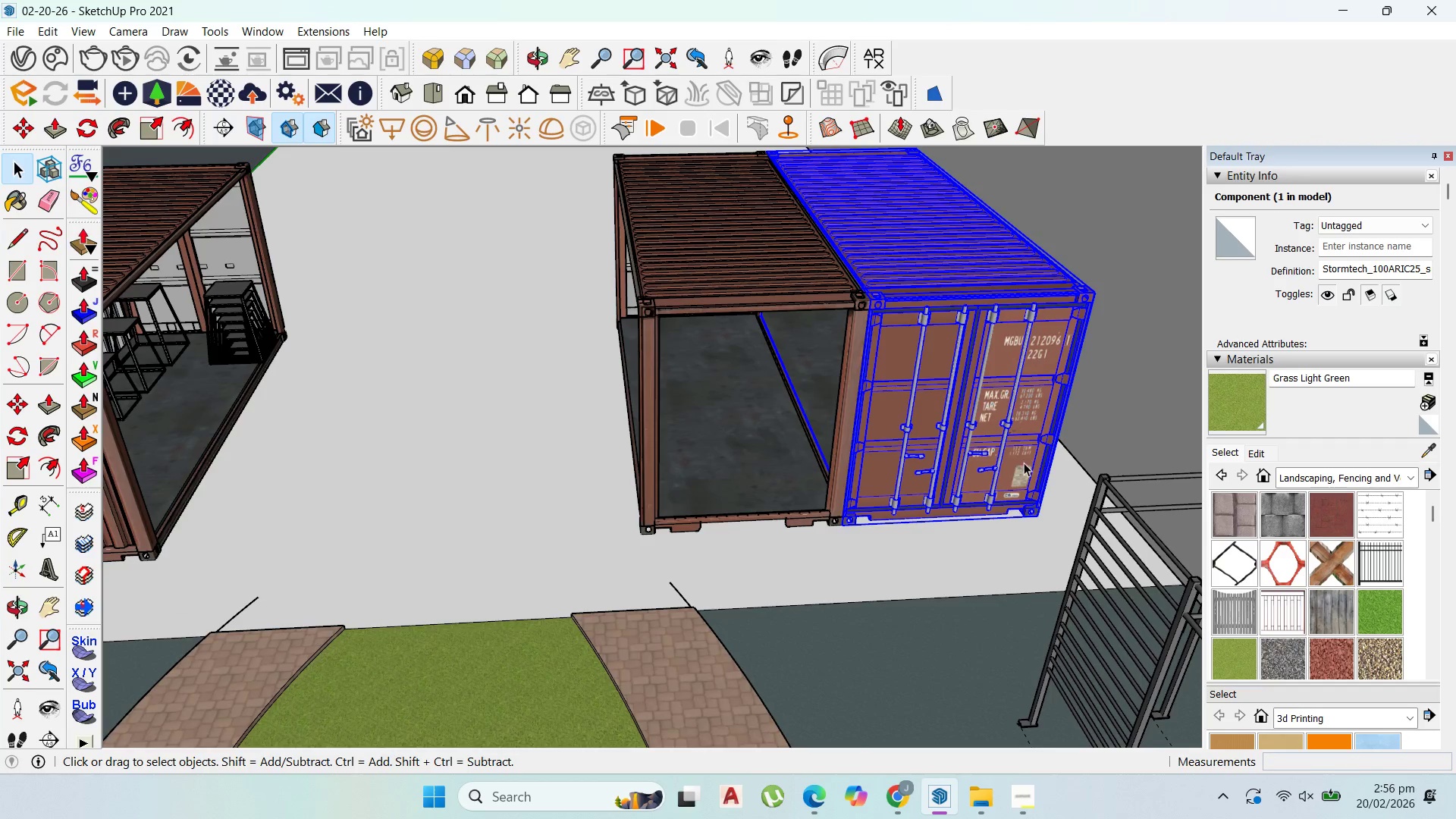 
scroll: coordinate [1040, 508], scroll_direction: up, amount: 5.0
 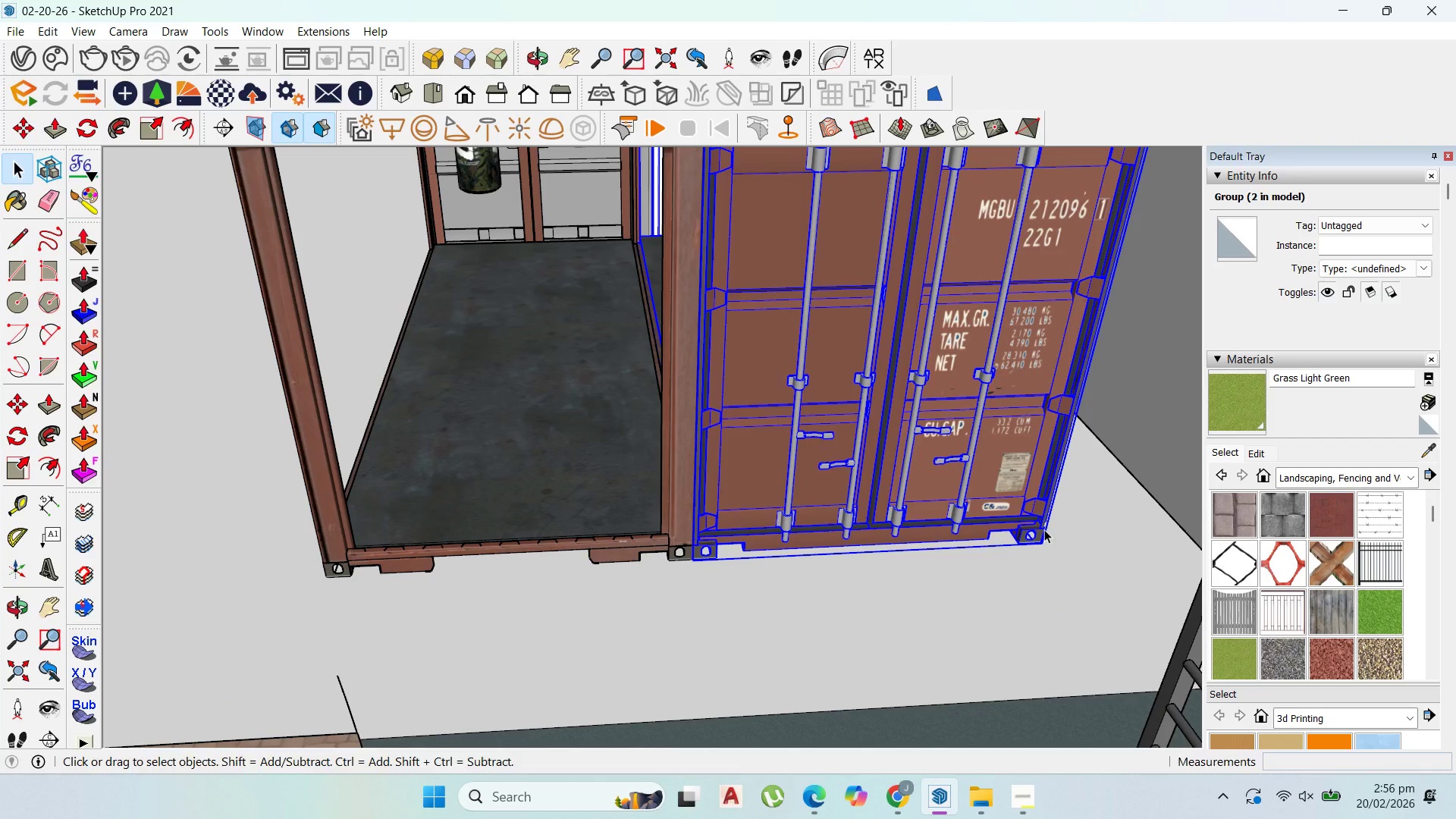 
key(M)
 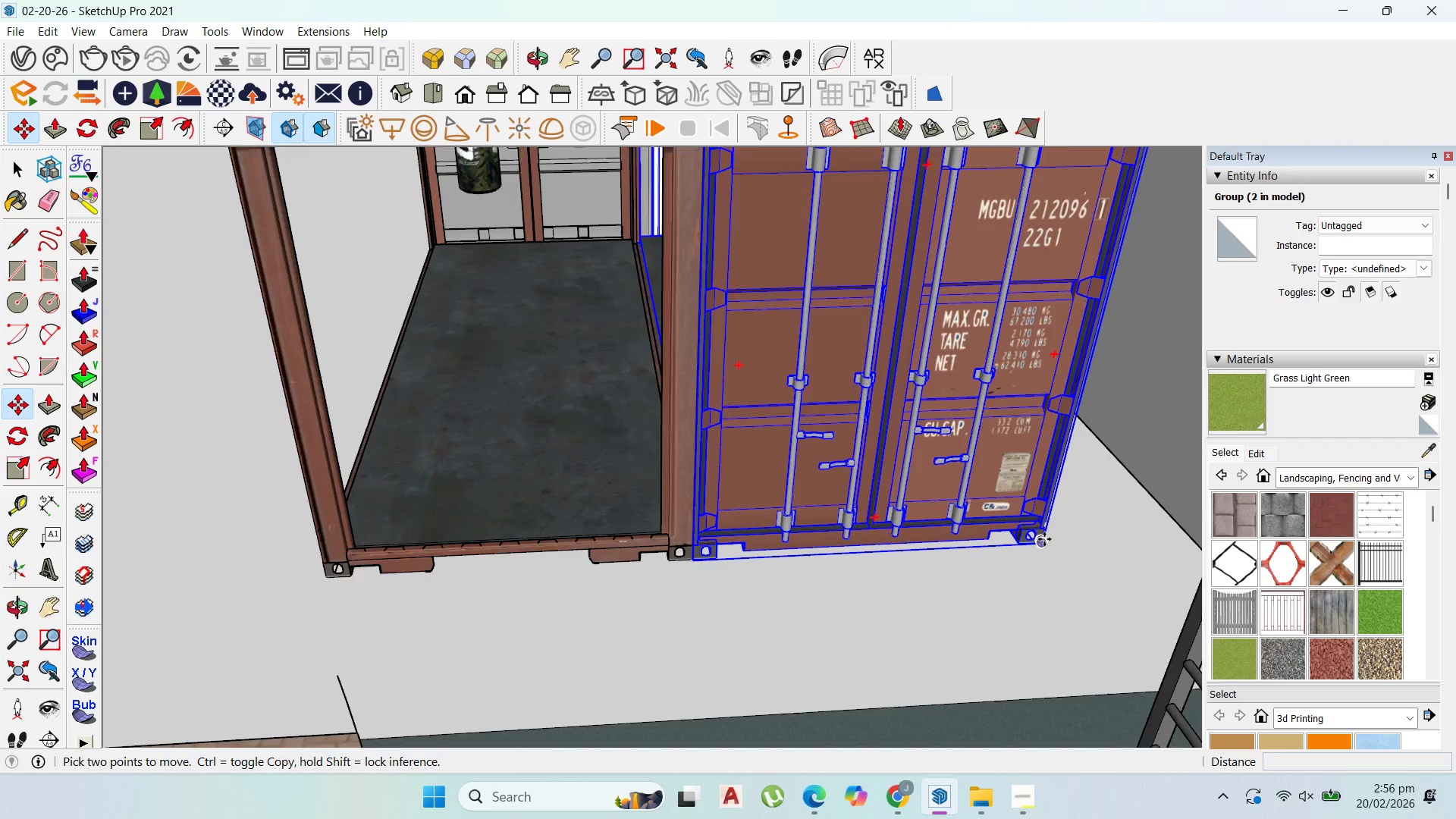 
left_click([1044, 539])
 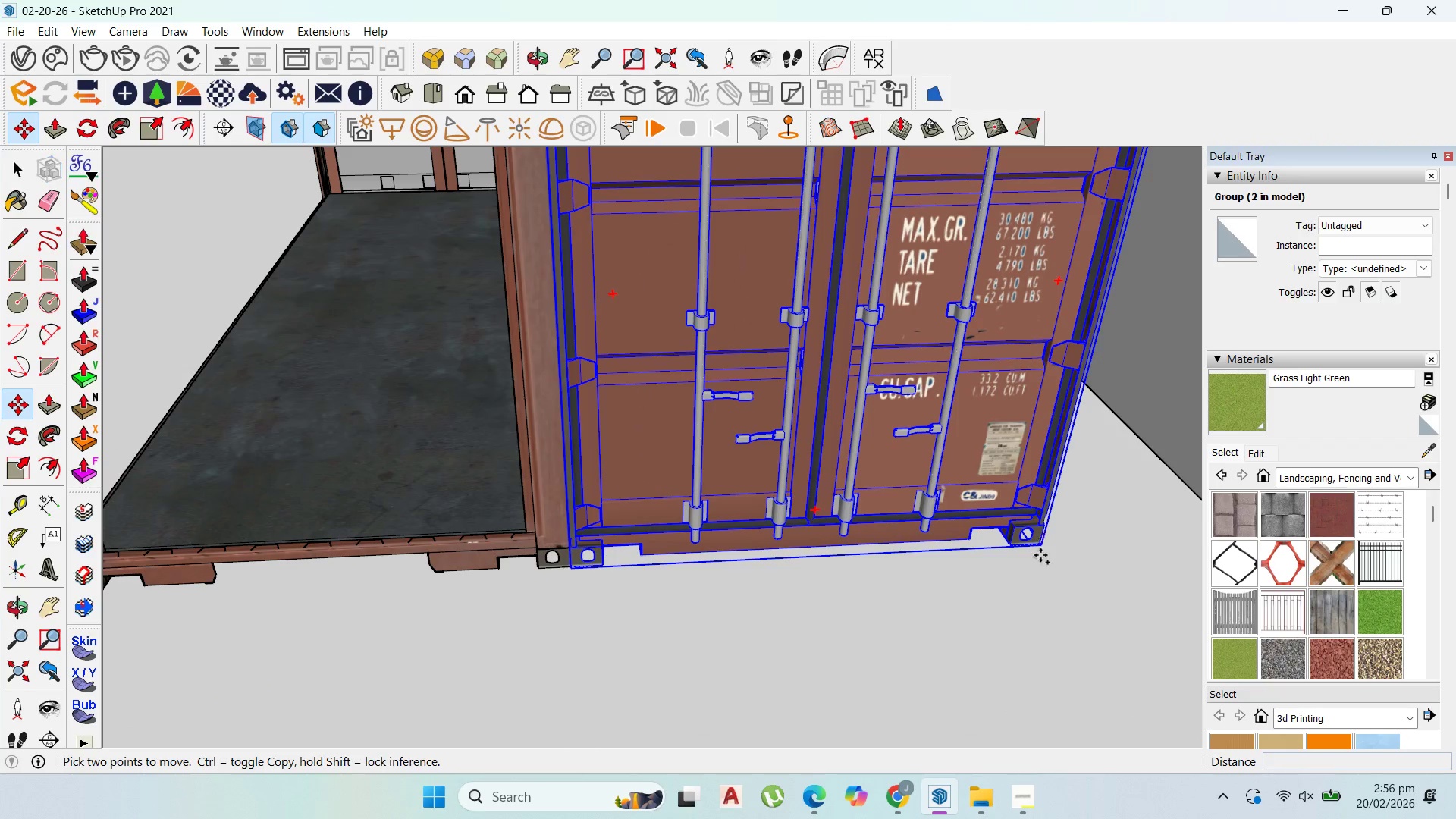 
key(Control+ControlLeft)
 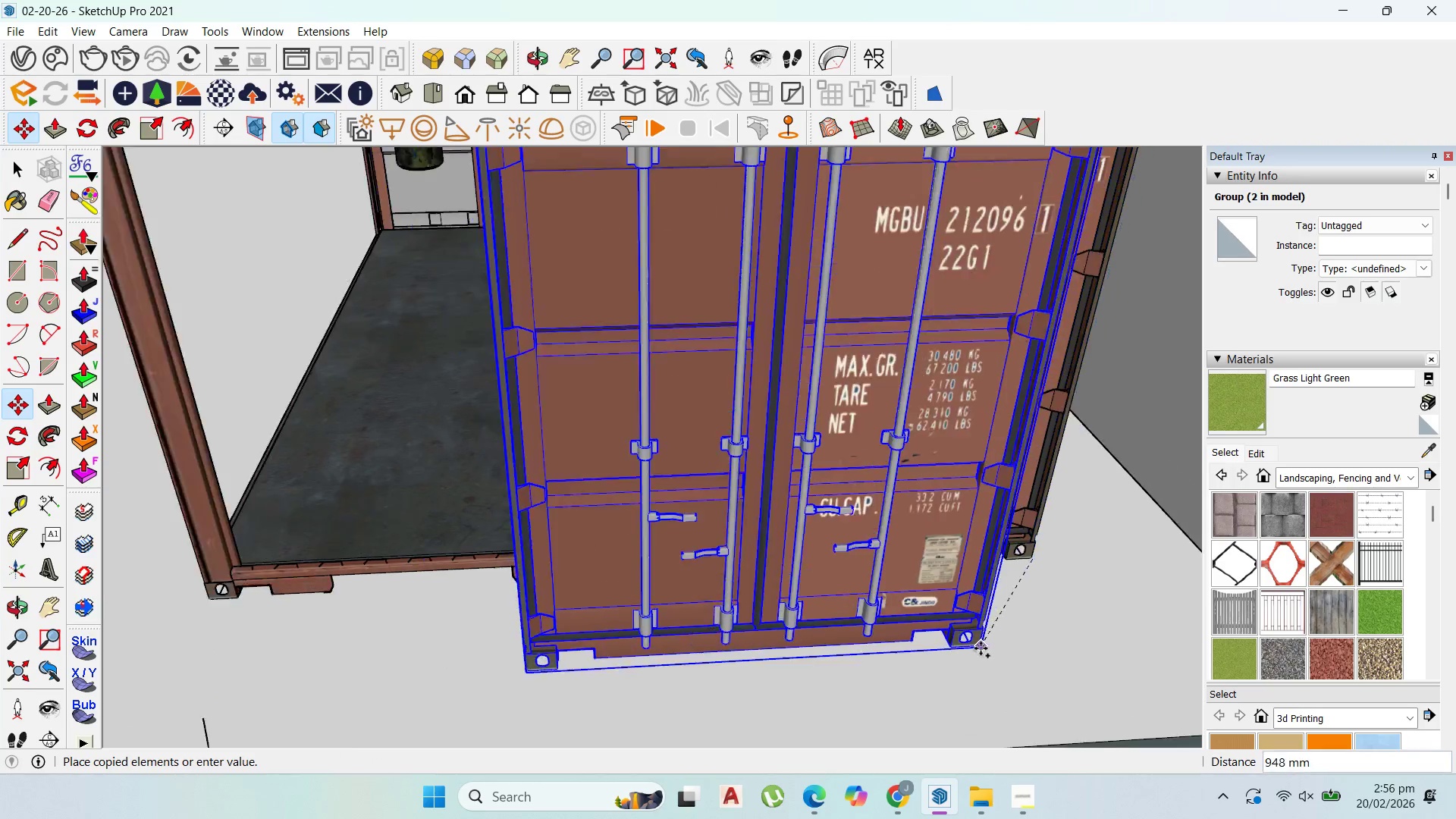 
scroll: coordinate [1044, 539], scroll_direction: up, amount: 3.0
 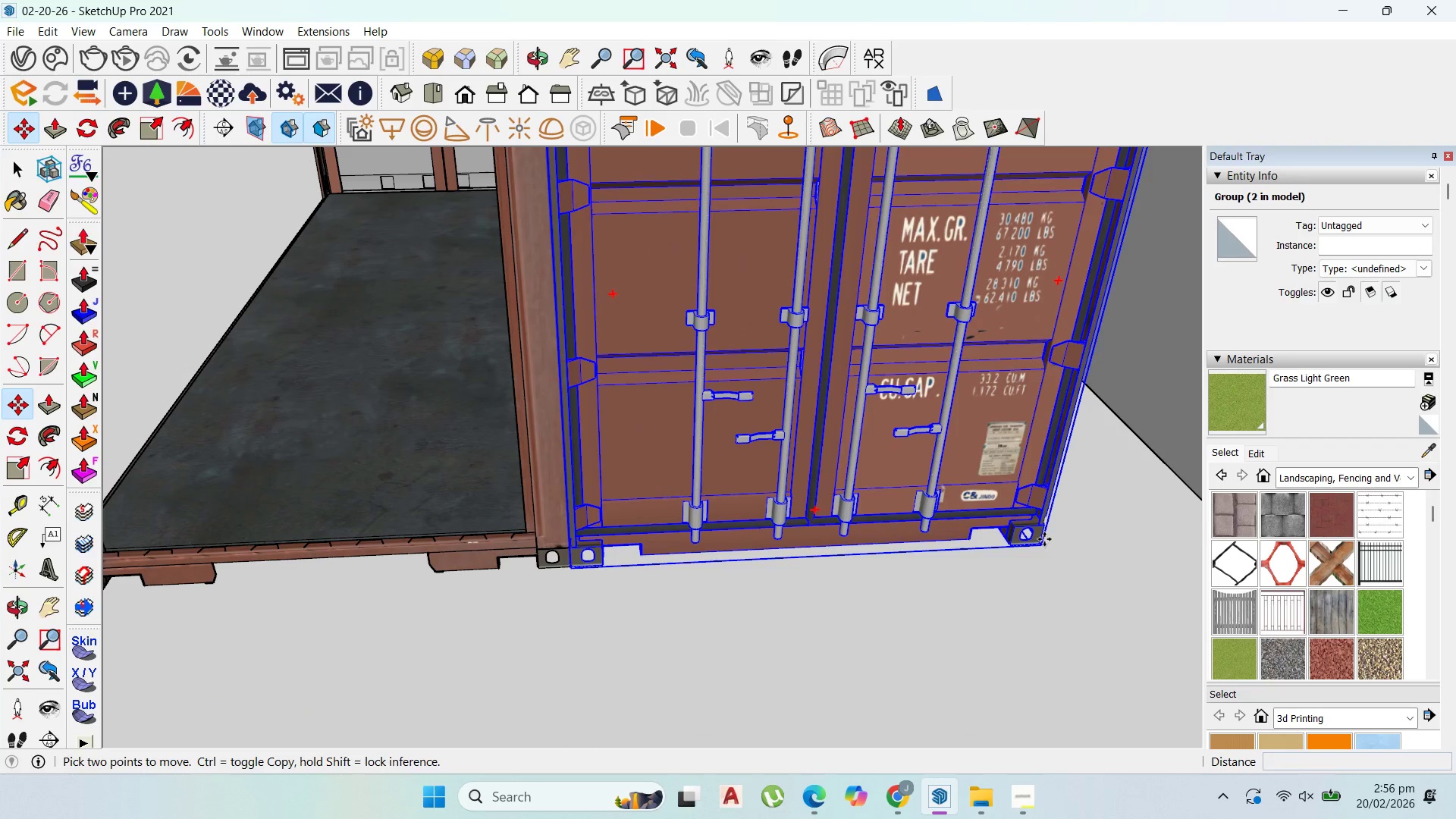 
scroll: coordinate [1035, 469], scroll_direction: down, amount: 7.0
 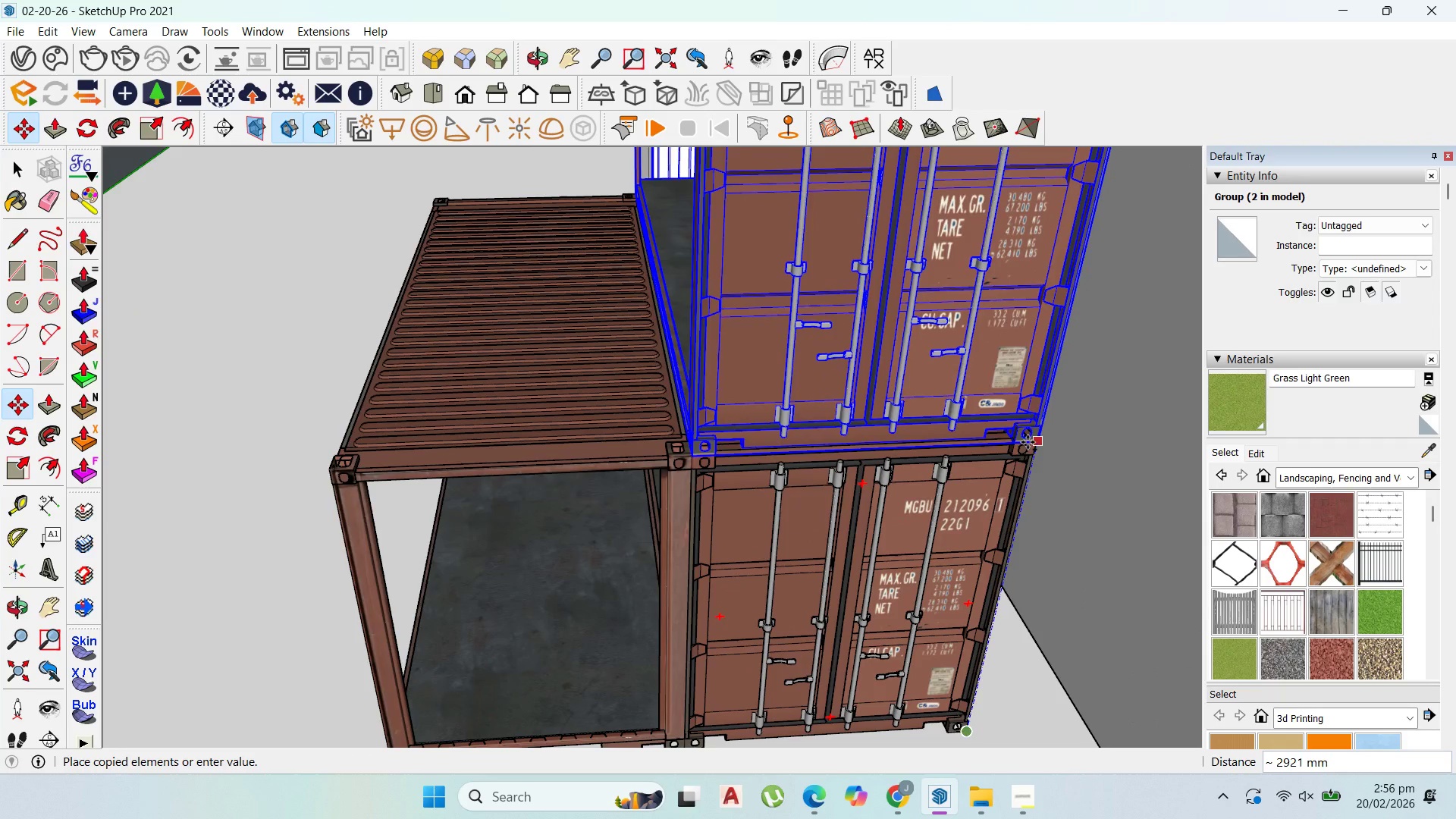 
scroll: coordinate [1023, 442], scroll_direction: up, amount: 3.0
 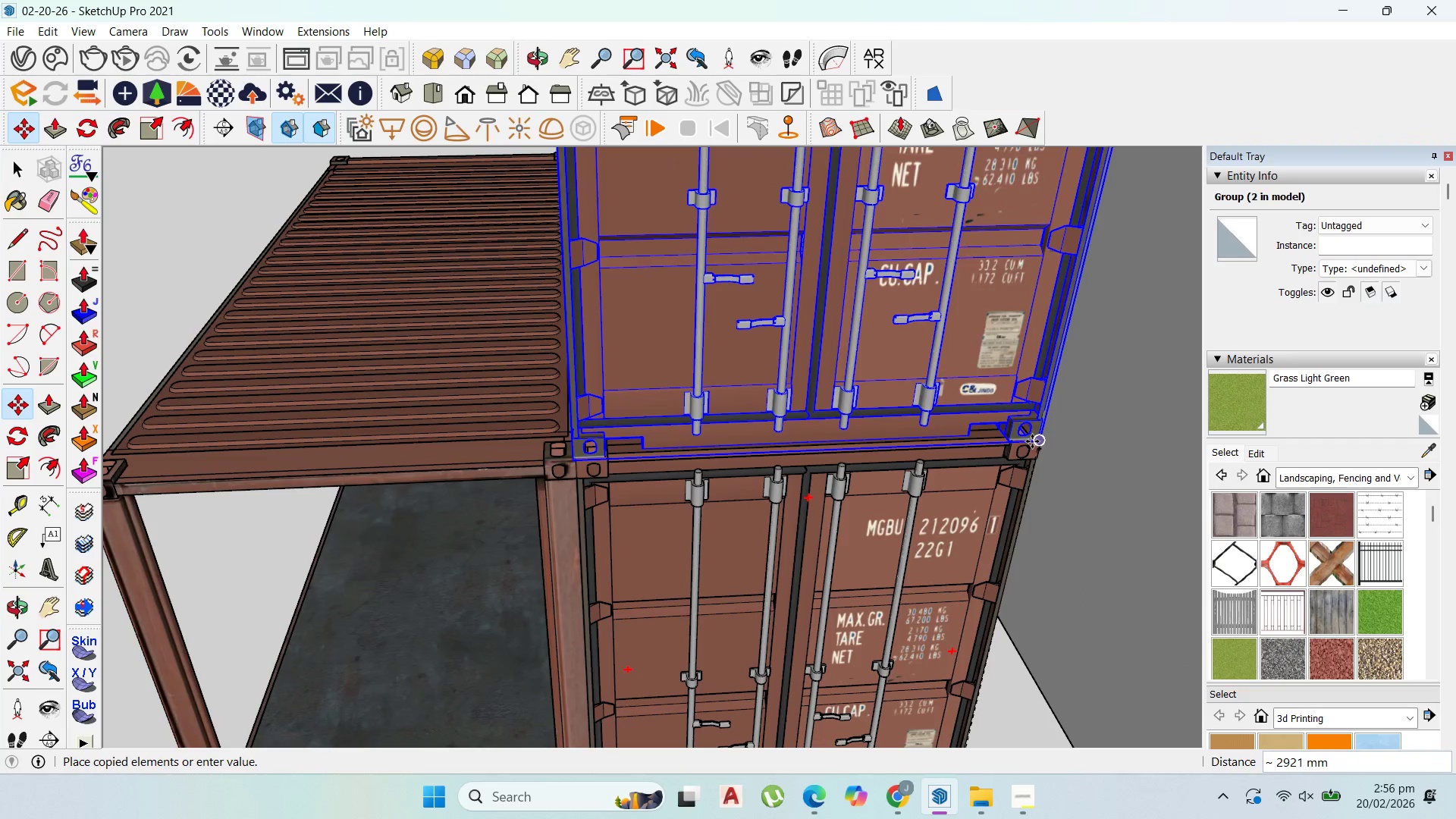 
left_click([1032, 441])
 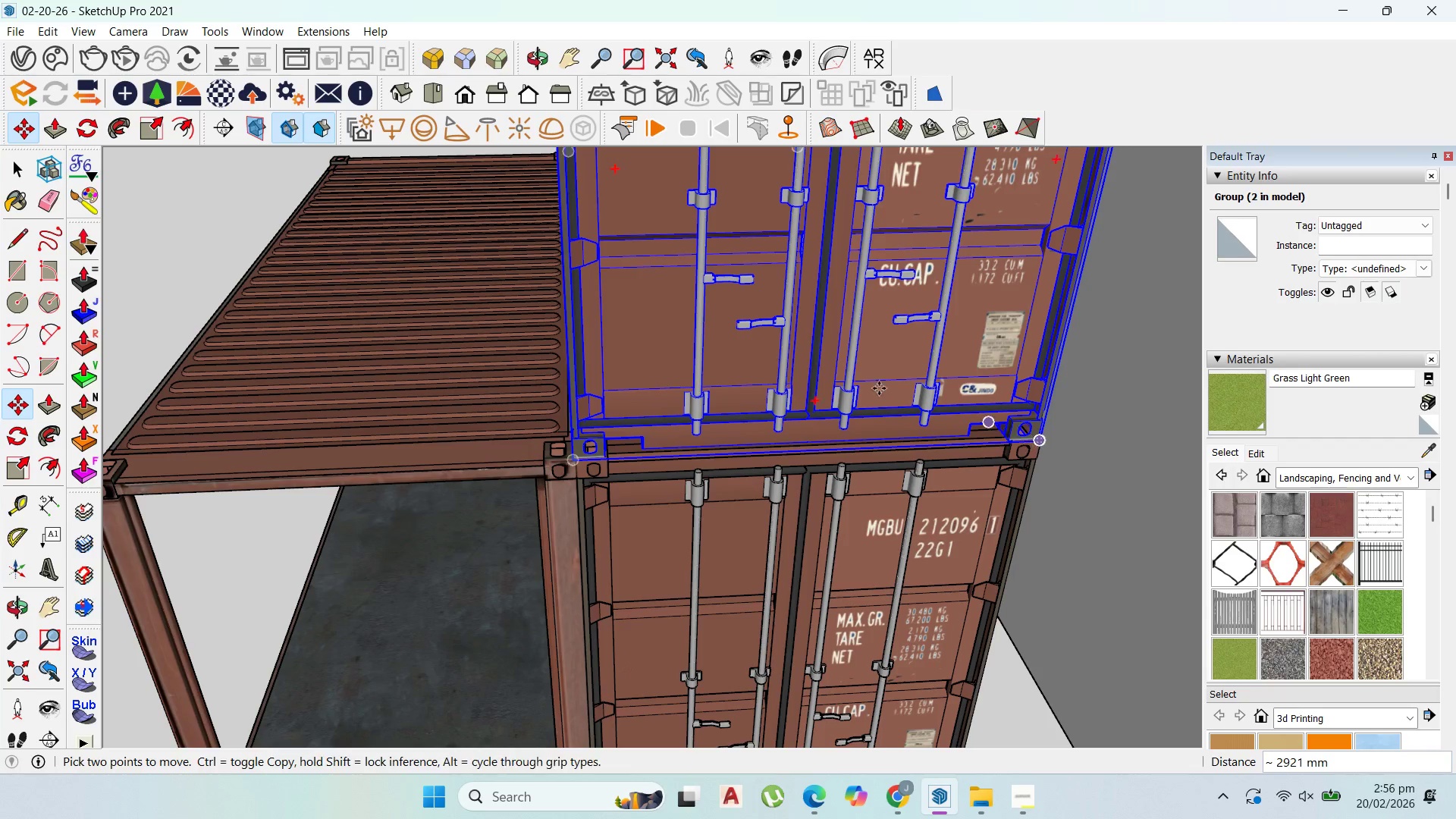 
scroll: coordinate [757, 418], scroll_direction: down, amount: 13.0
 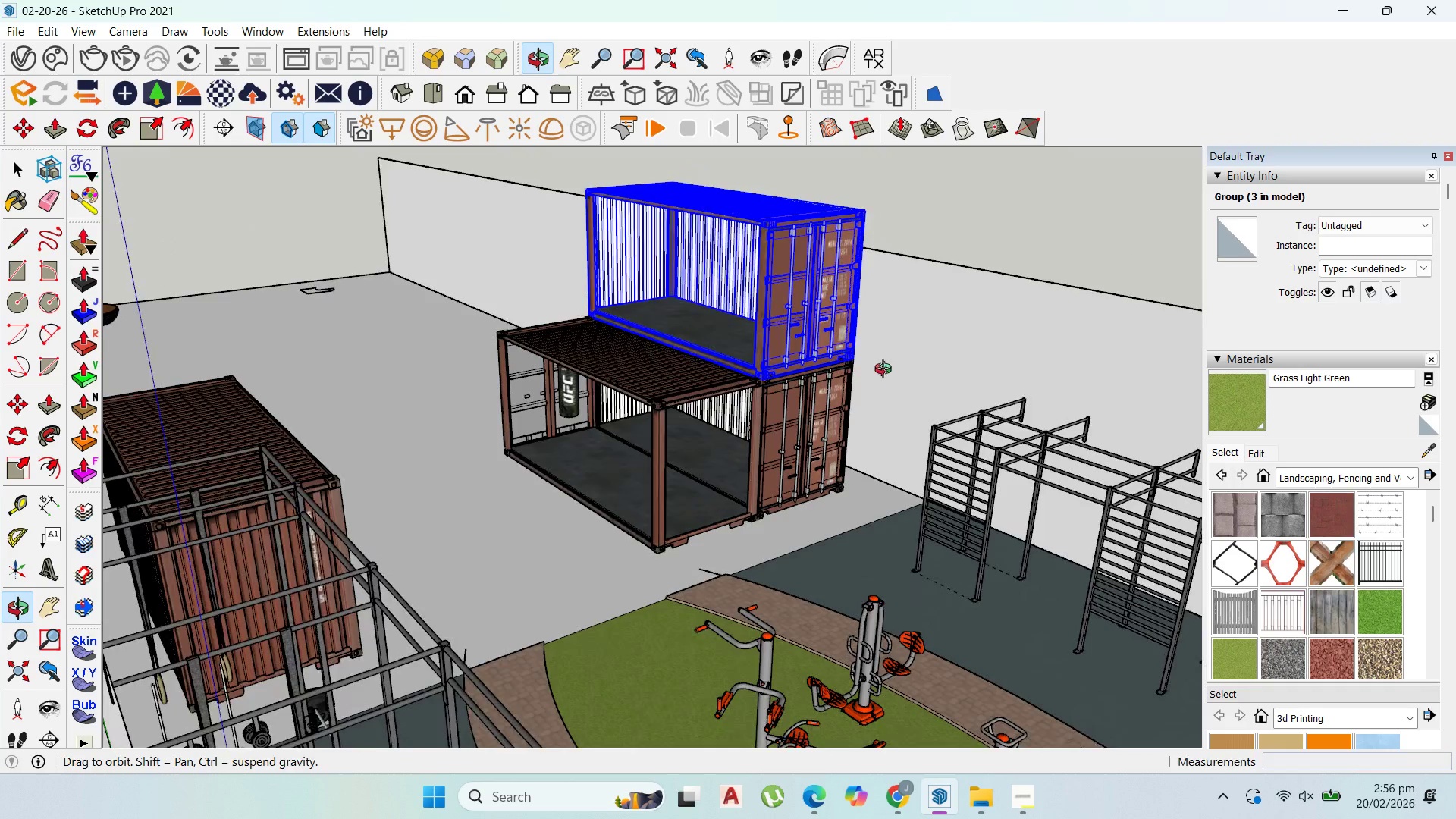 
scroll: coordinate [689, 378], scroll_direction: up, amount: 4.0
 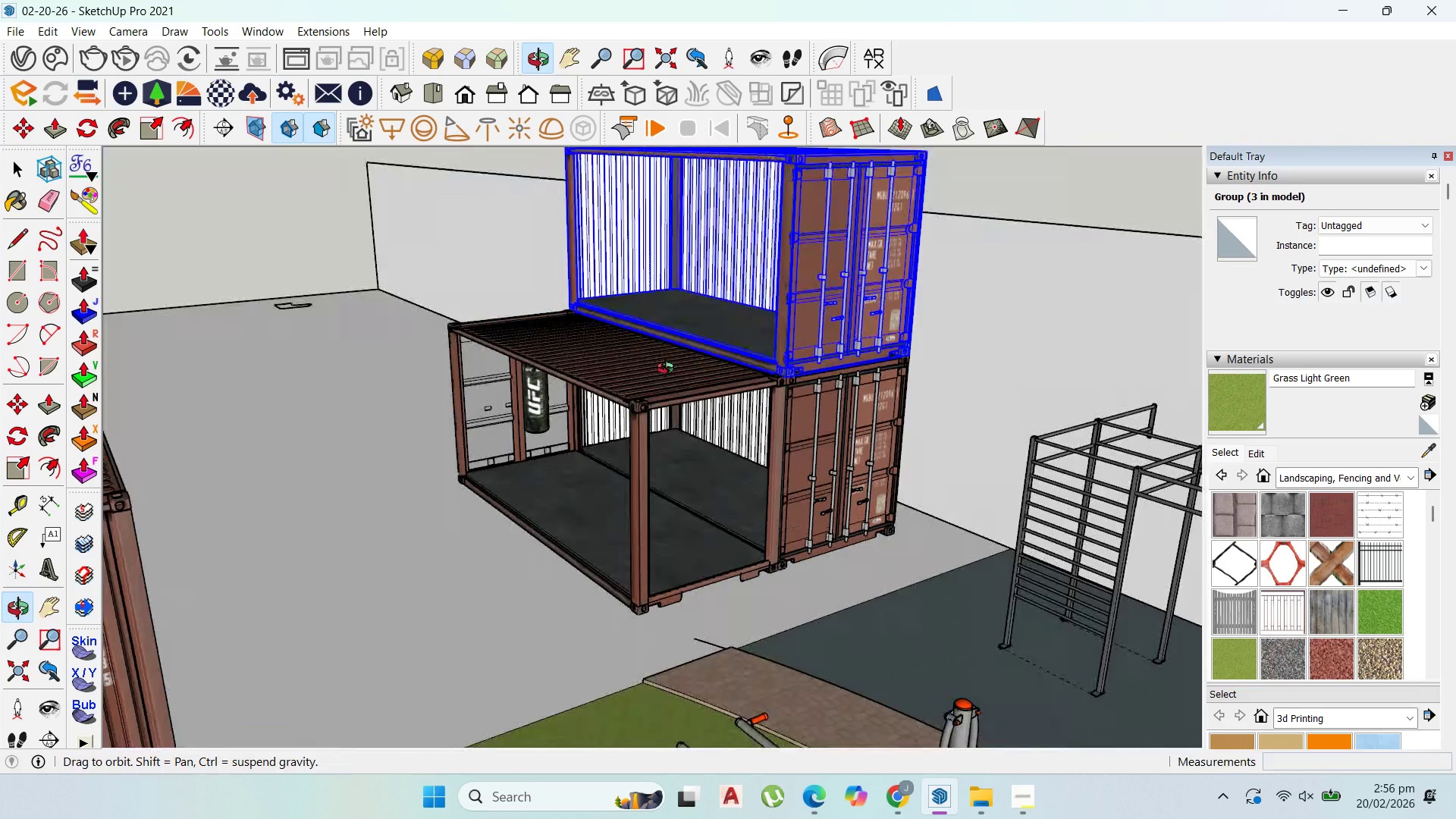 
scroll: coordinate [813, 403], scroll_direction: down, amount: 1.0
 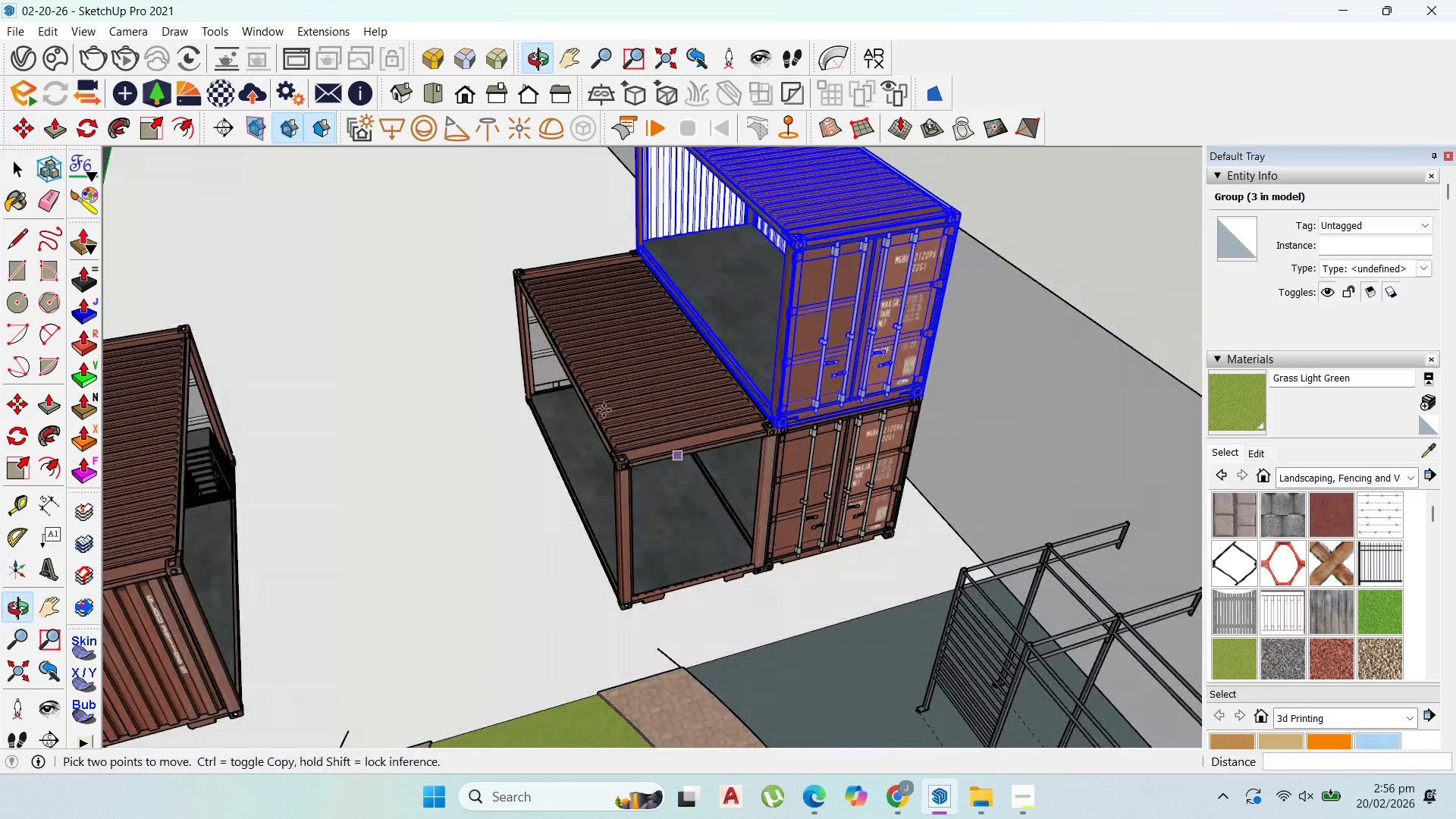 
scroll: coordinate [851, 312], scroll_direction: up, amount: 28.0
 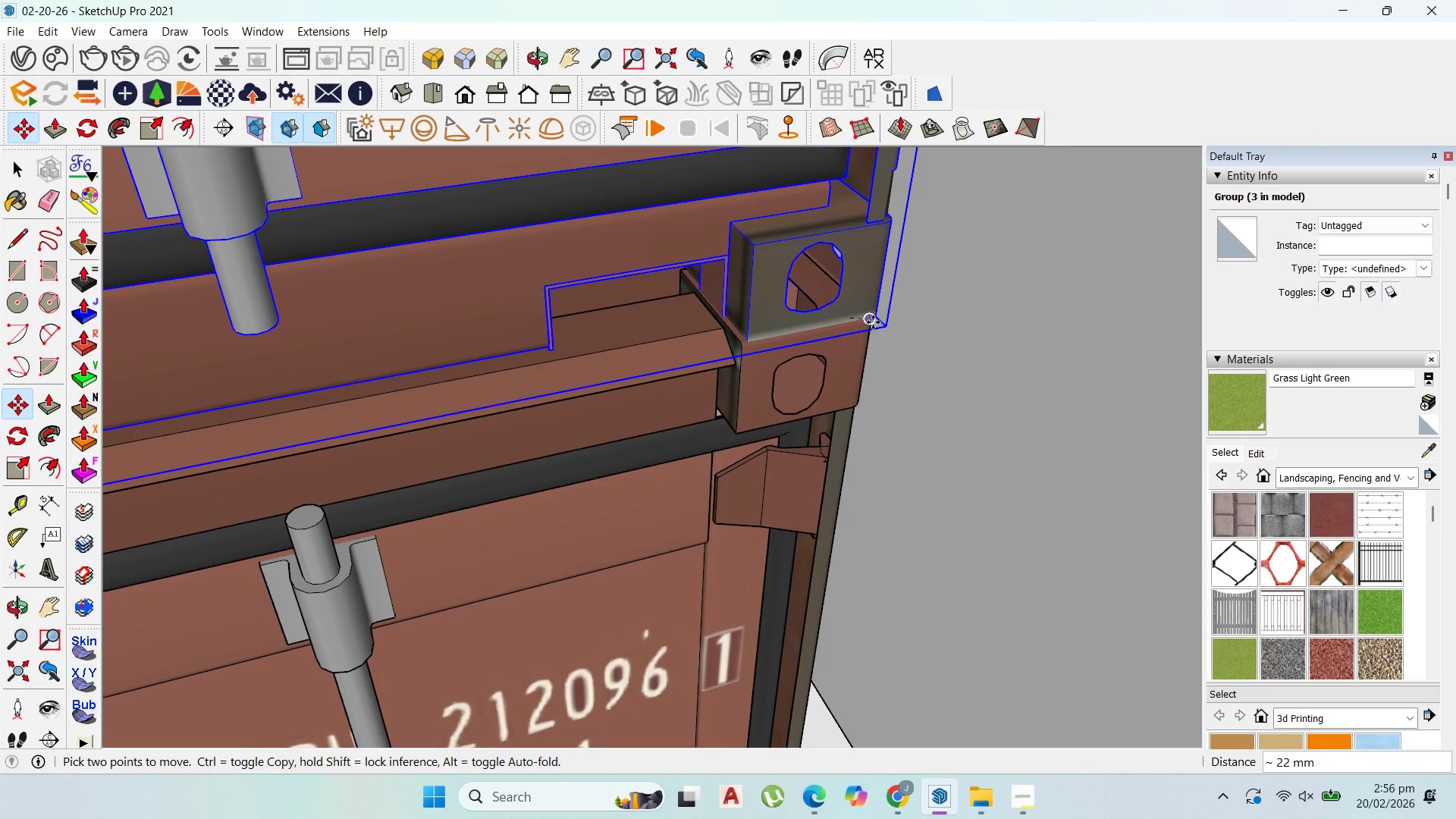 
left_click([873, 322])
 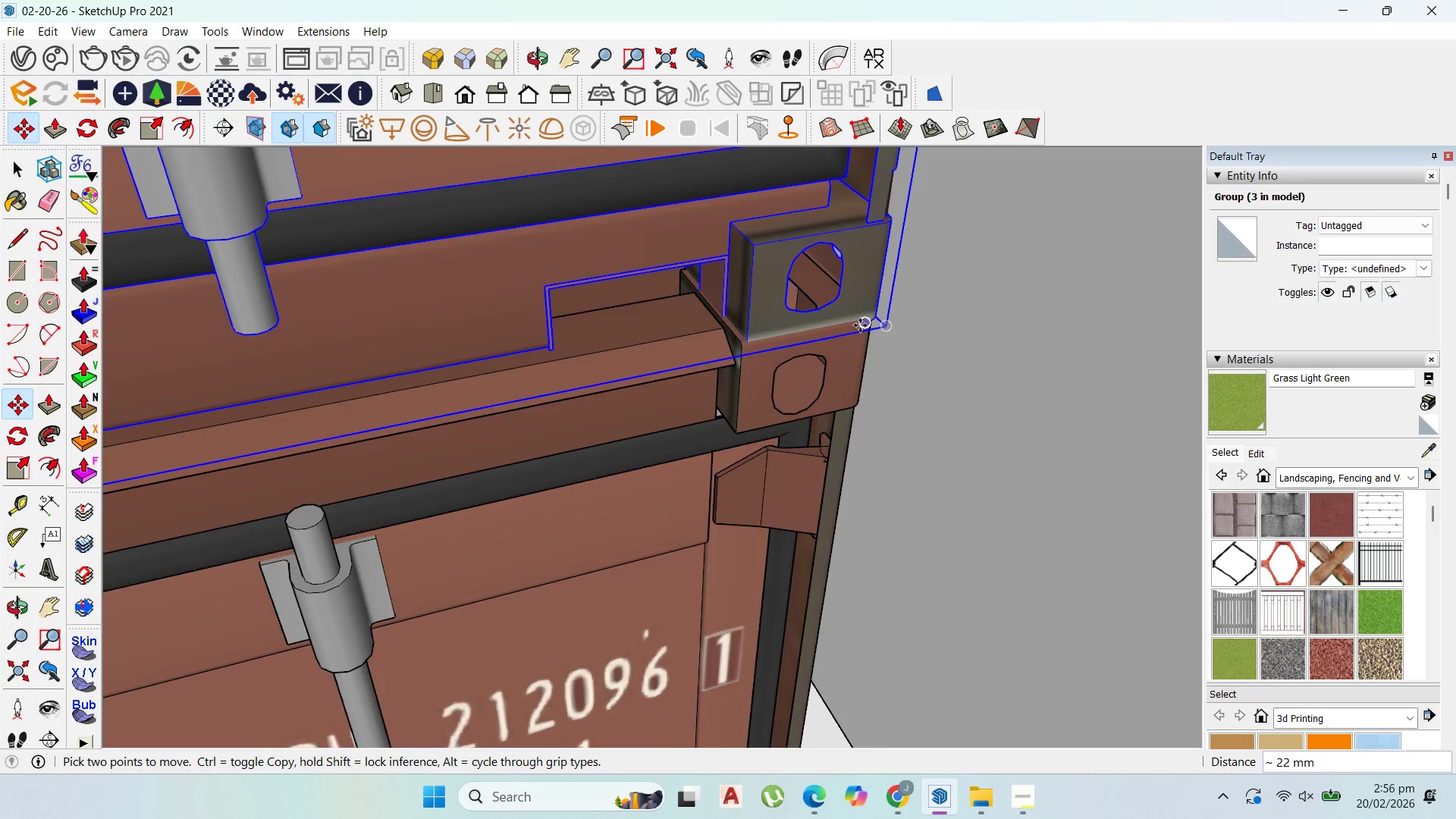 
scroll: coordinate [883, 316], scroll_direction: up, amount: 7.0
 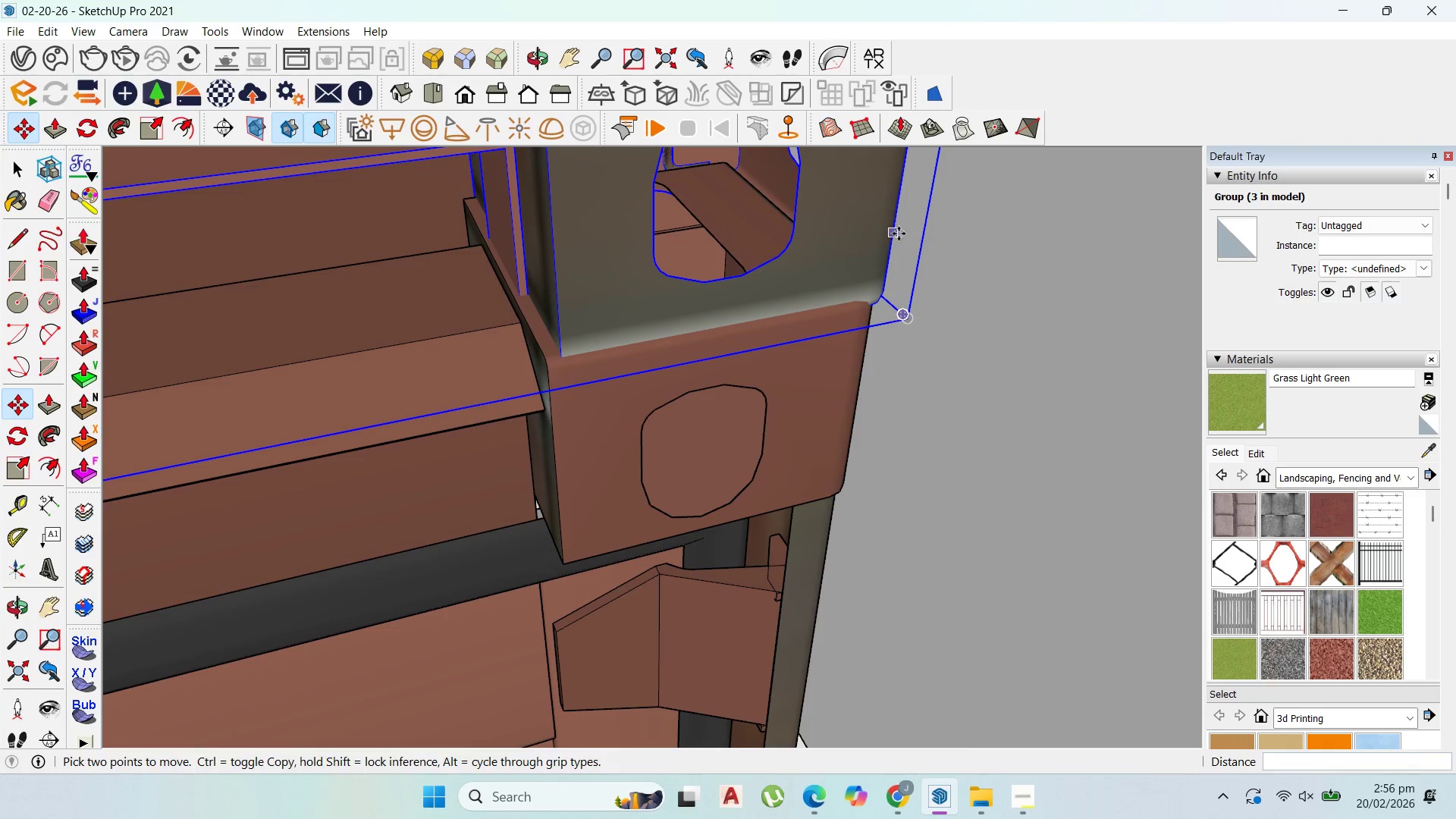 
left_click([895, 234])
 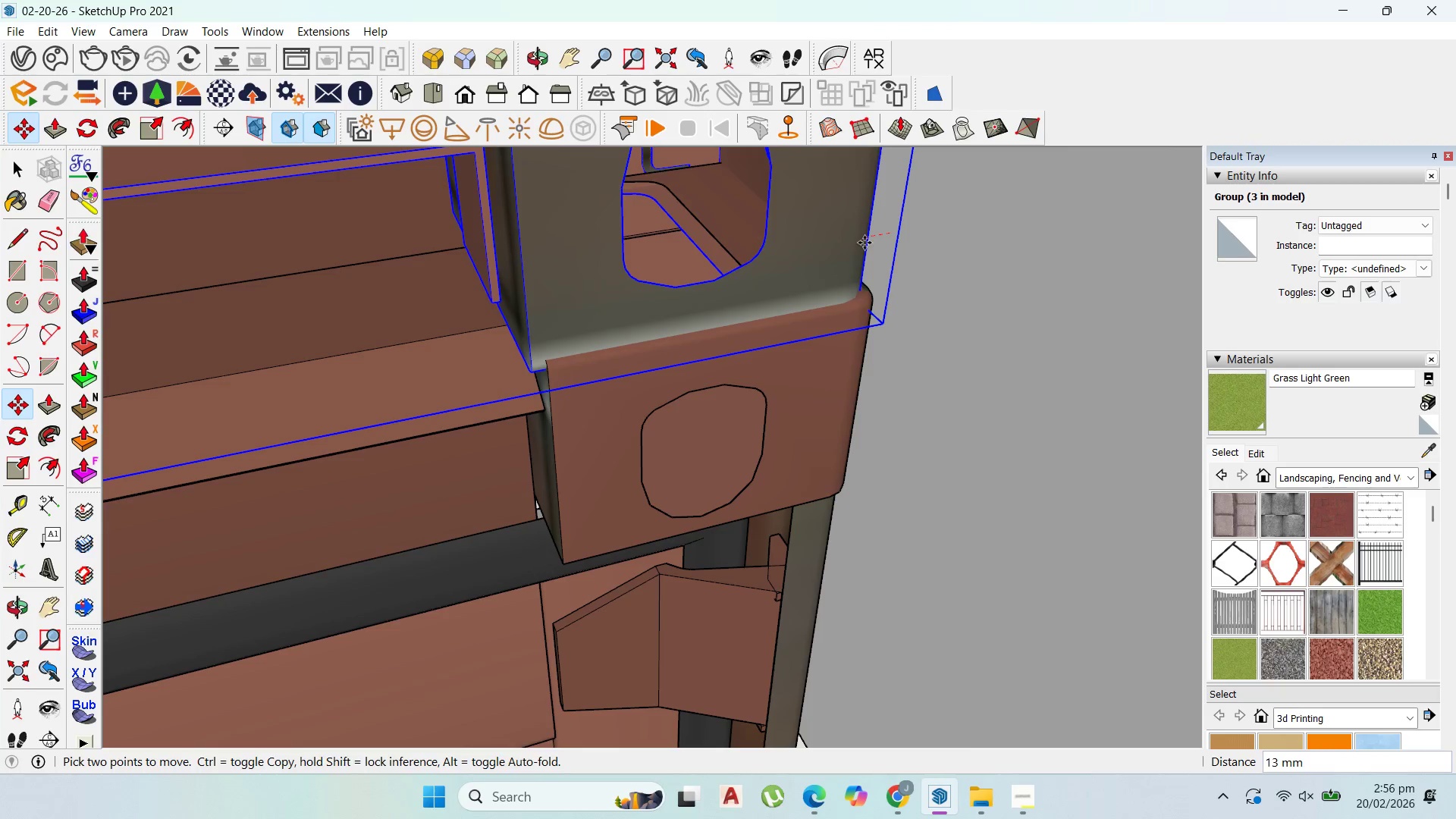 
hold_key(key=ShiftLeft, duration=1.52)
left_click([859, 281])
 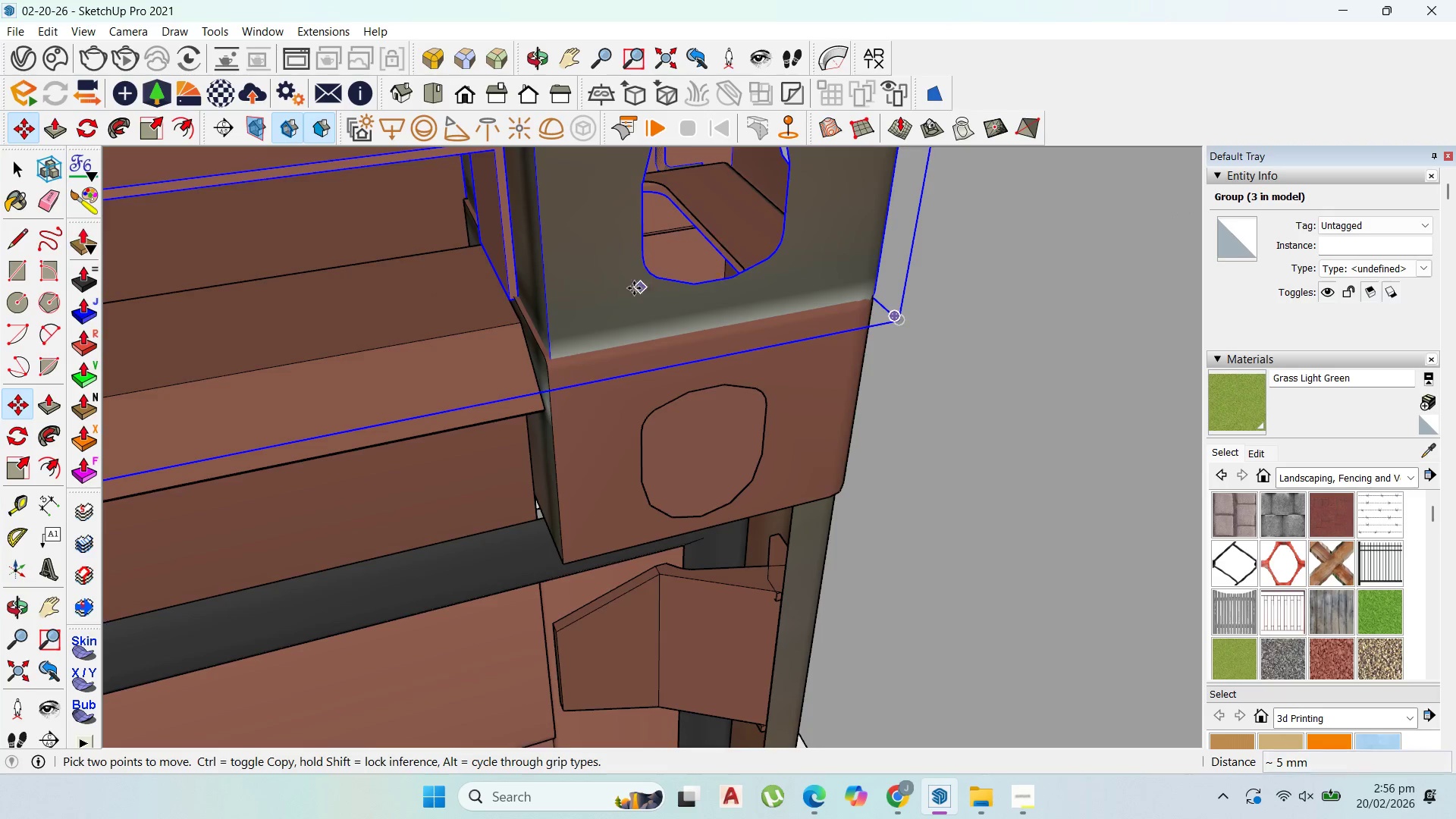 
key(Shift+ShiftLeft)
 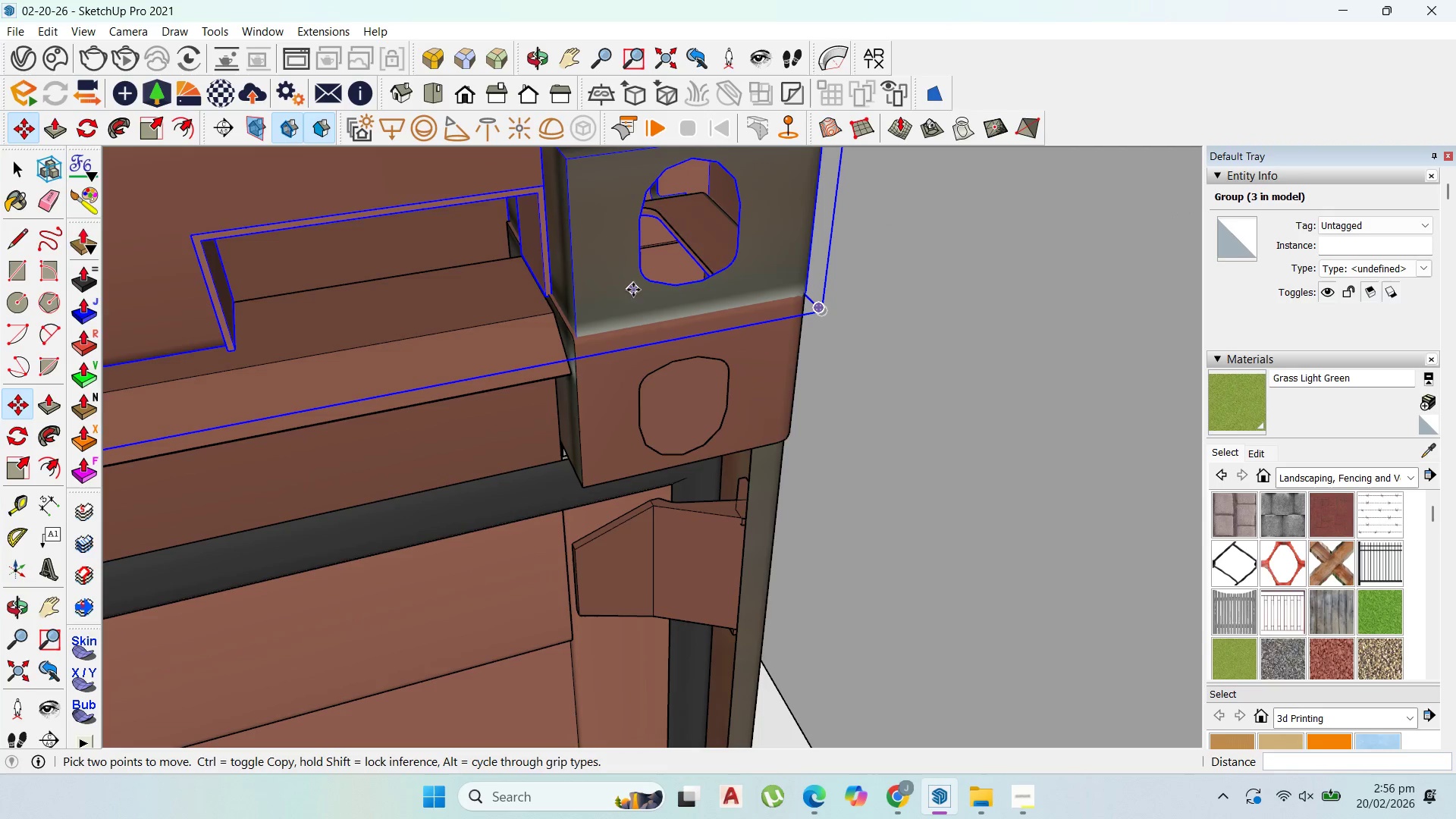 
scroll: coordinate [704, 387], scroll_direction: down, amount: 34.0
 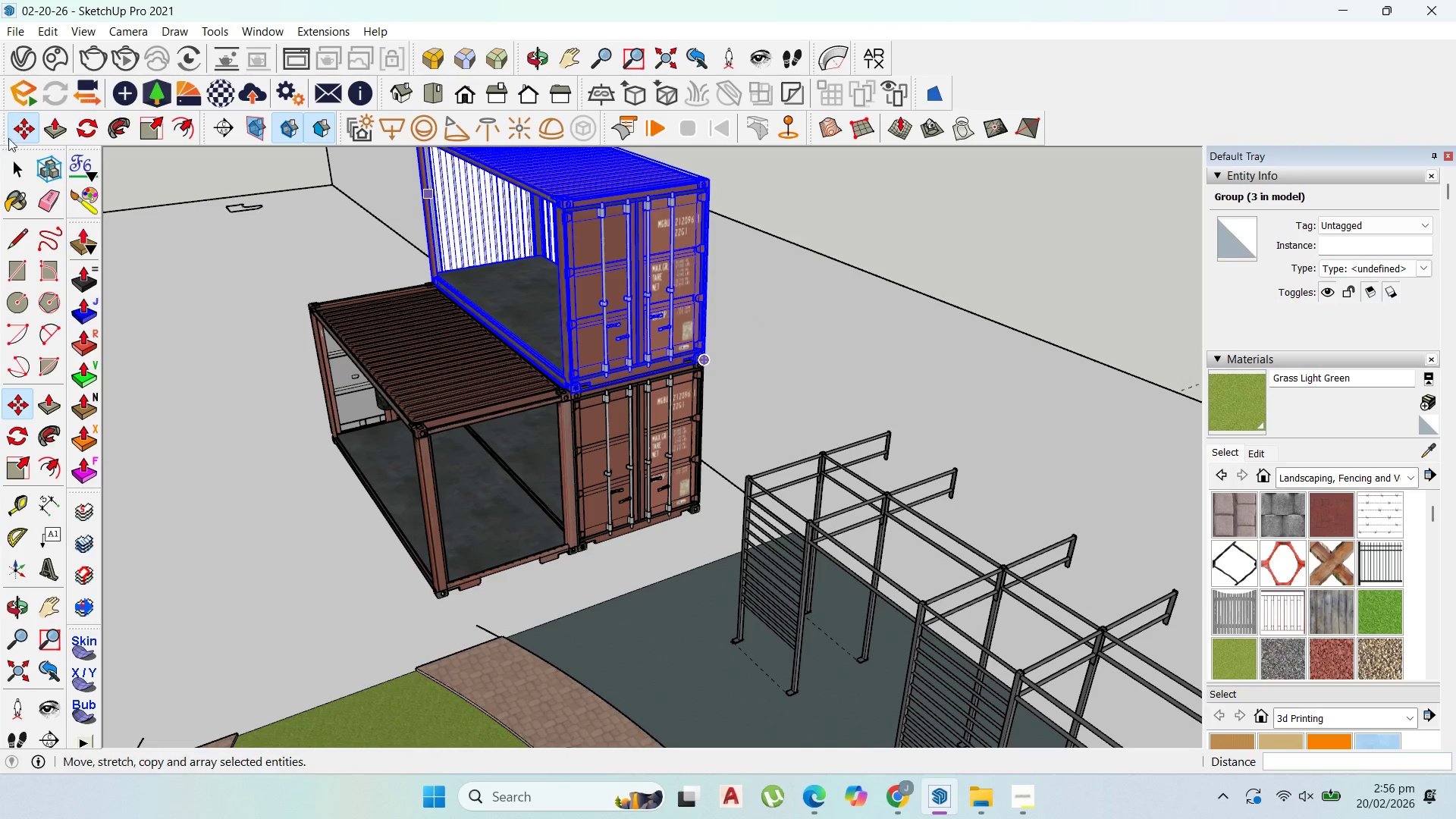 
left_click([15, 159])
 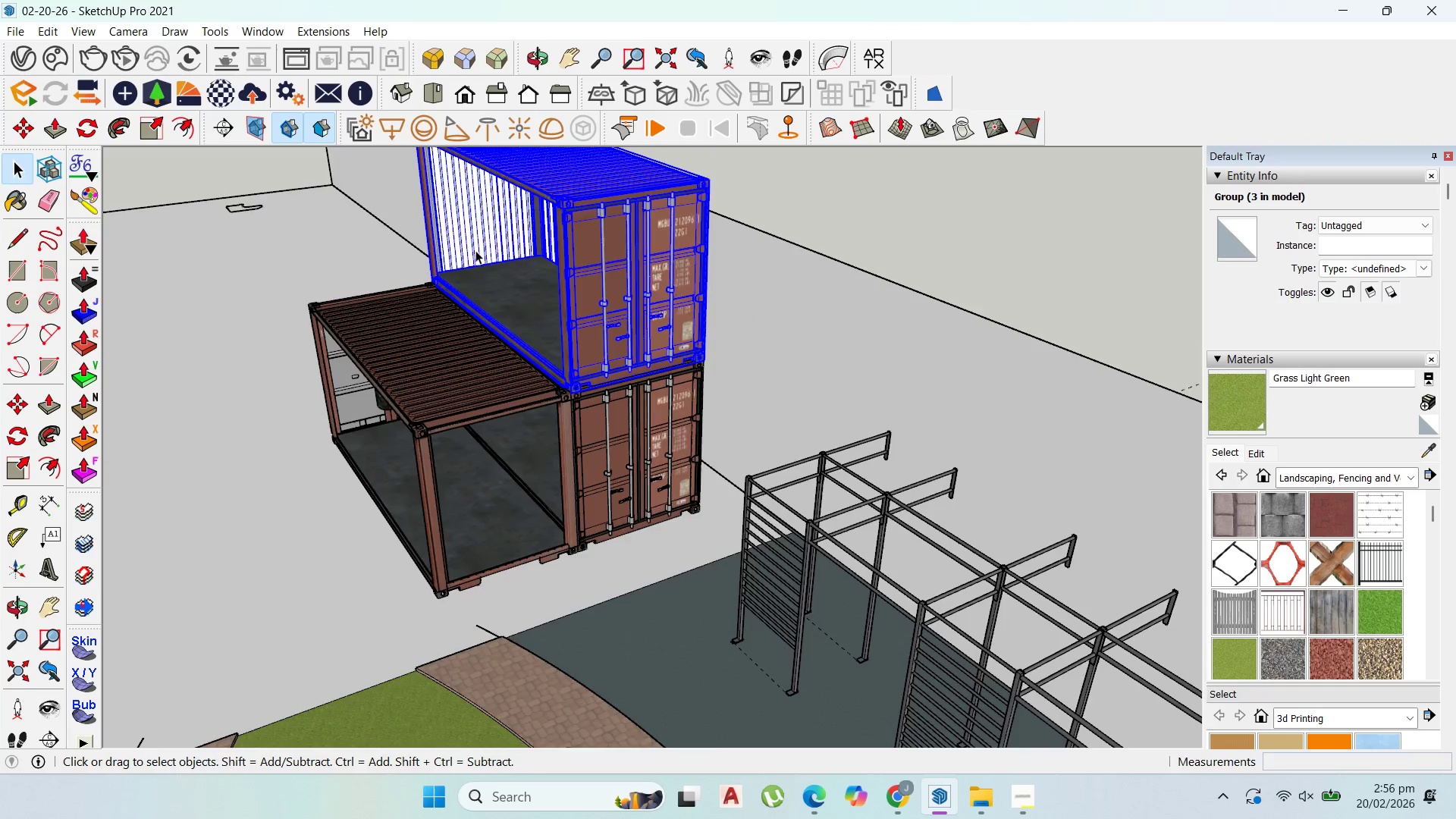 
hold_key(key=ShiftLeft, duration=1.28)
left_click([615, 384])
 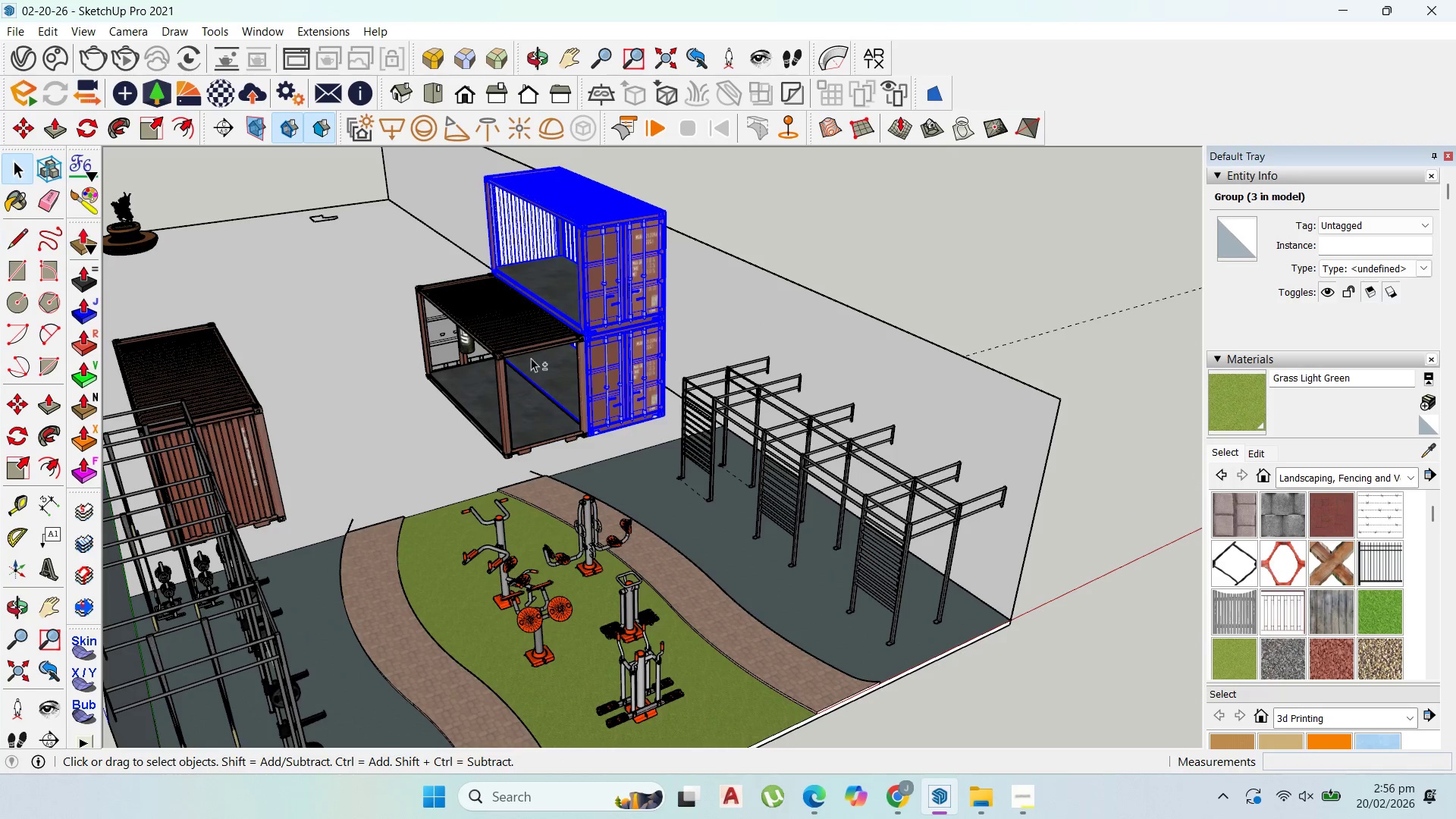 
scroll: coordinate [600, 394], scroll_direction: down, amount: 7.0
 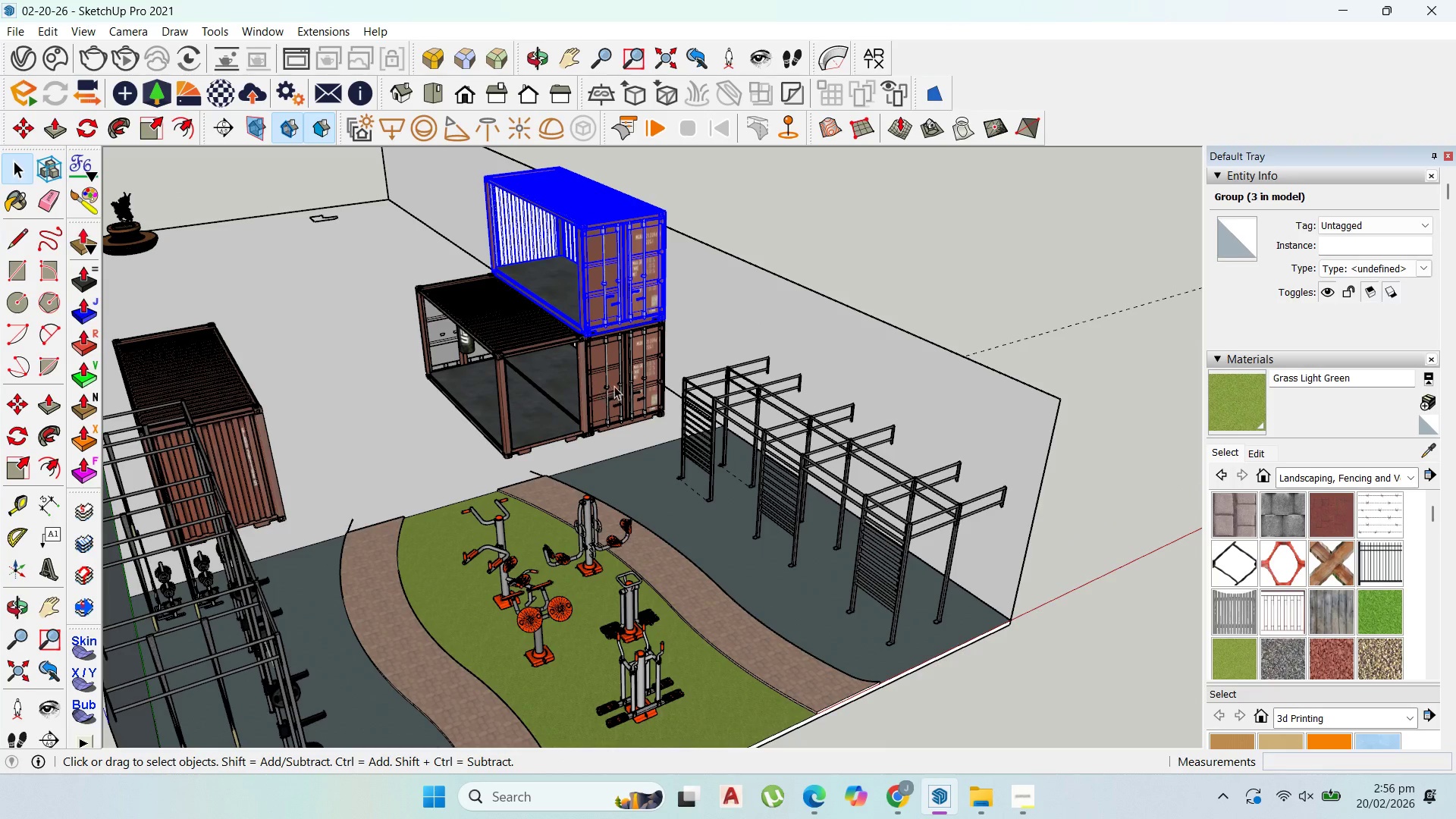 
left_click([522, 344])
 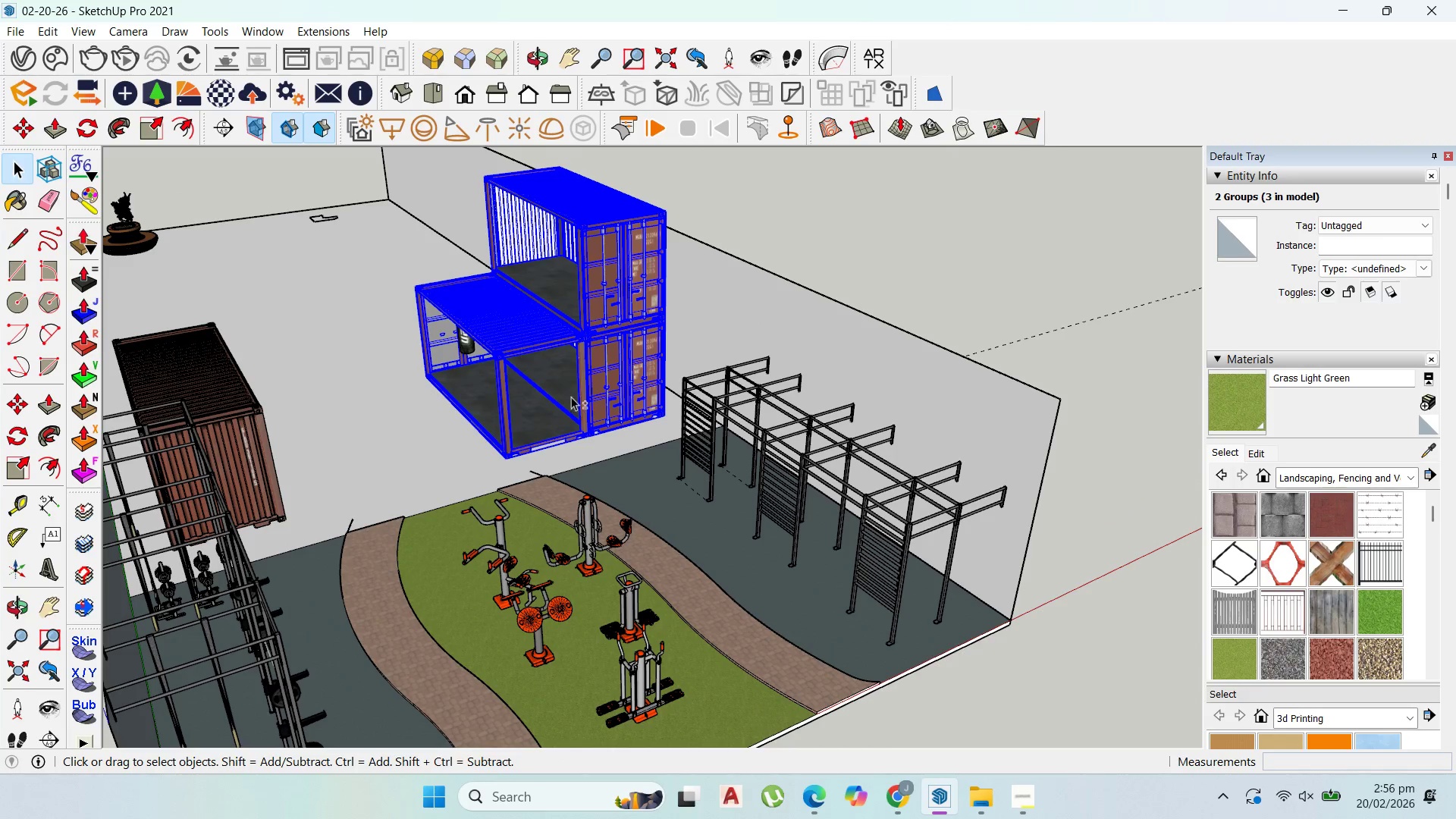 
scroll: coordinate [587, 413], scroll_direction: up, amount: 4.0
 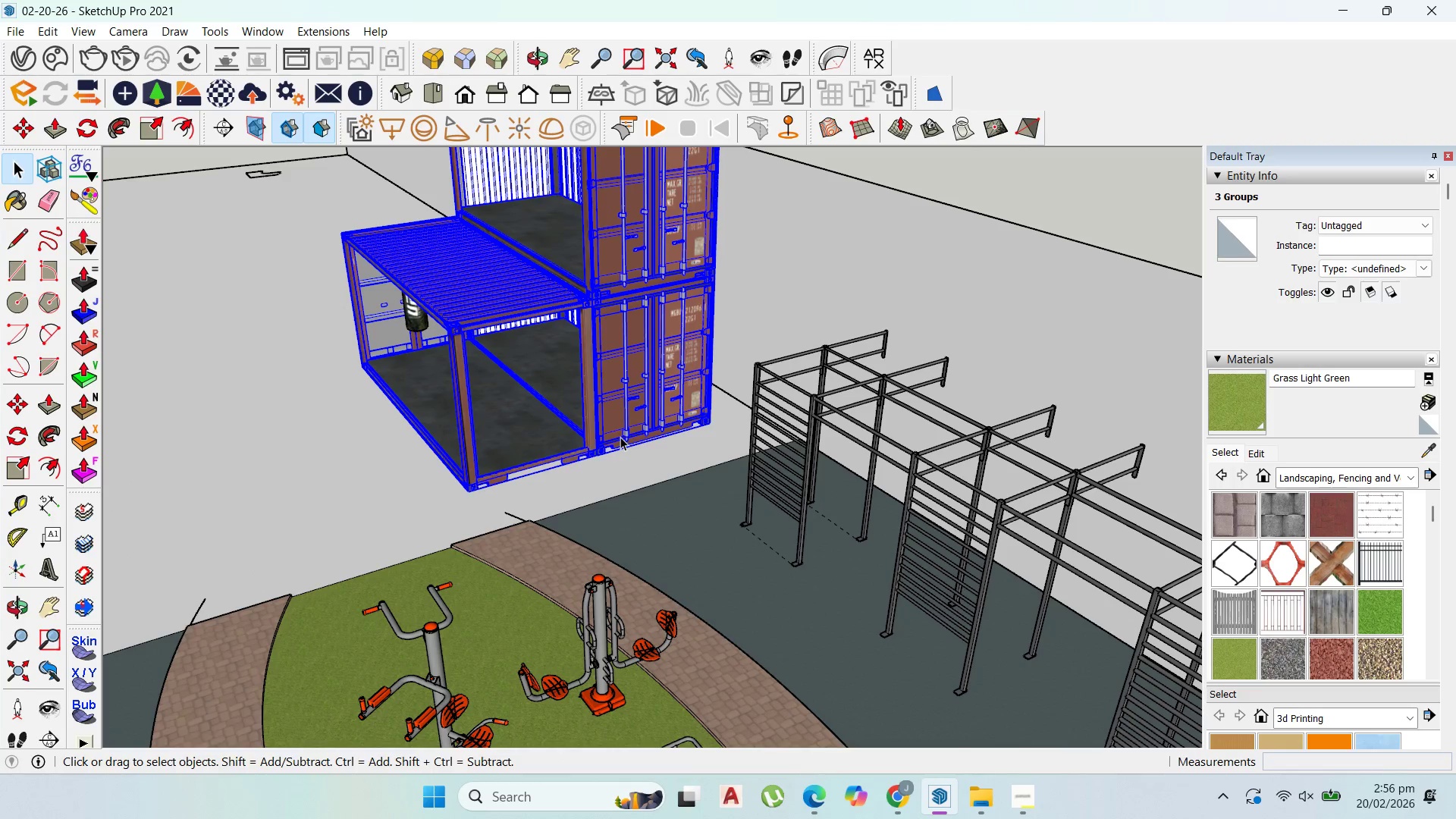 
key(M)
 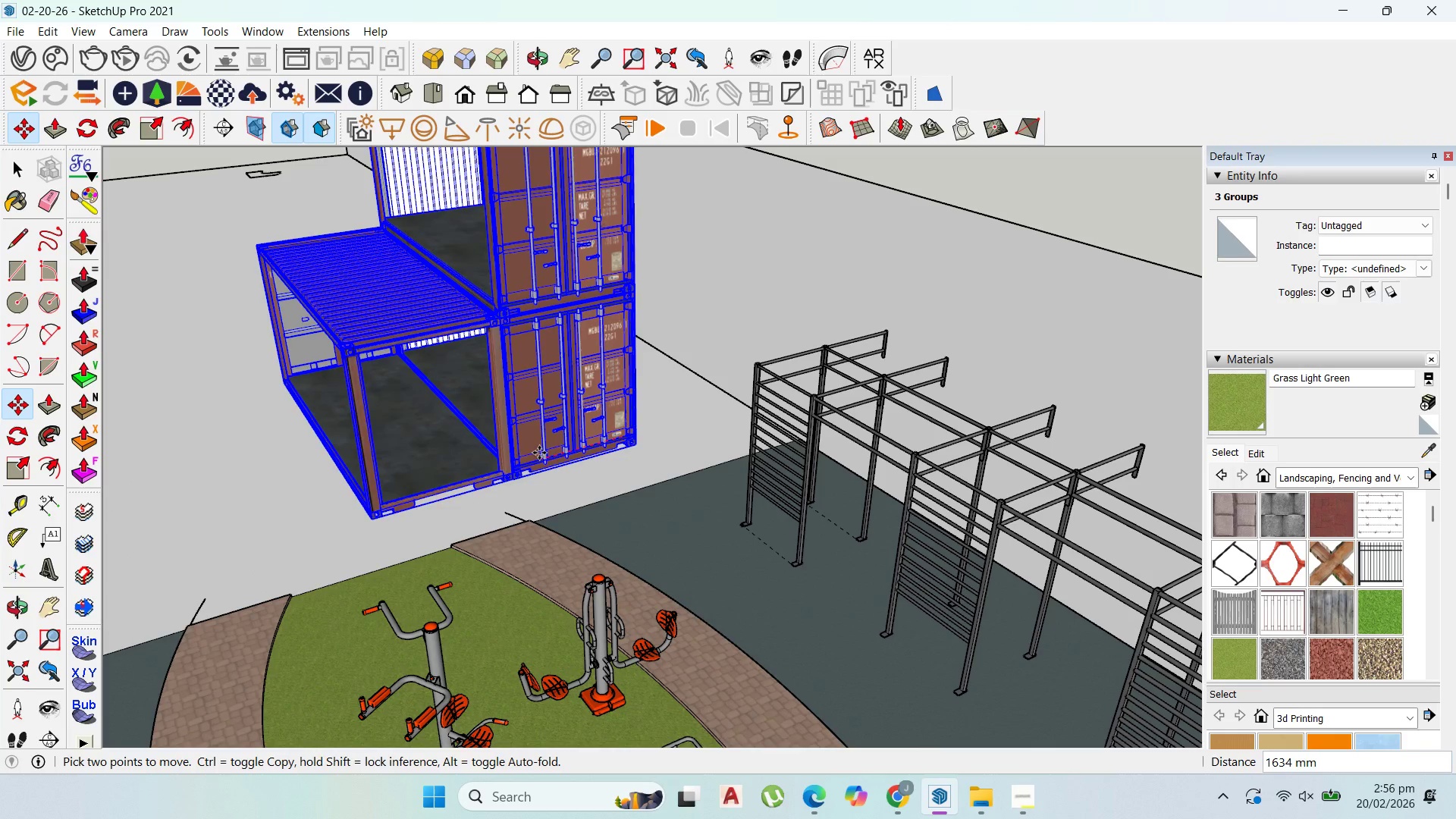 
left_click([541, 450])
 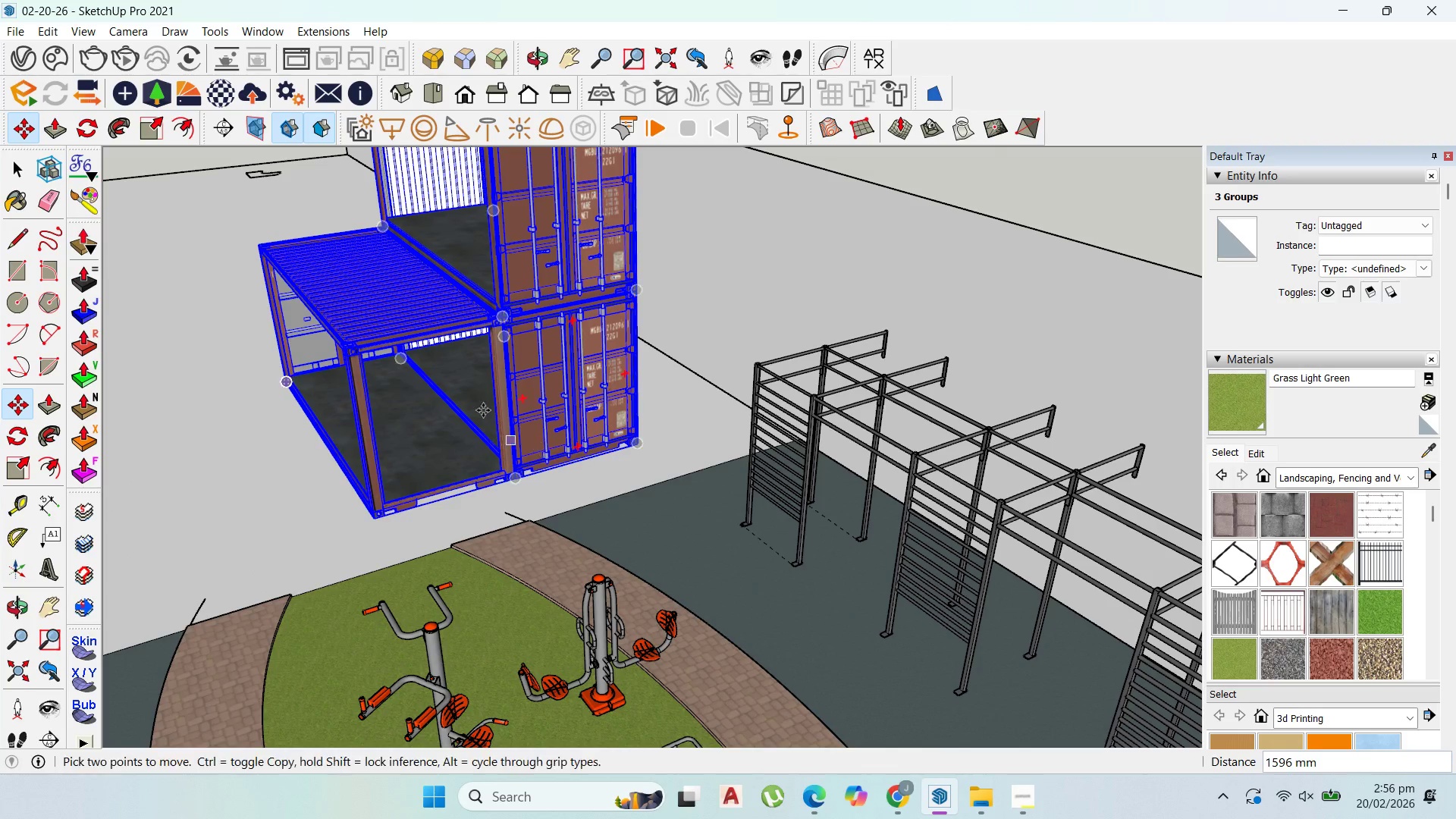 
scroll: coordinate [482, 388], scroll_direction: up, amount: 6.0
 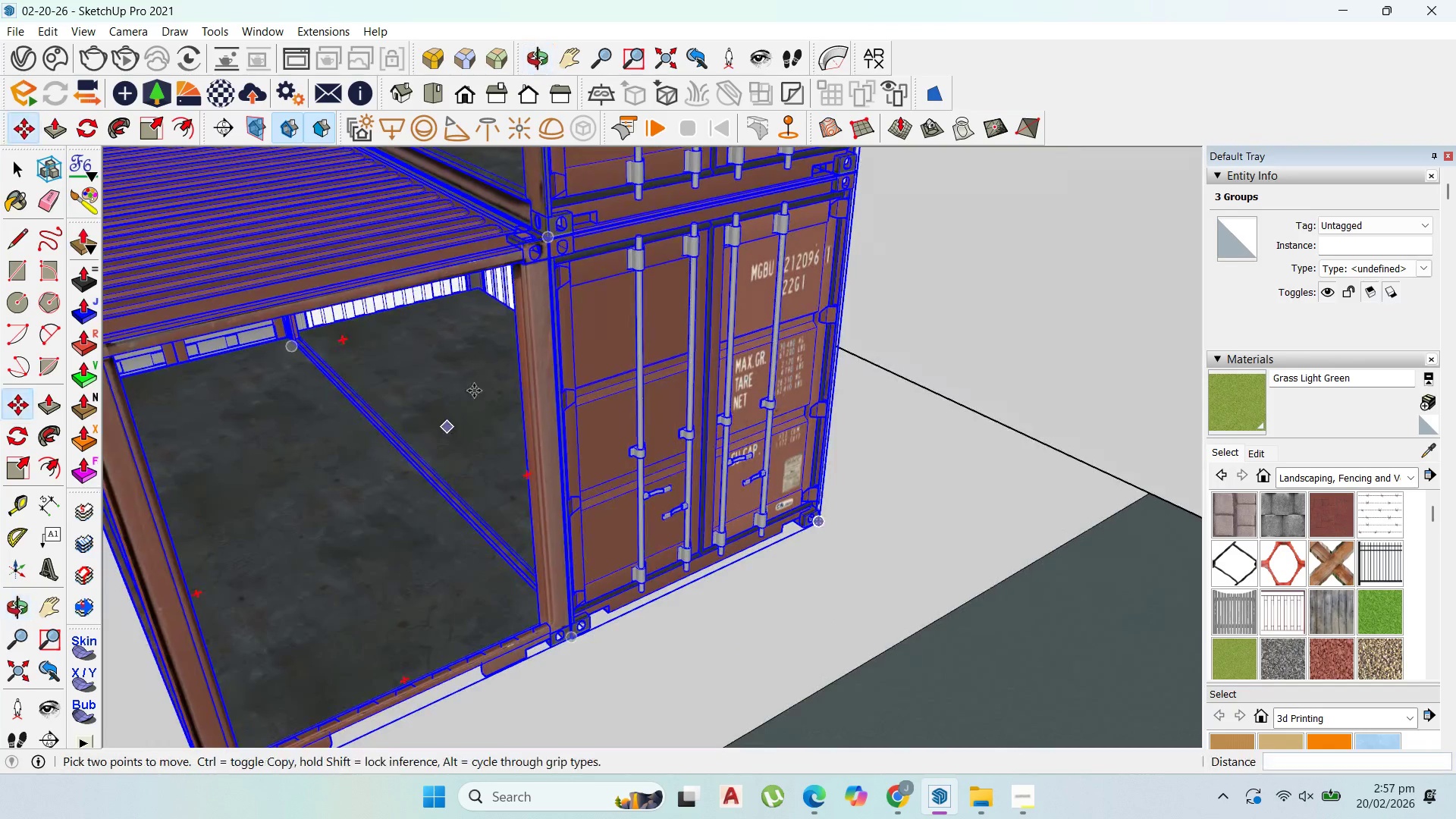 
scroll: coordinate [598, 355], scroll_direction: down, amount: 20.0
 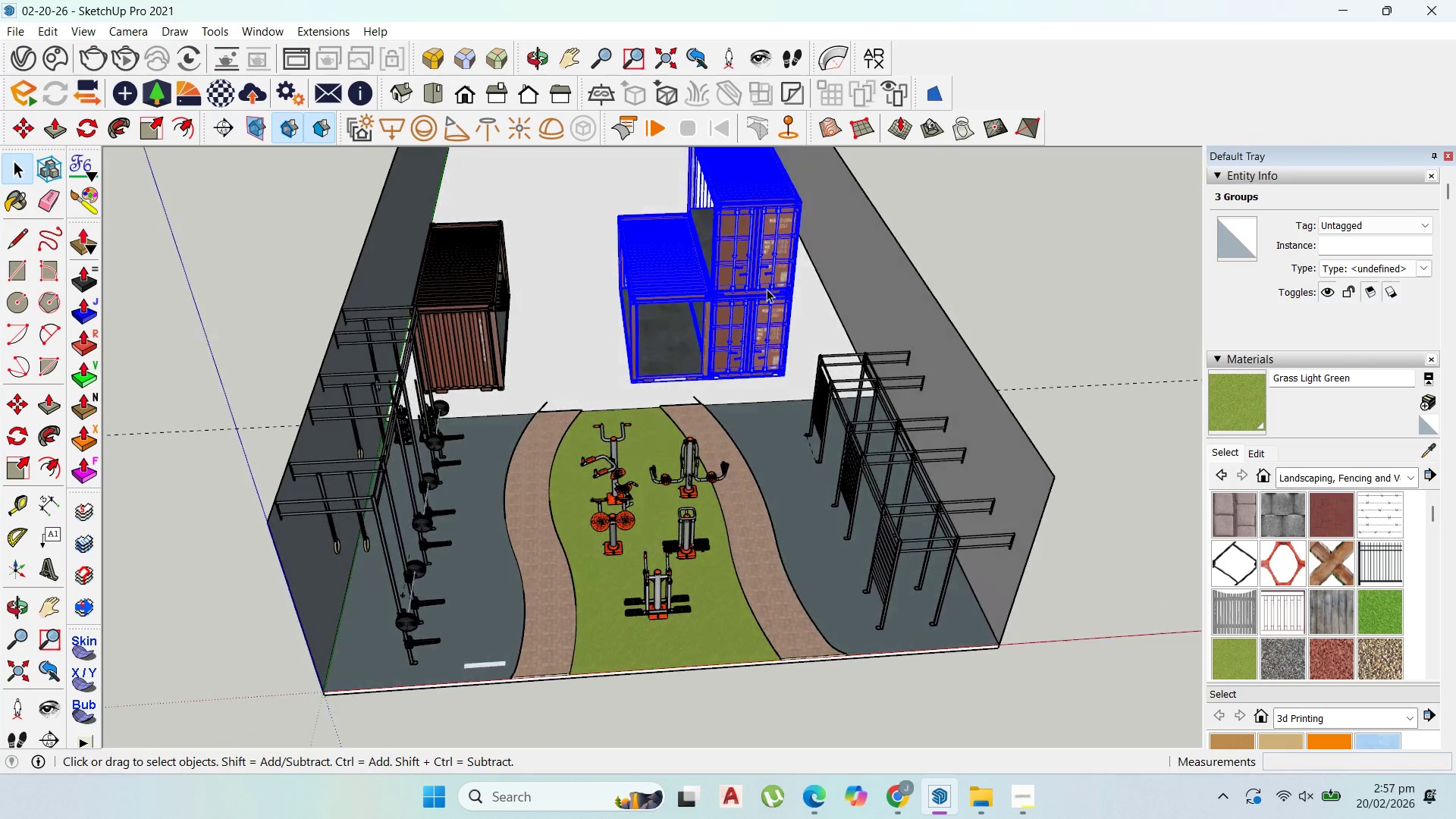 
left_click([771, 228])
 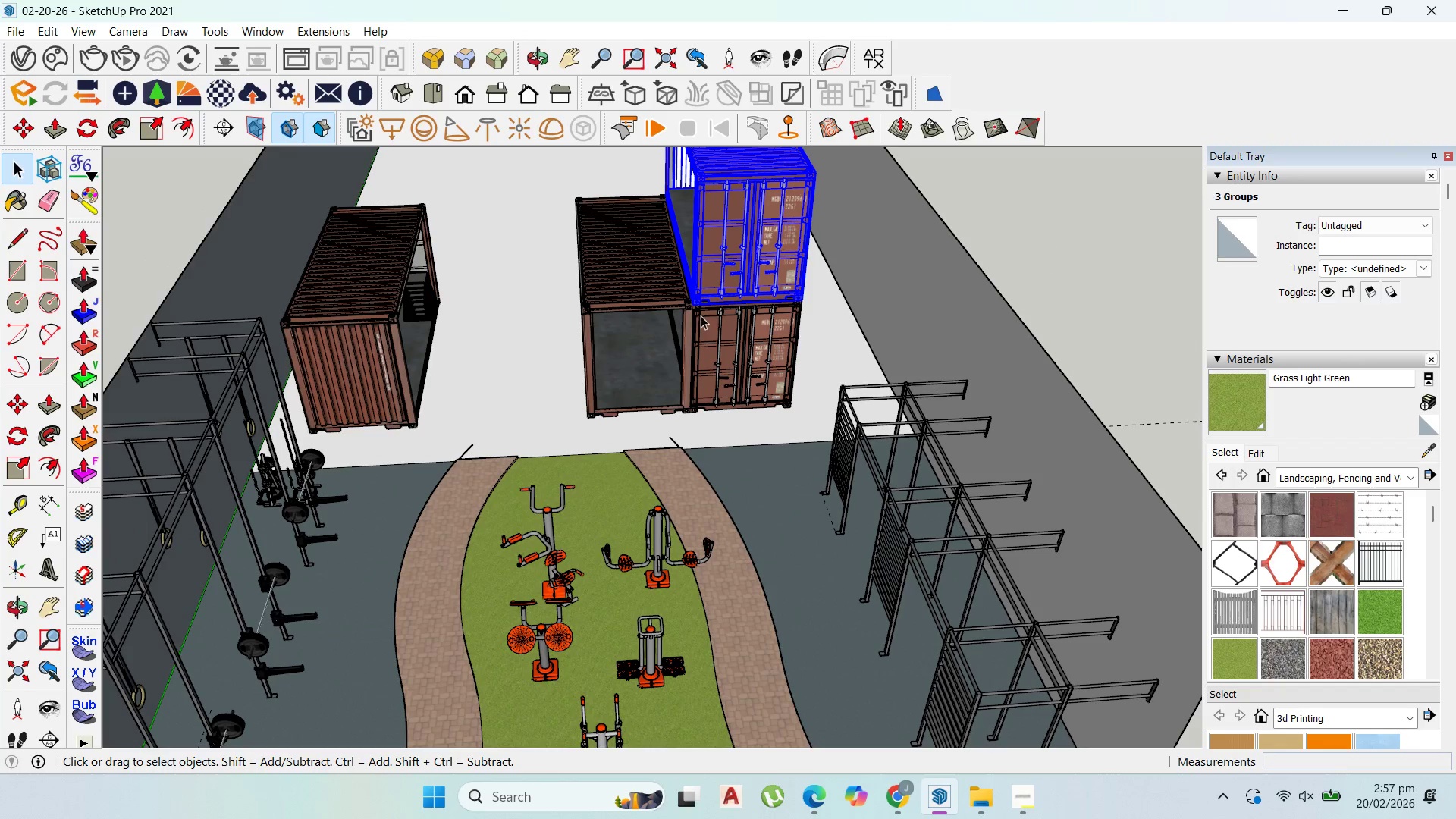 
scroll: coordinate [669, 441], scroll_direction: up, amount: 7.0
 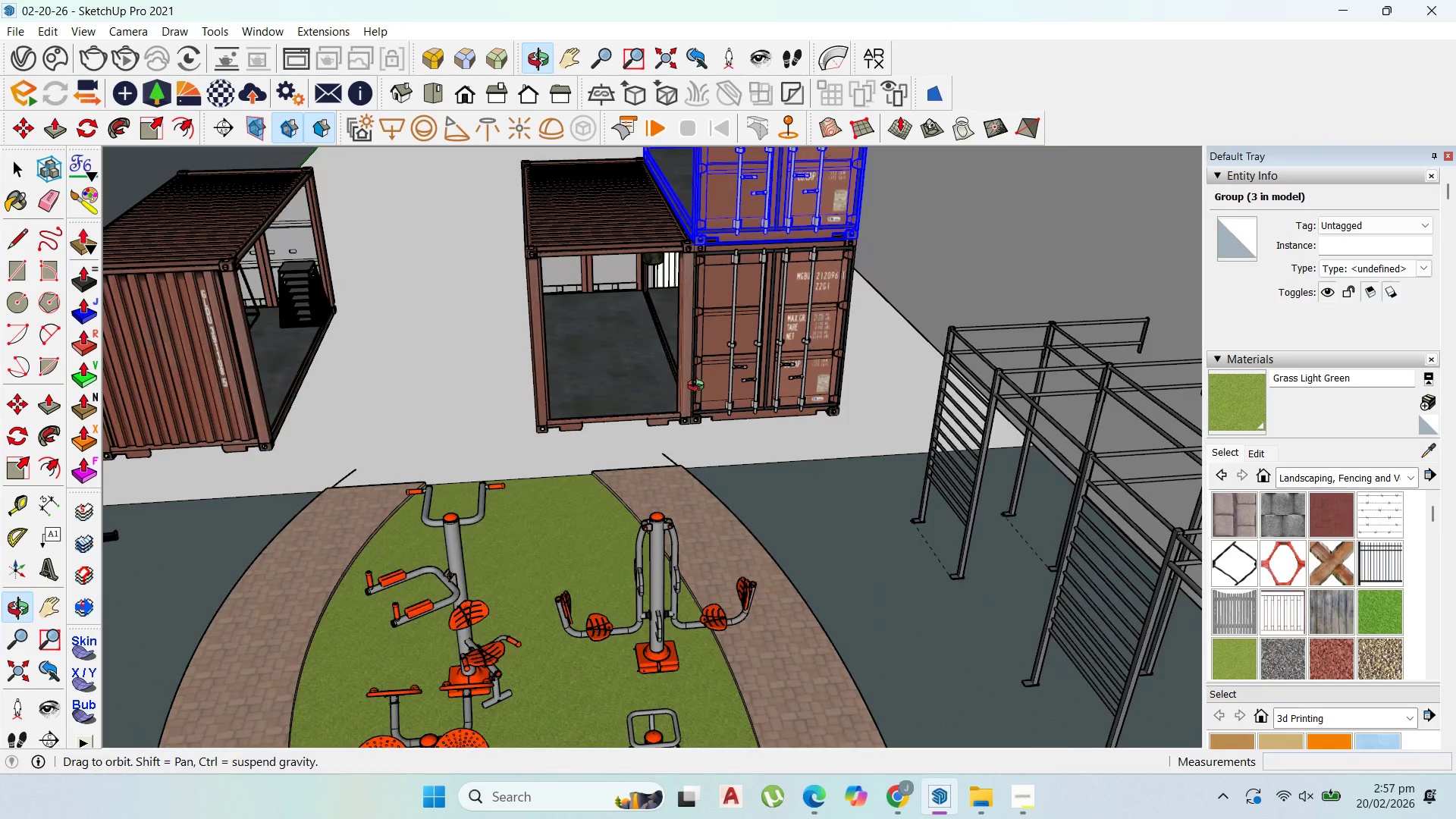 
scroll: coordinate [730, 366], scroll_direction: down, amount: 3.0
 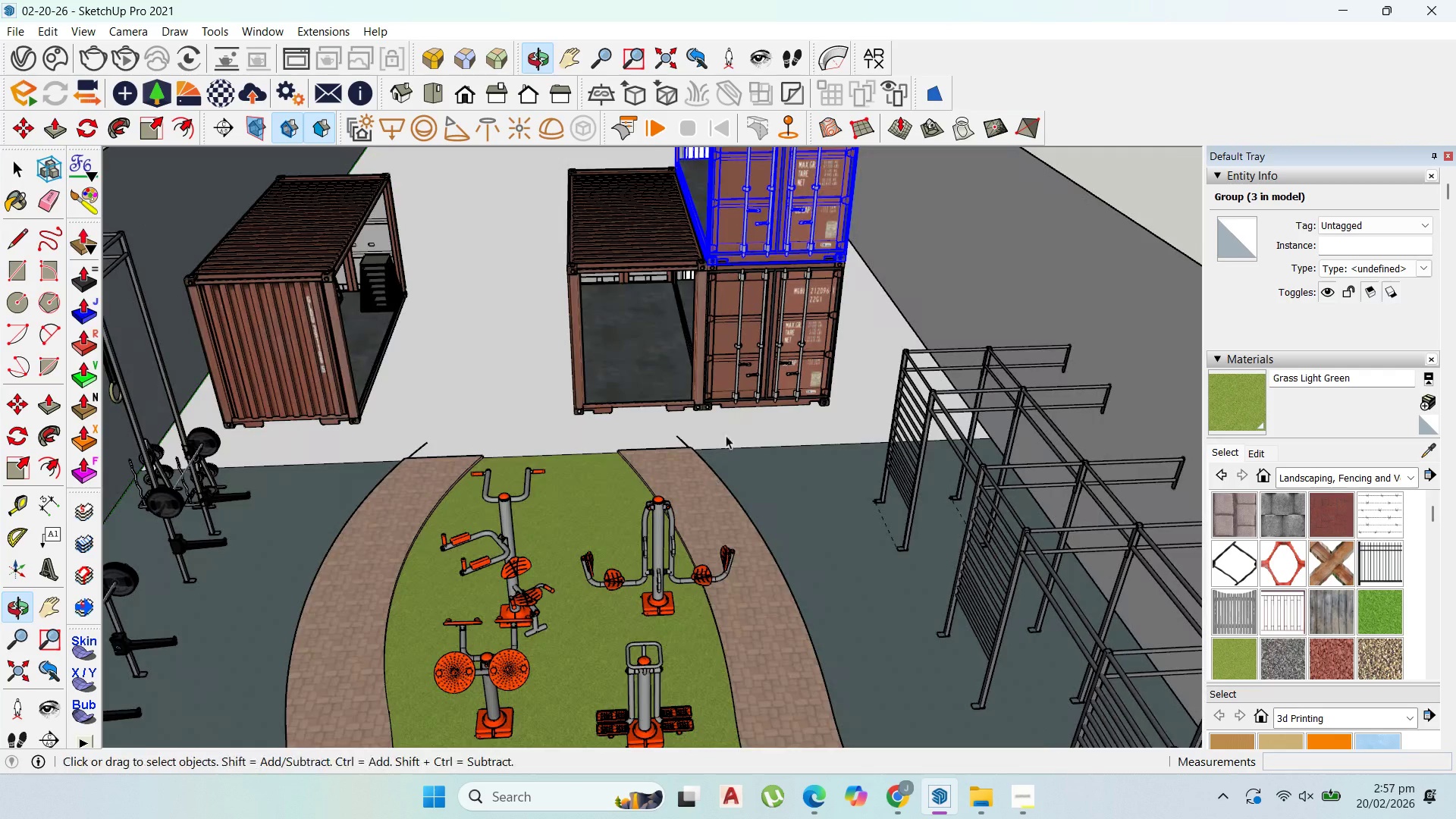 
hold_key(key=ShiftLeft, duration=0.67)
left_click([792, 353])
 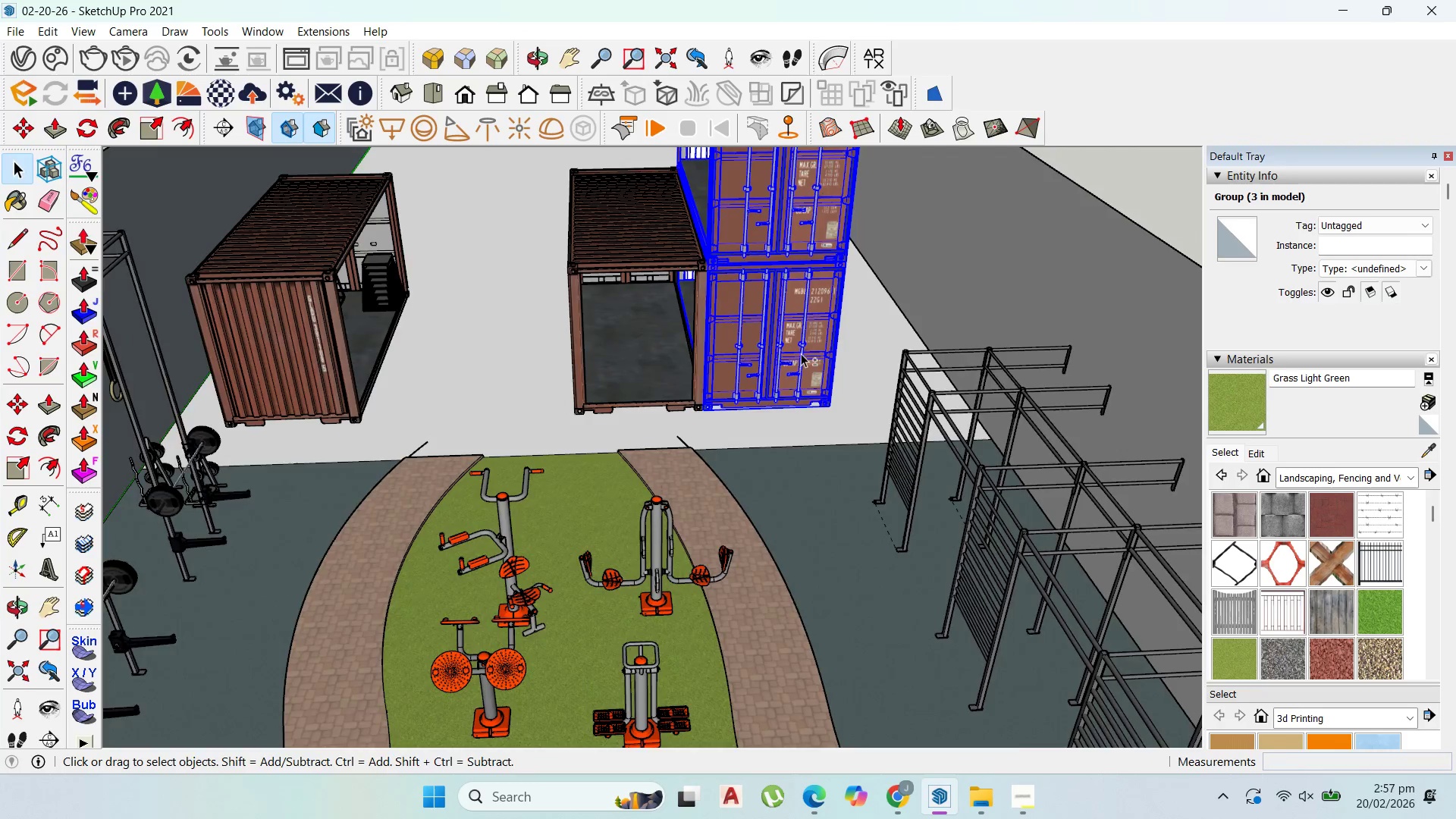 
scroll: coordinate [814, 359], scroll_direction: up, amount: 4.0
 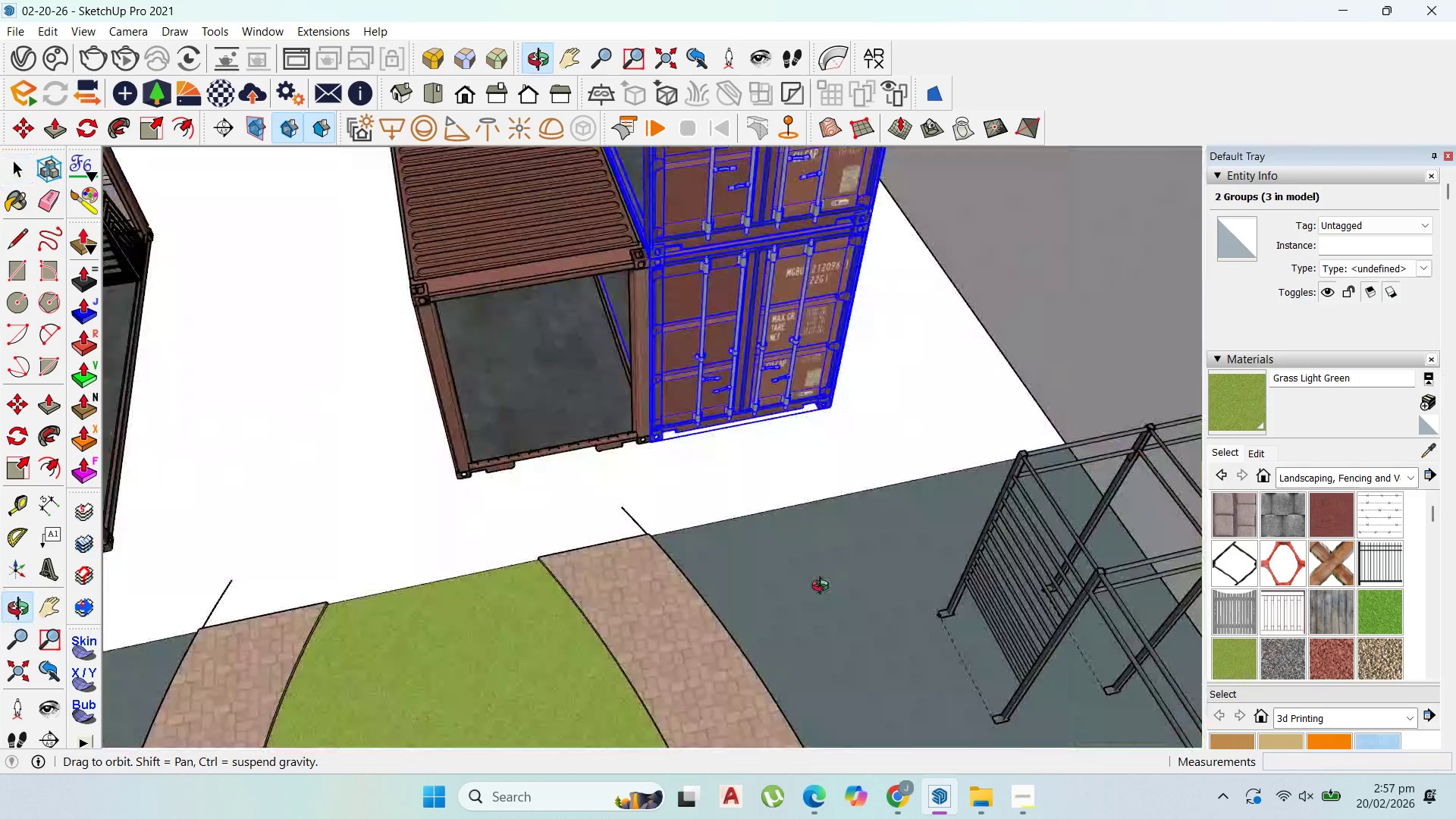 
scroll: coordinate [777, 568], scroll_direction: down, amount: 2.0
 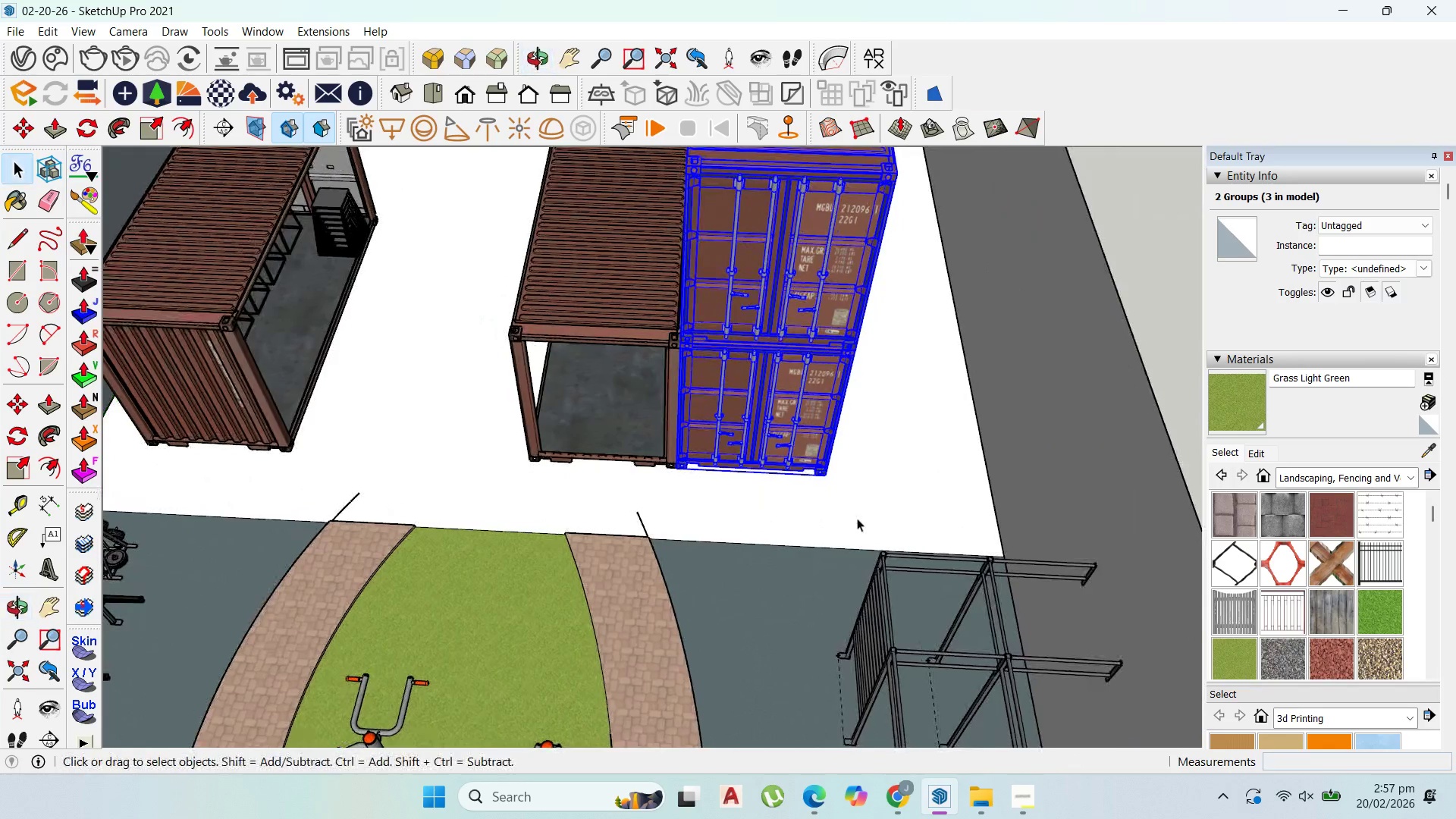 
scroll: coordinate [601, 332], scroll_direction: up, amount: 10.0
 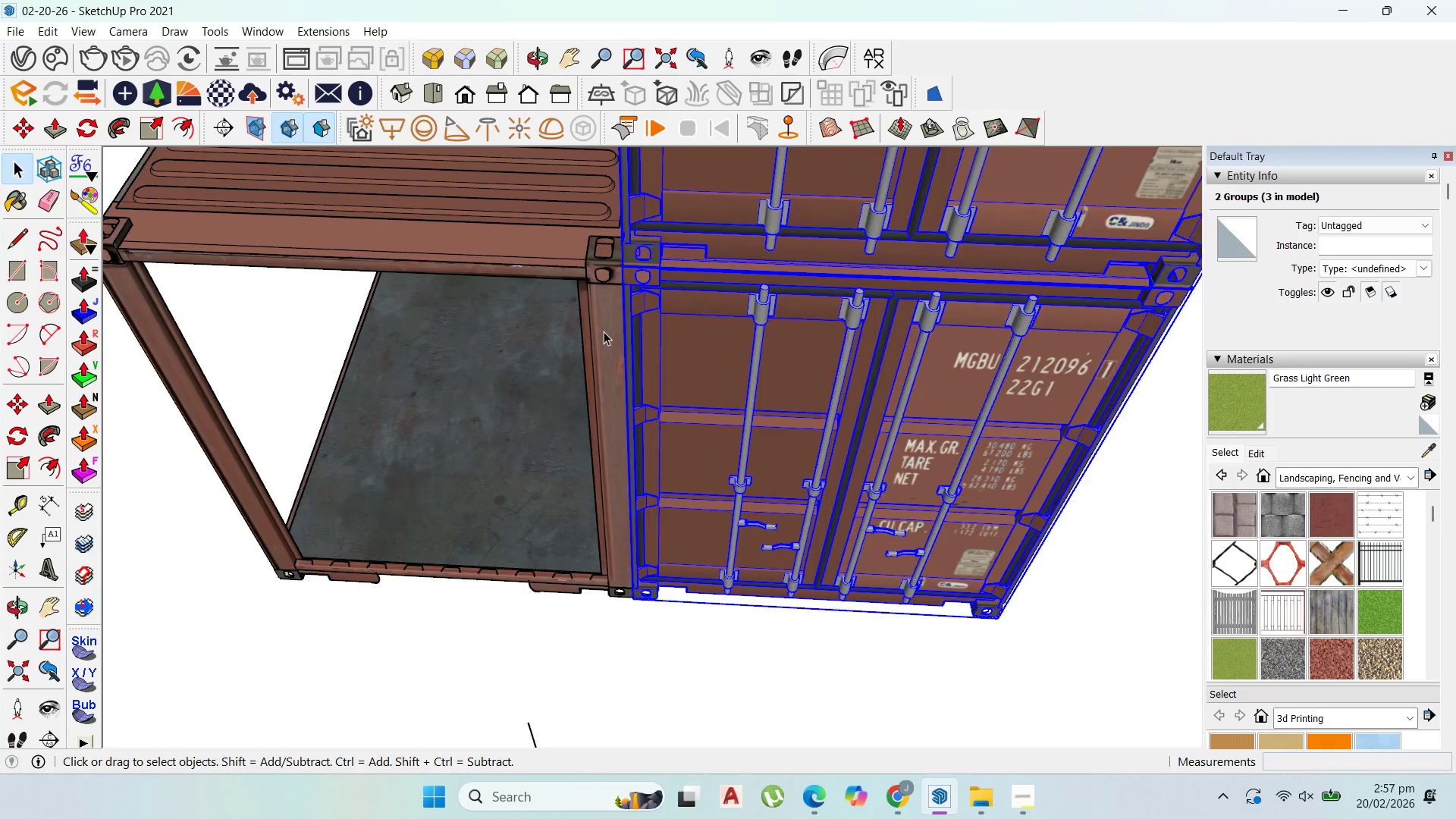 
key(M)
 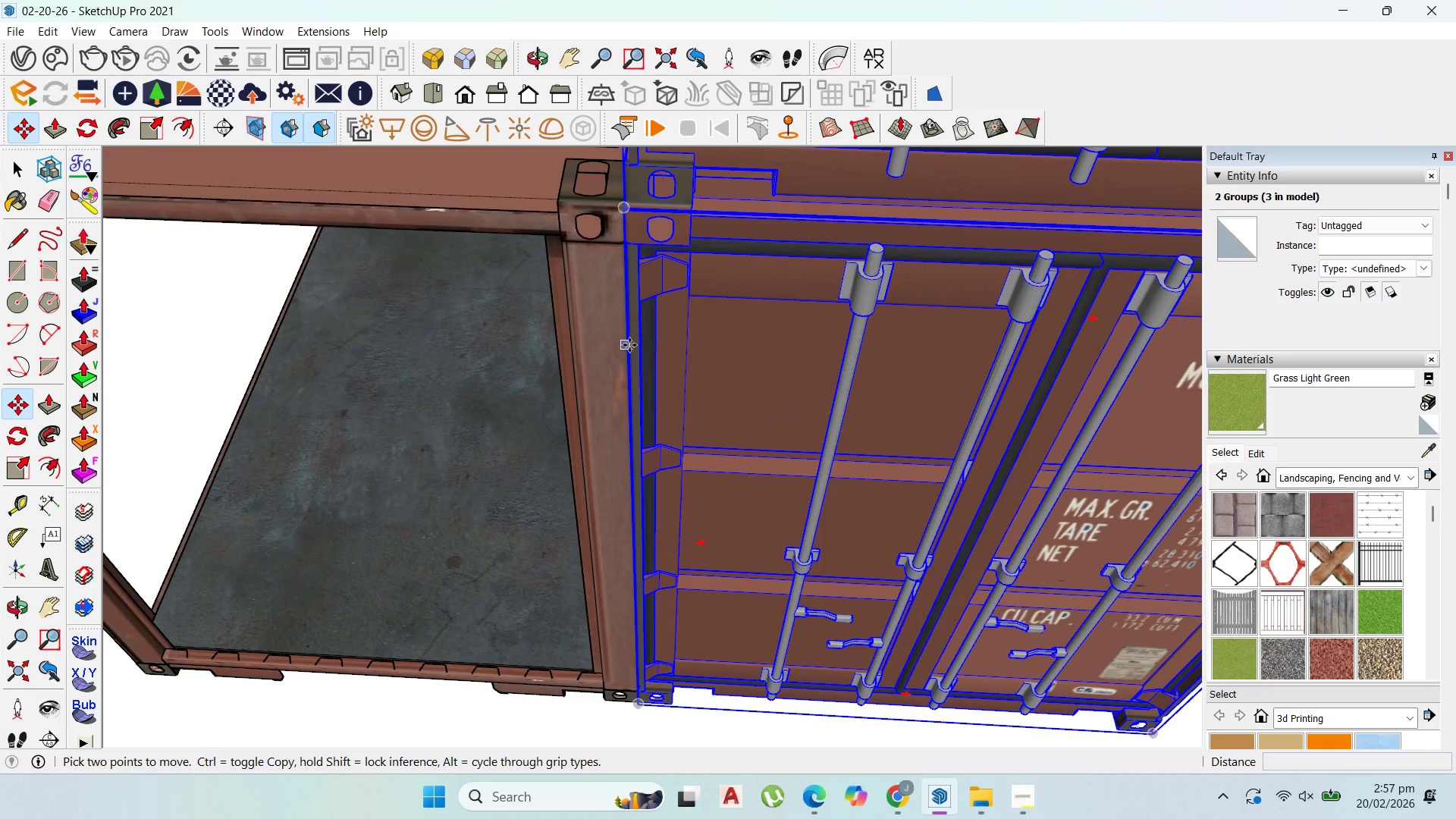 
scroll: coordinate [648, 344], scroll_direction: up, amount: 5.0
 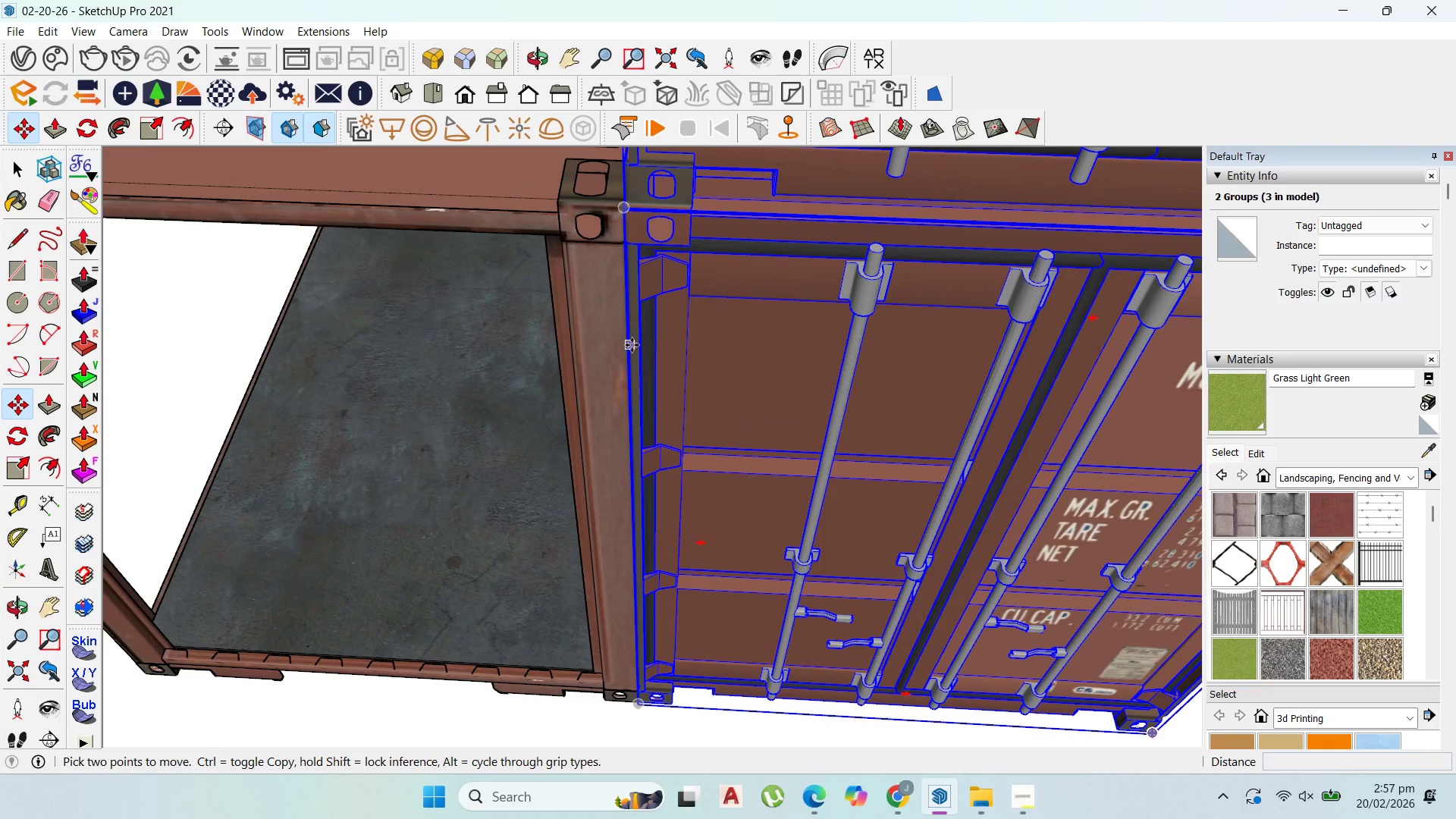 
left_click([629, 345])
 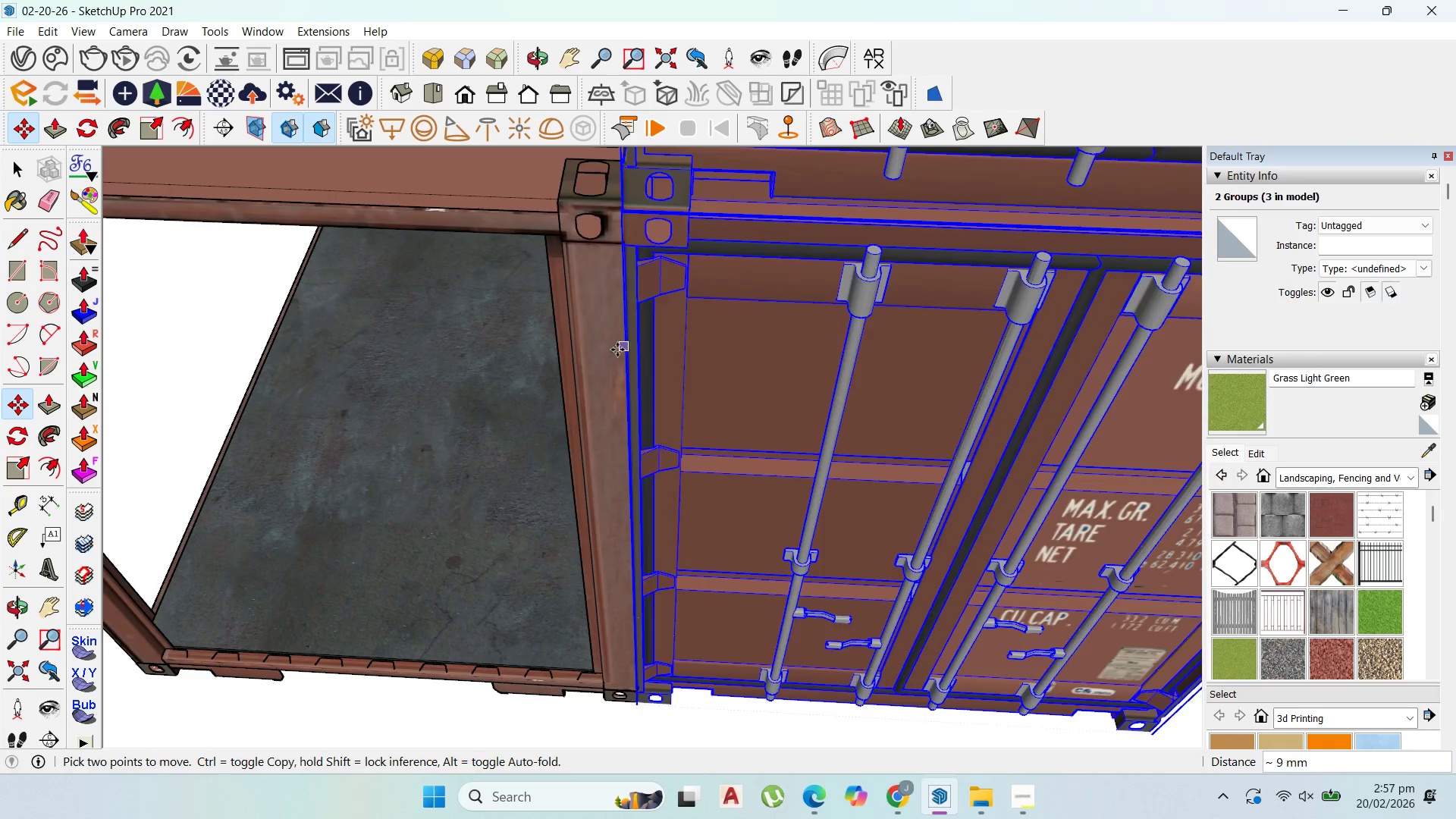 
key(Control+ControlLeft)
 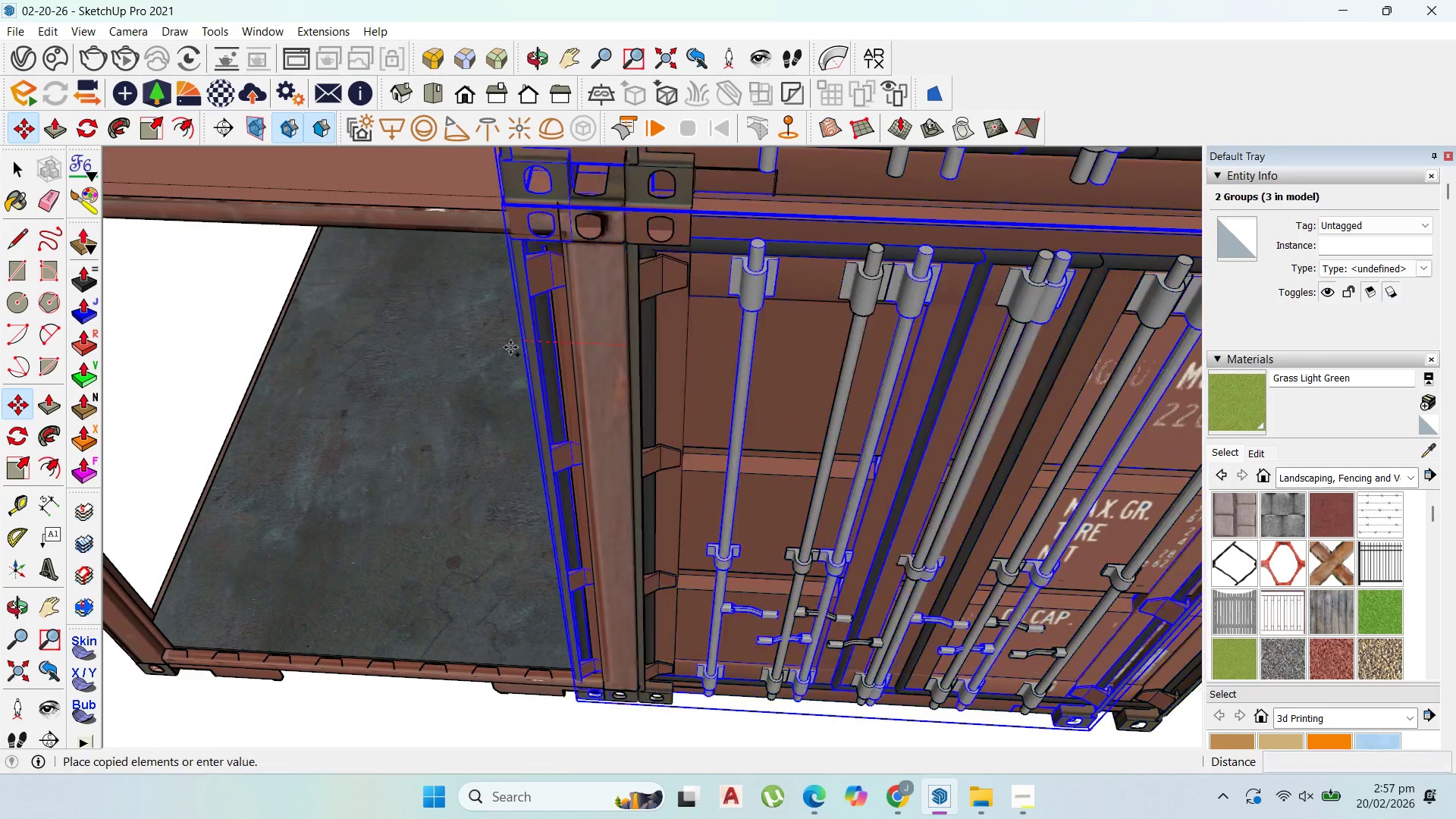 
scroll: coordinate [504, 344], scroll_direction: down, amount: 9.0
 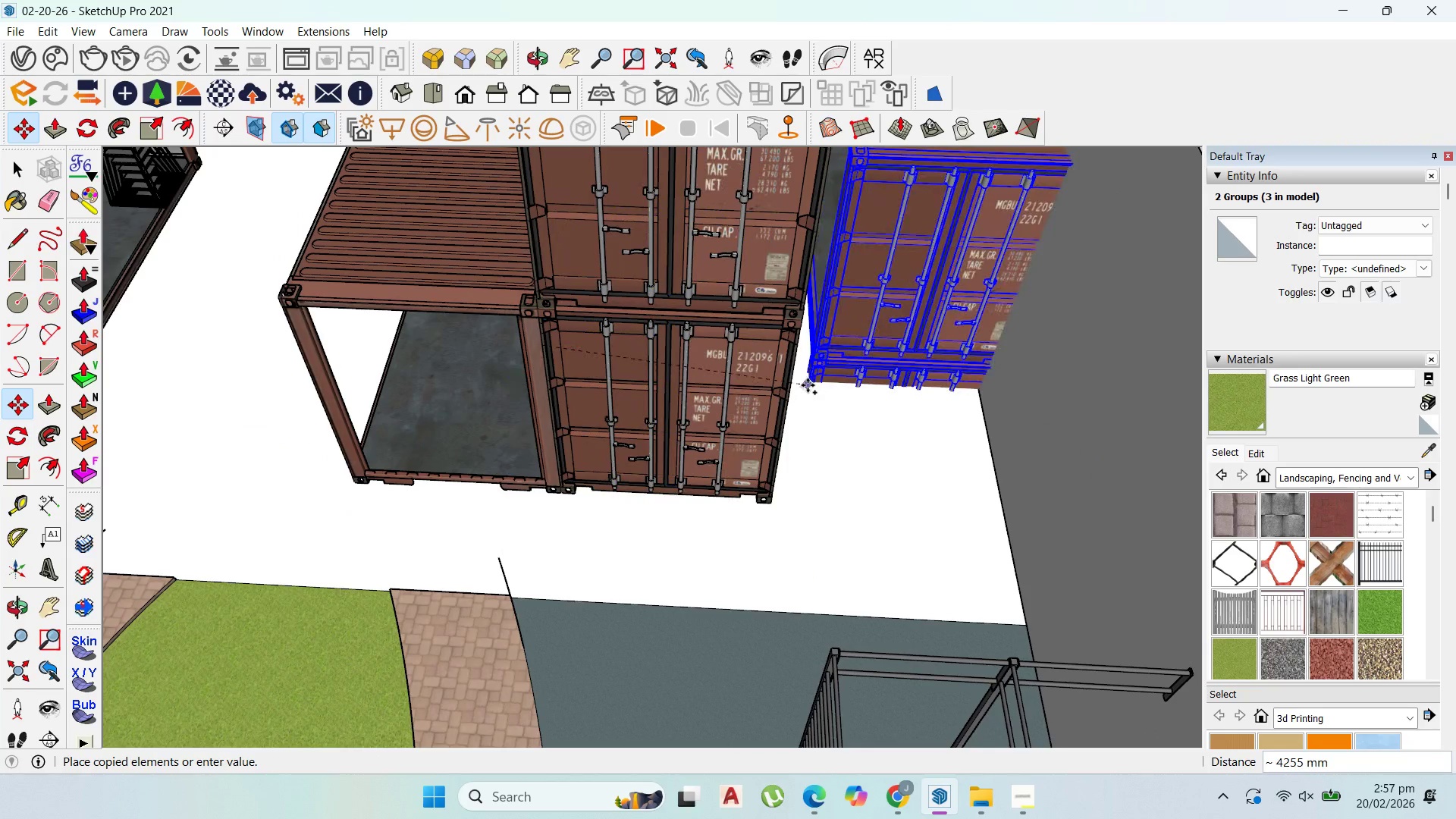 
scroll: coordinate [808, 391], scroll_direction: up, amount: 2.0
 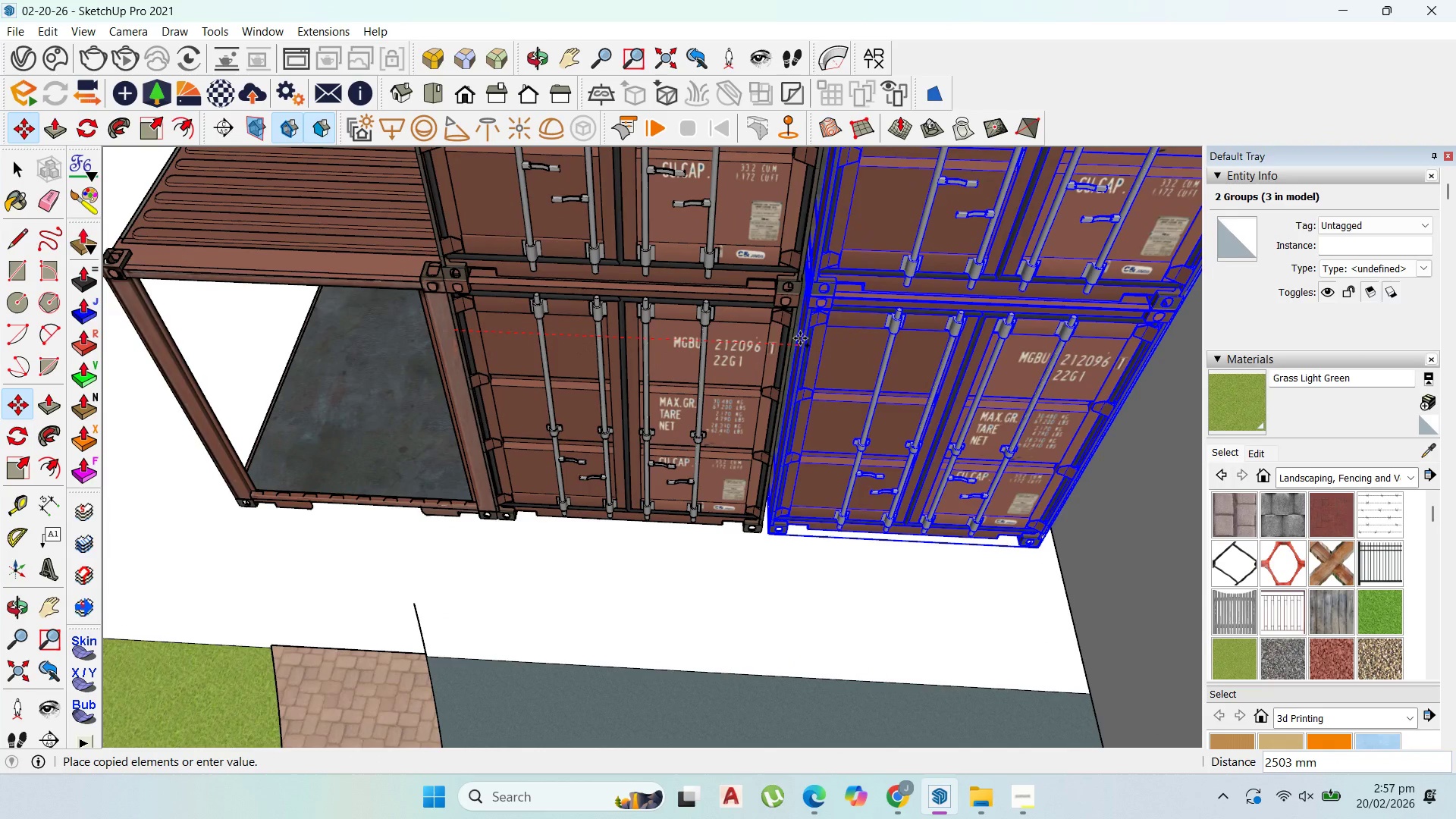 
hold_key(key=ShiftLeft, duration=1.5)
left_click([792, 293])
 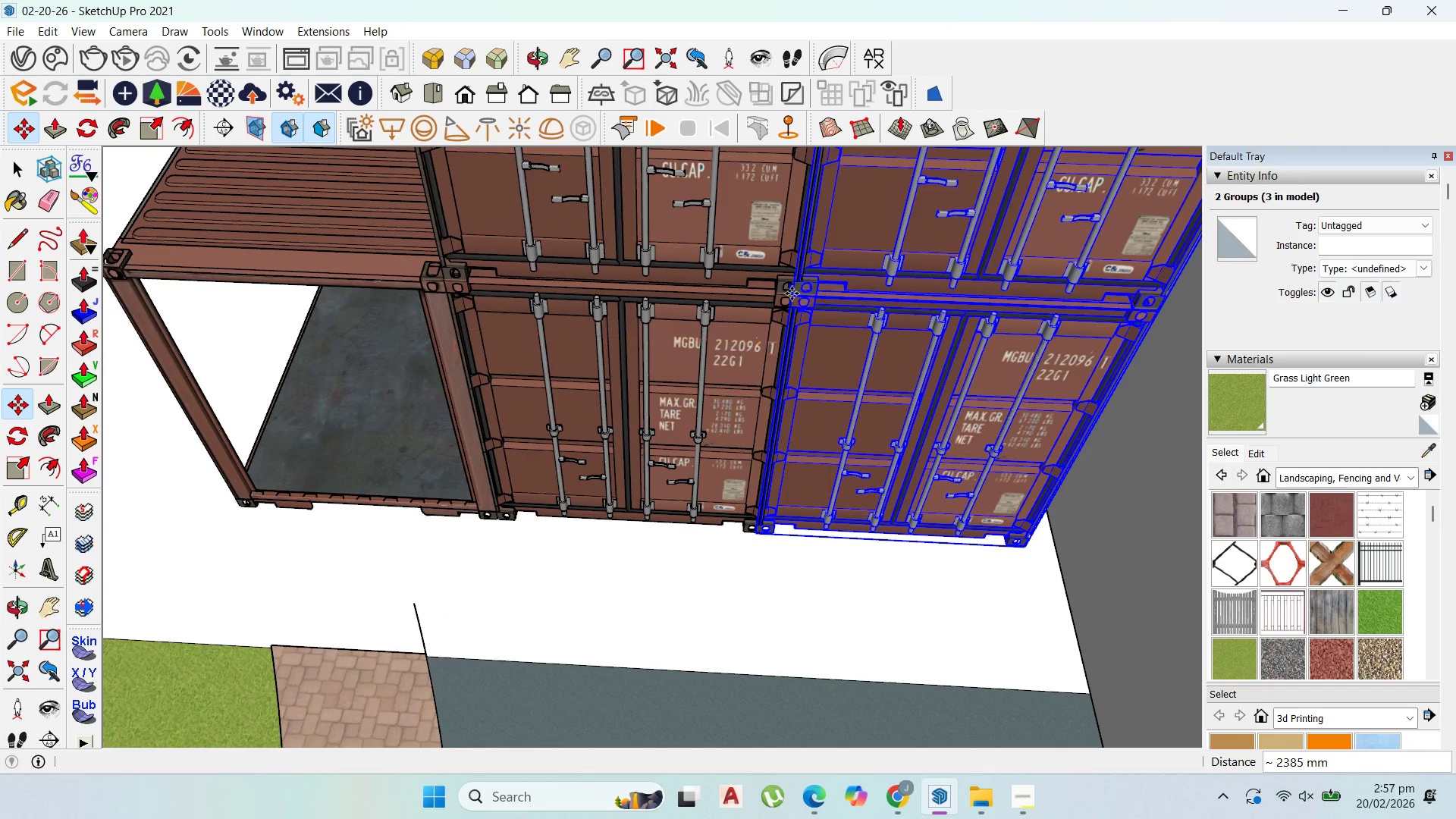 
key(Shift+ShiftLeft)
 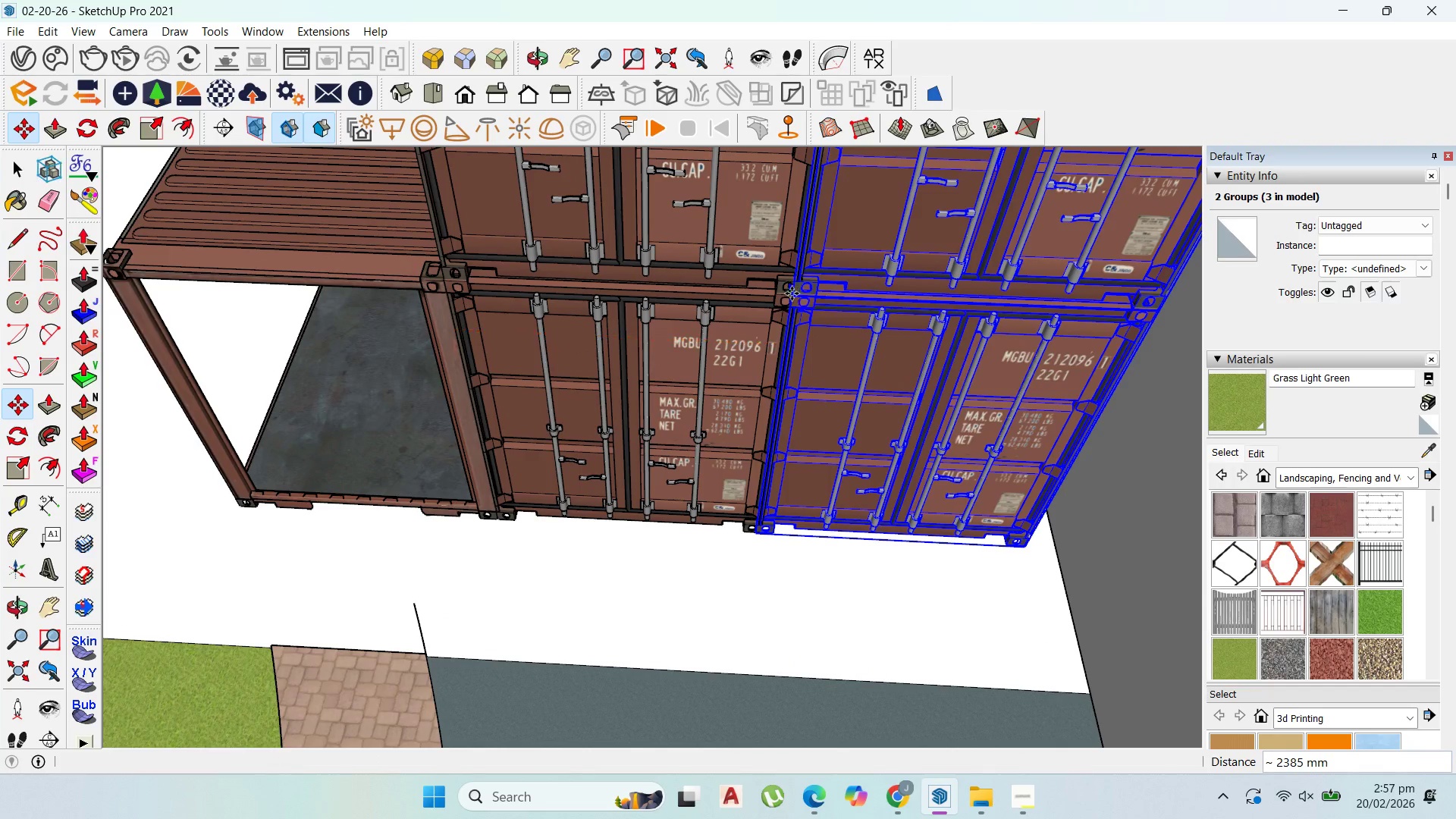 
key(Shift+ShiftLeft)
 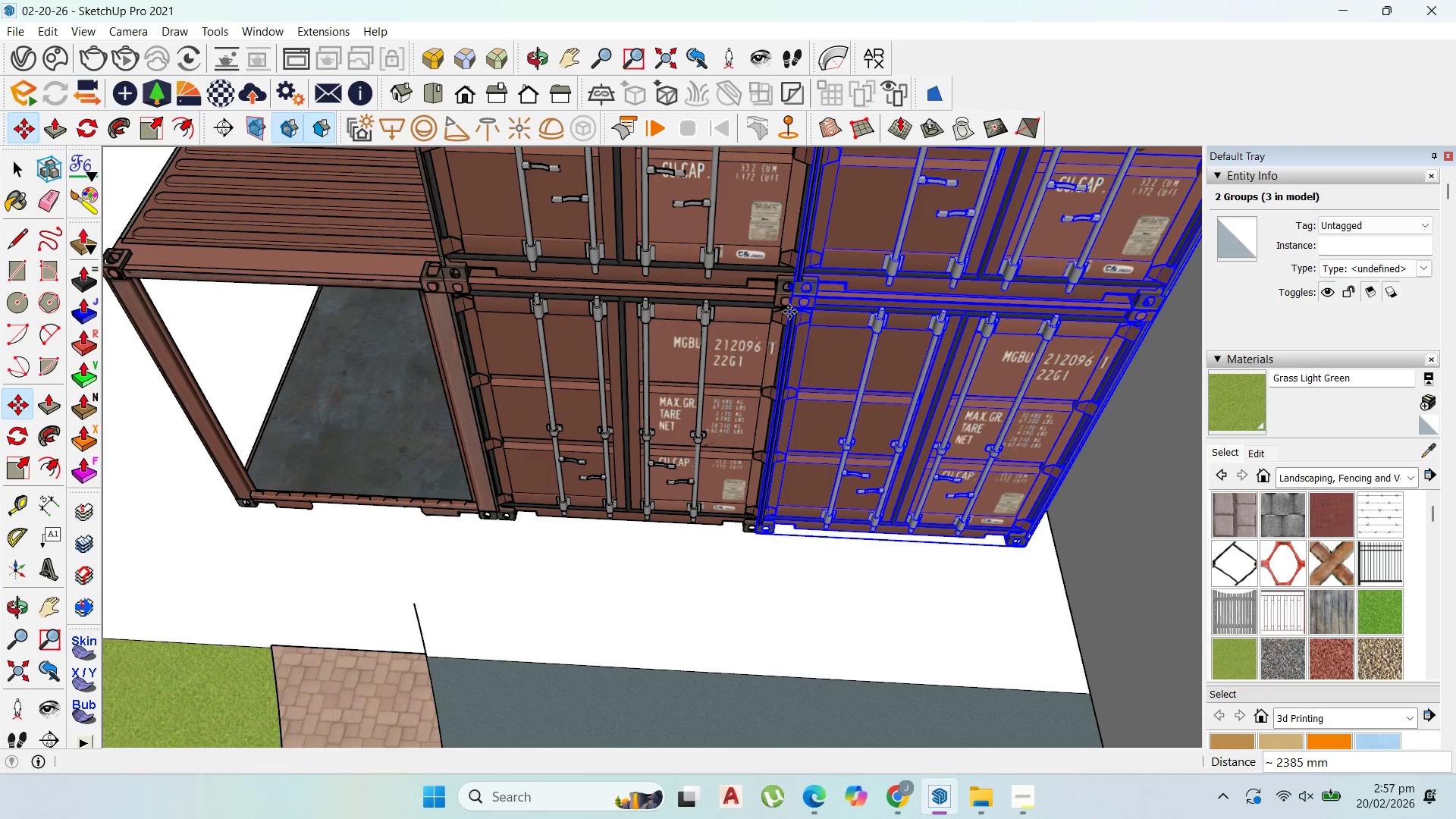 
key(Shift+ShiftLeft)
 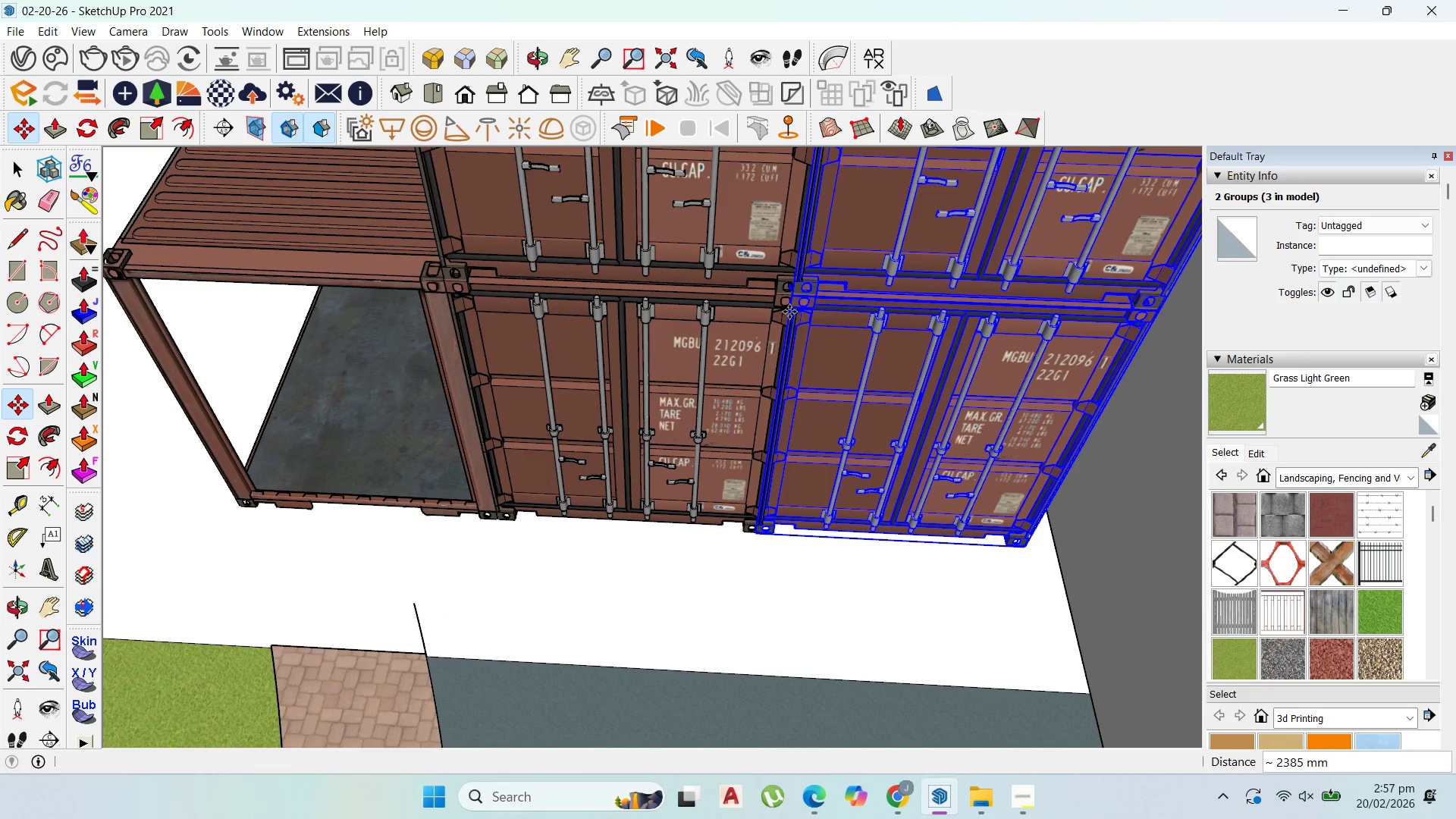 
key(Shift+ShiftLeft)
 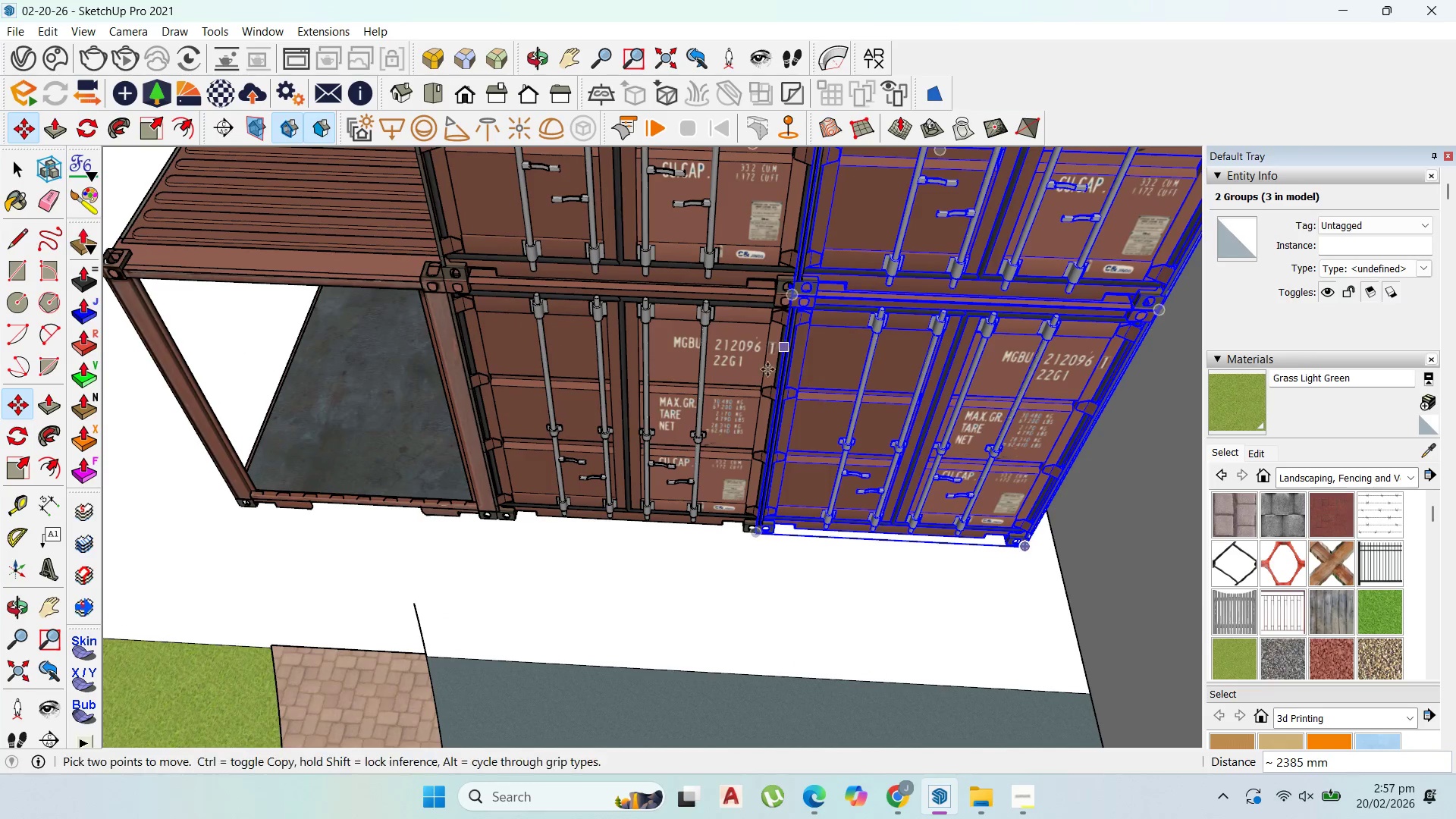 
key(Shift+ShiftLeft)
 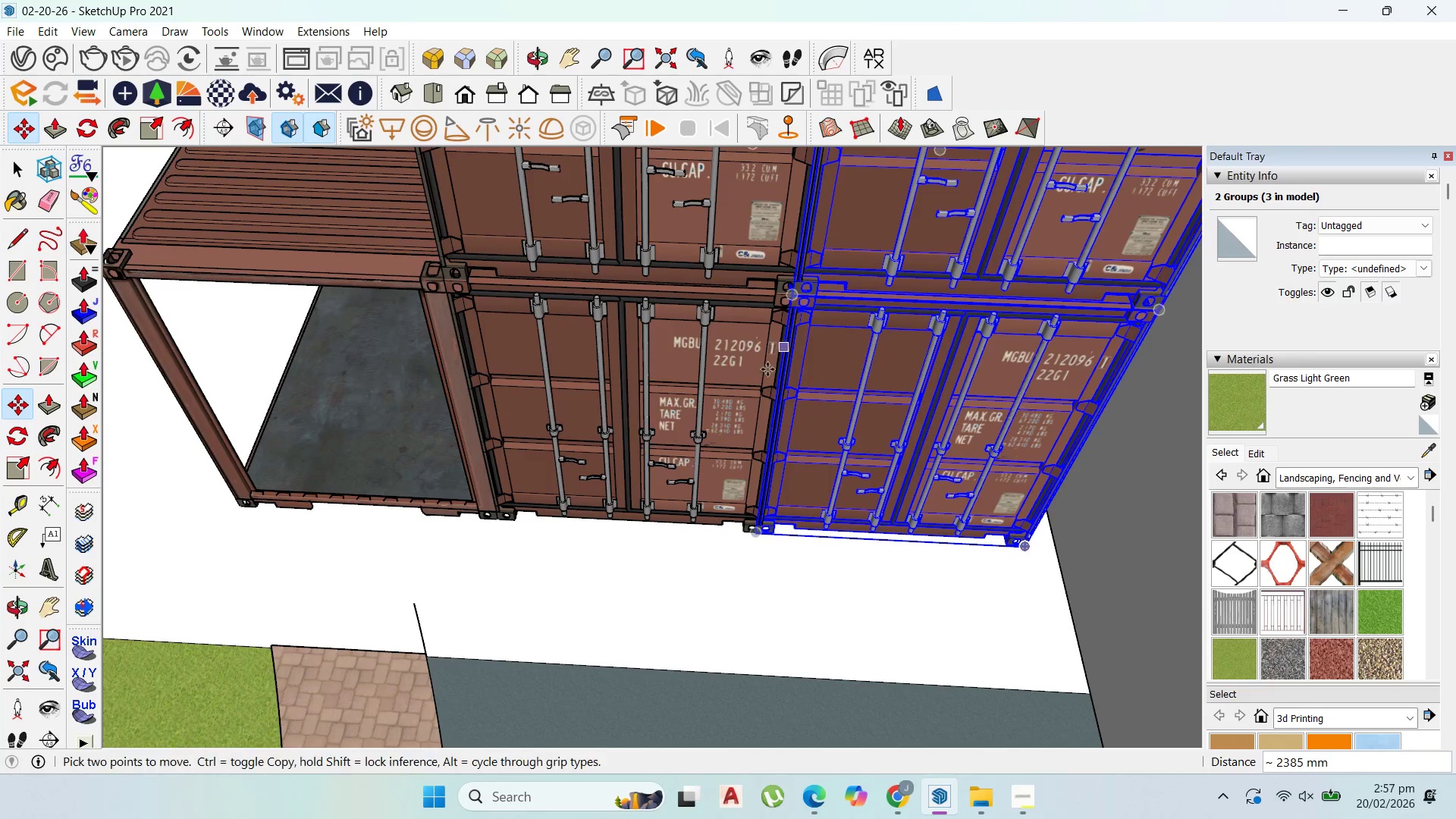 
key(Shift+ShiftLeft)
 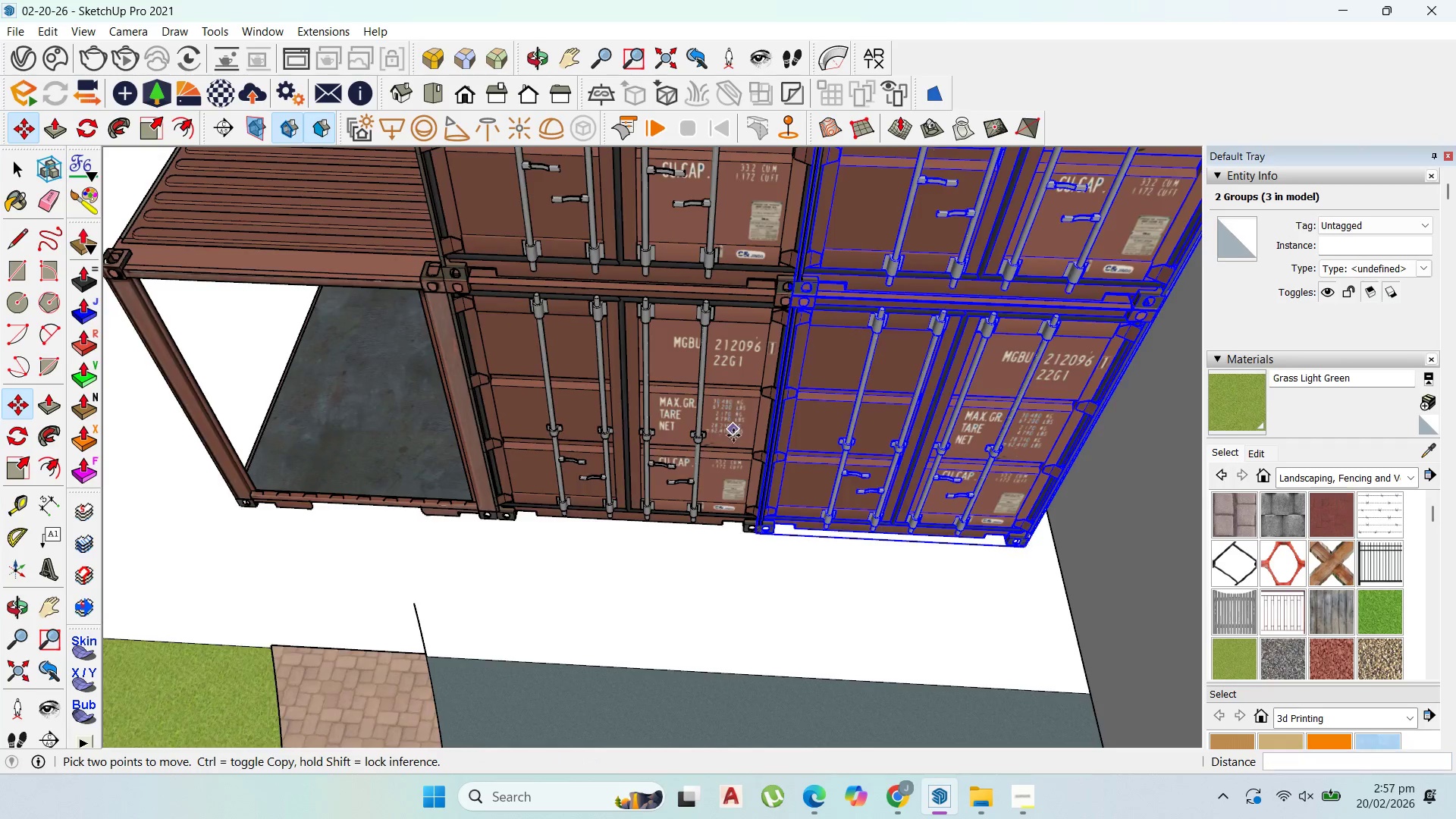 
scroll: coordinate [760, 454], scroll_direction: down, amount: 10.0
 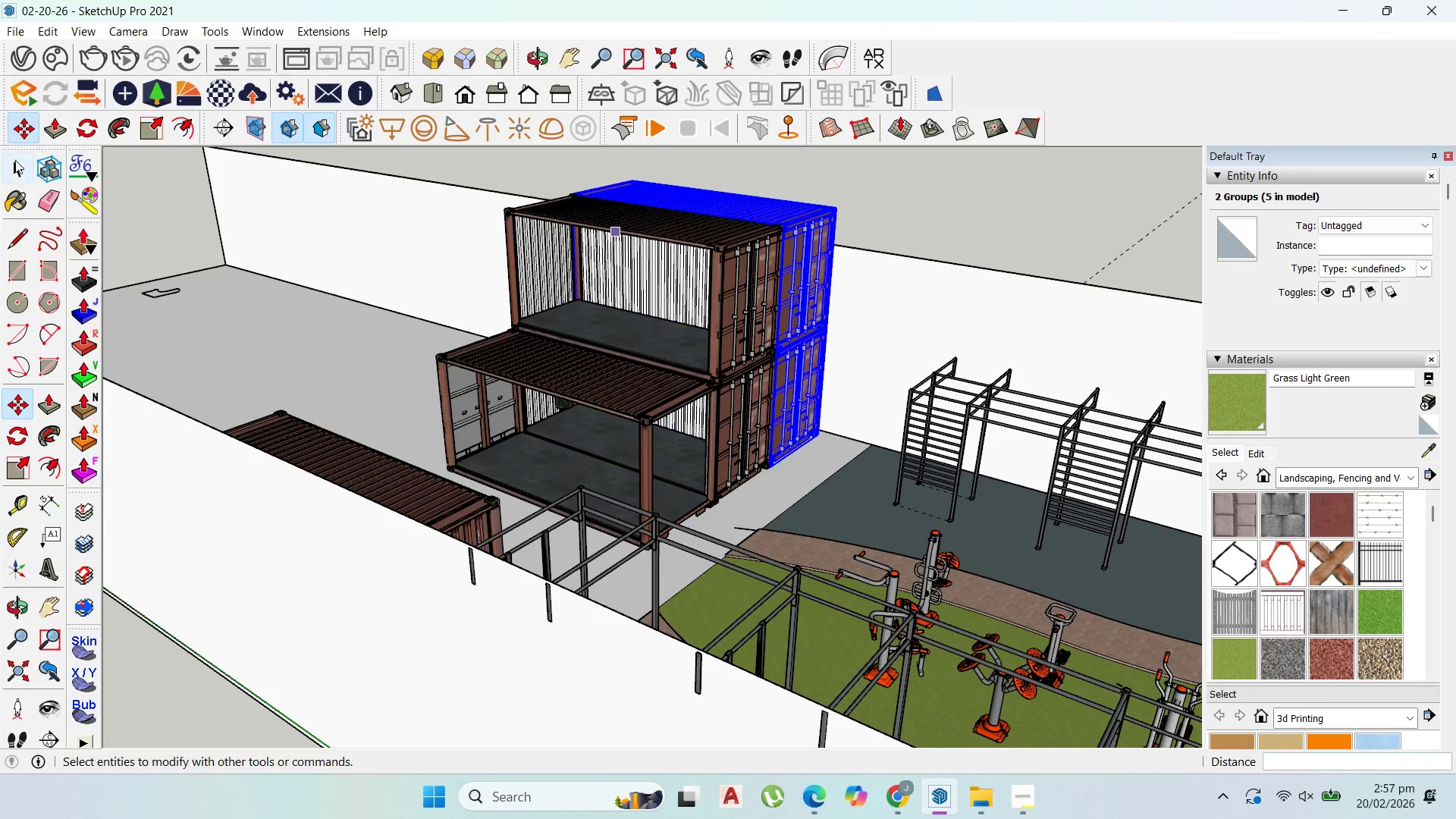 
left_click([673, 296])
 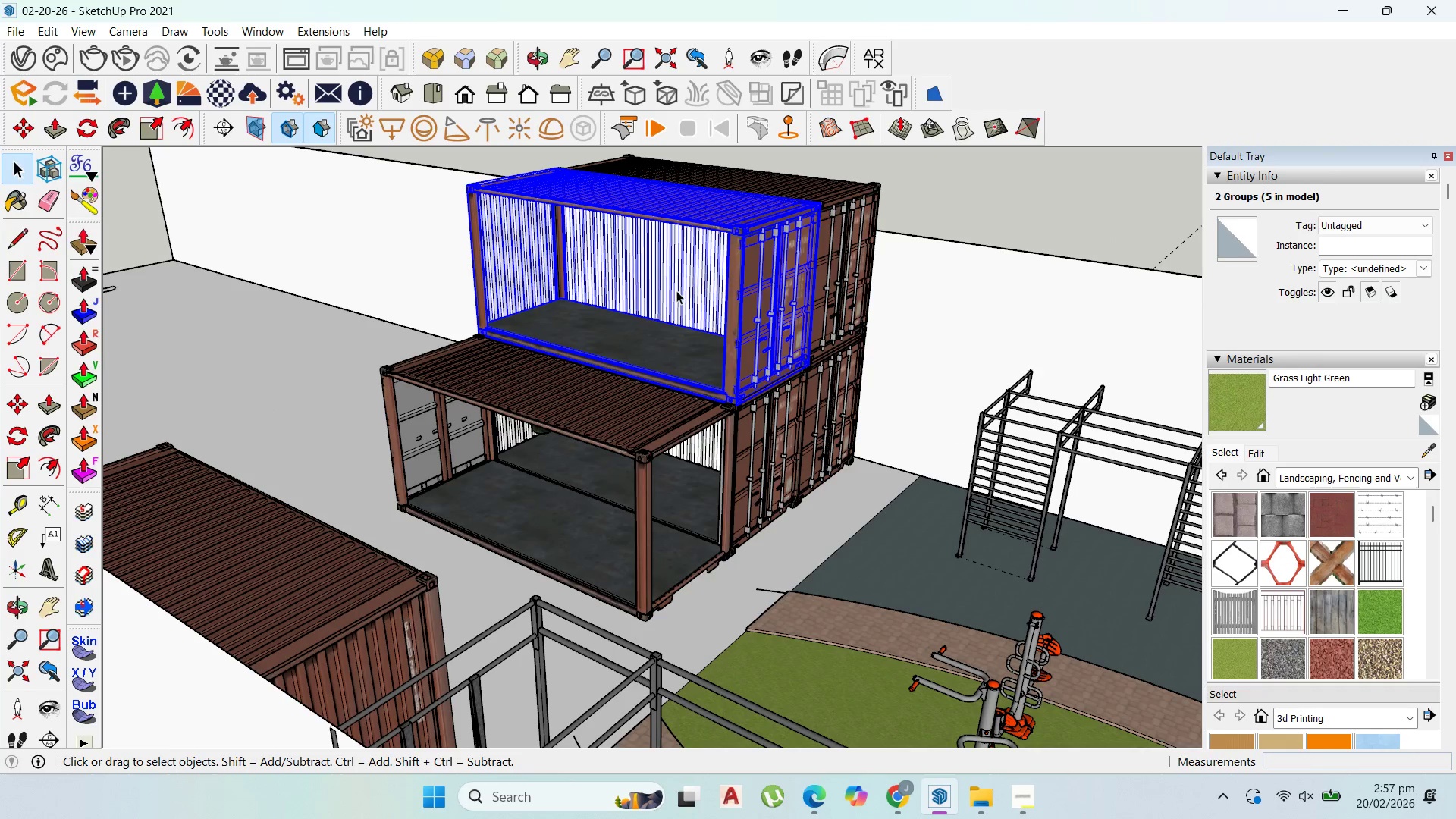 
scroll: coordinate [661, 303], scroll_direction: up, amount: 2.0
 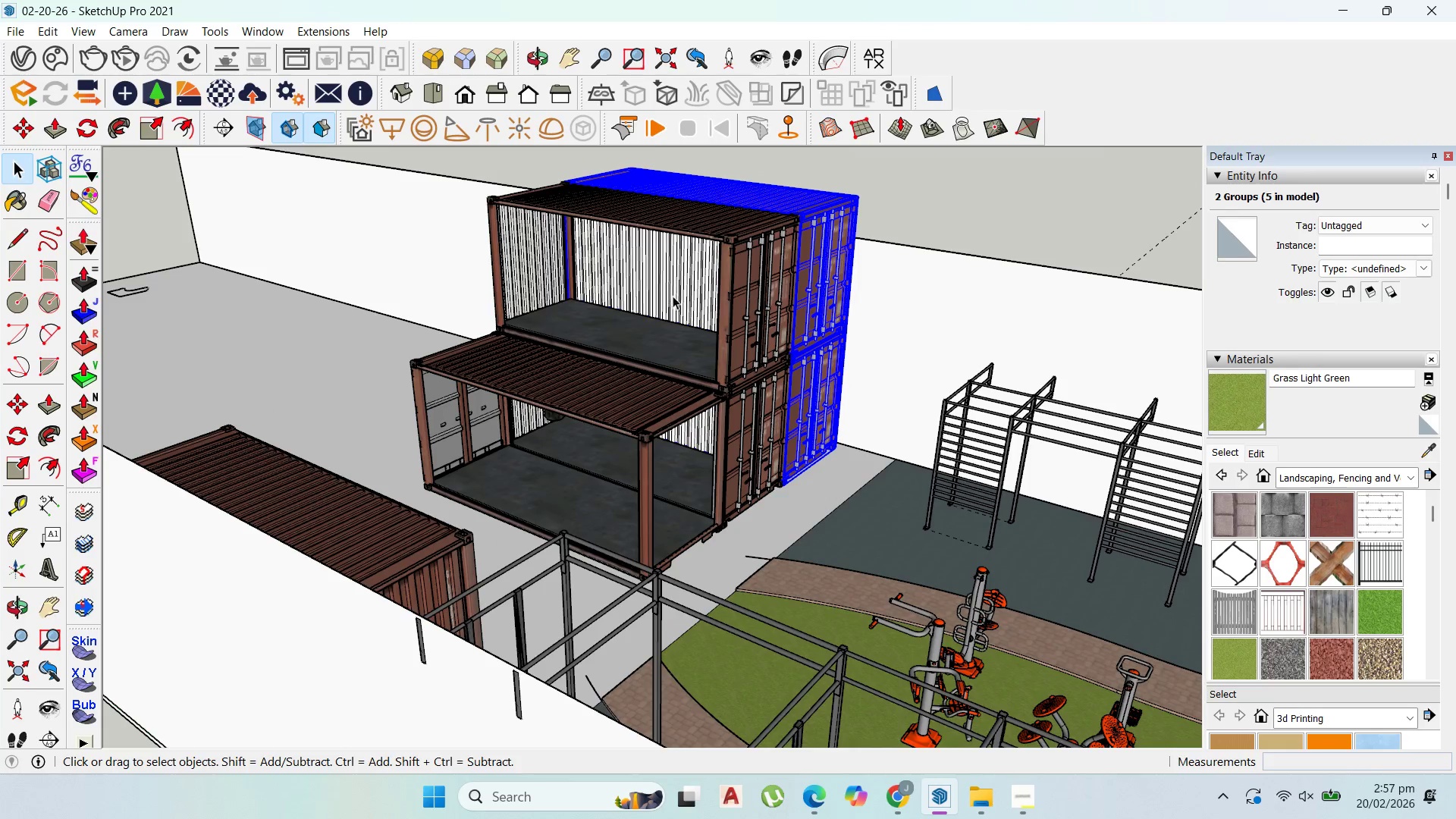 
right_click([676, 290])
 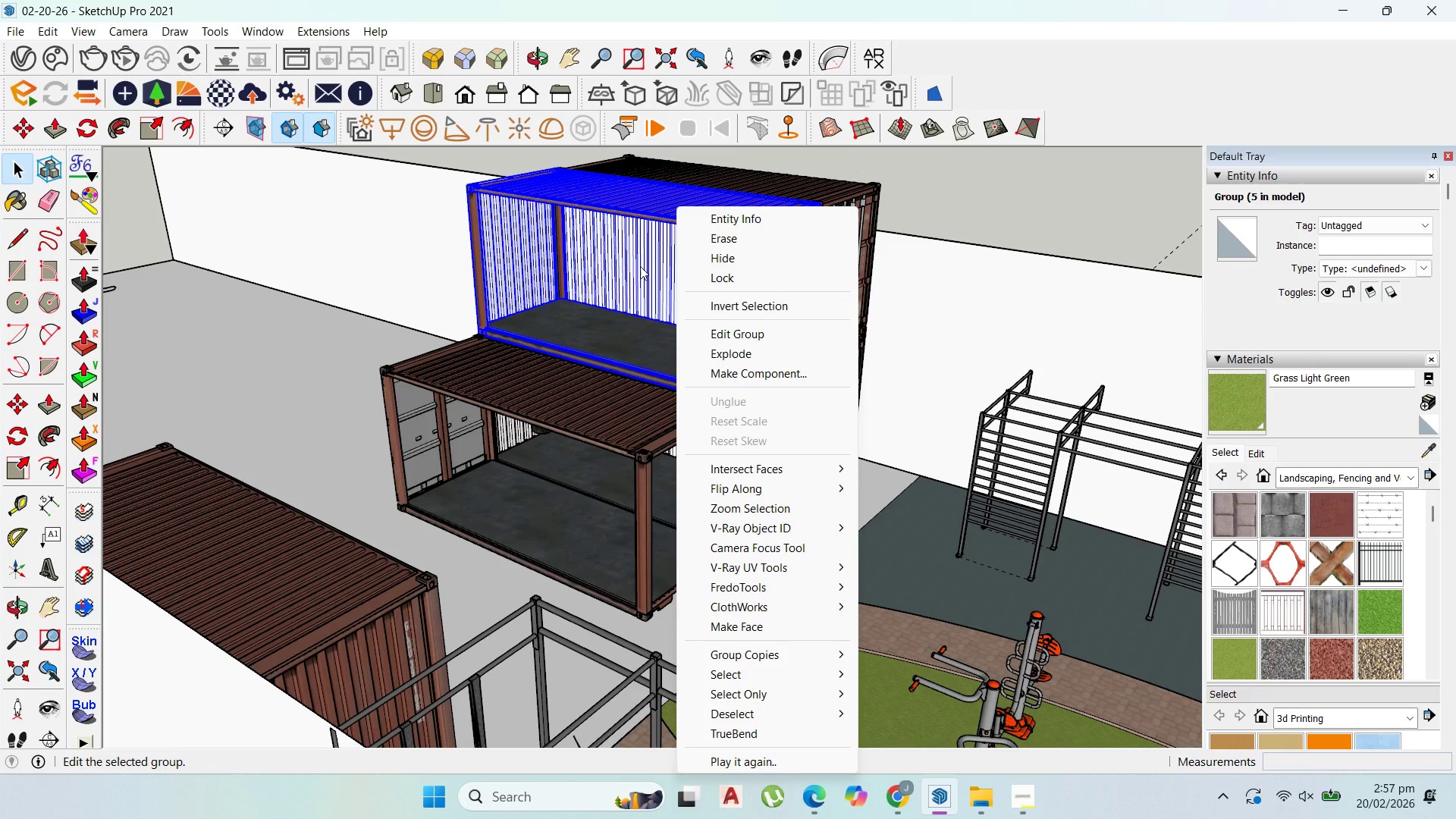 
double_click([640, 266])
 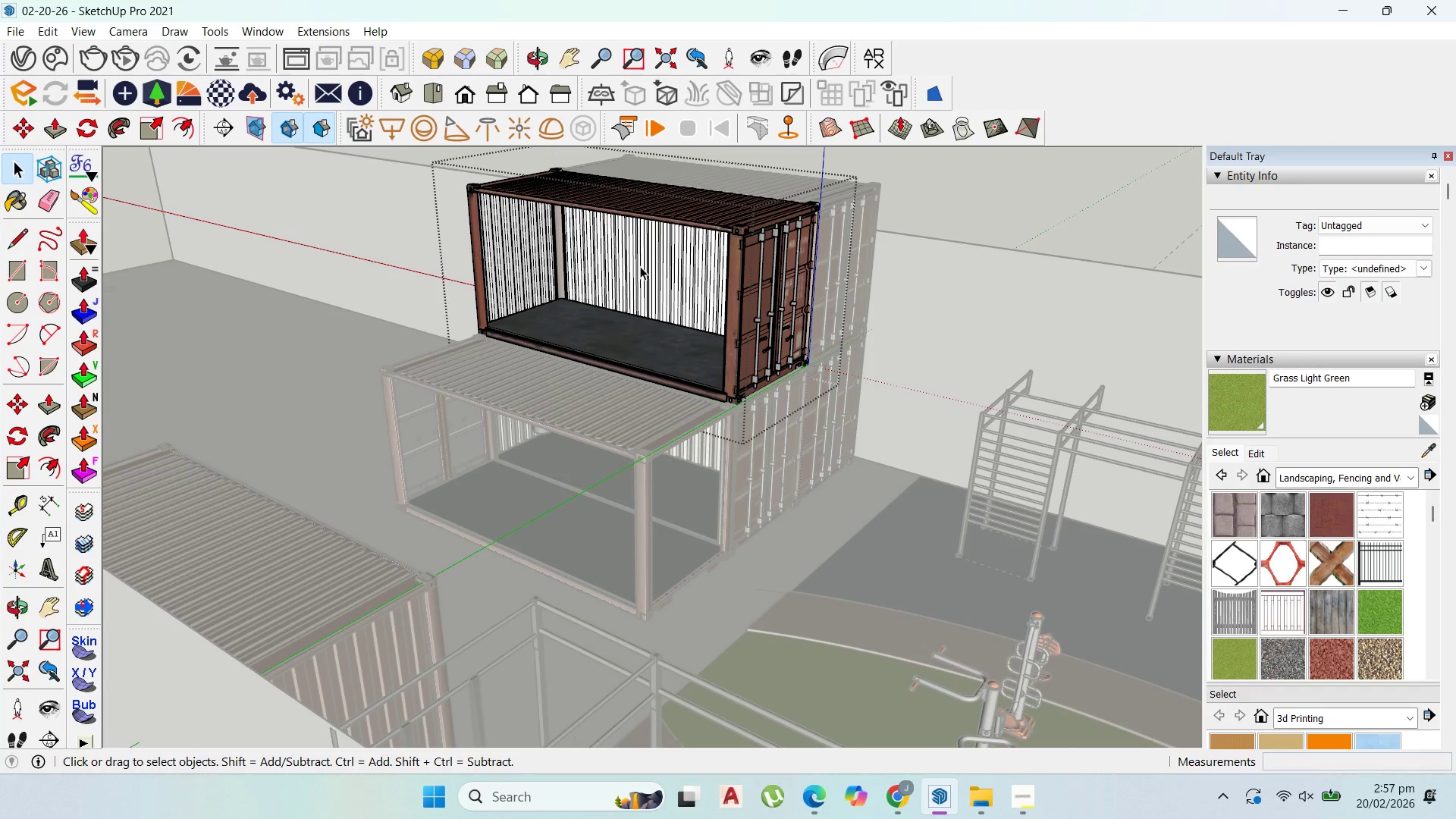 
left_click([640, 266])
 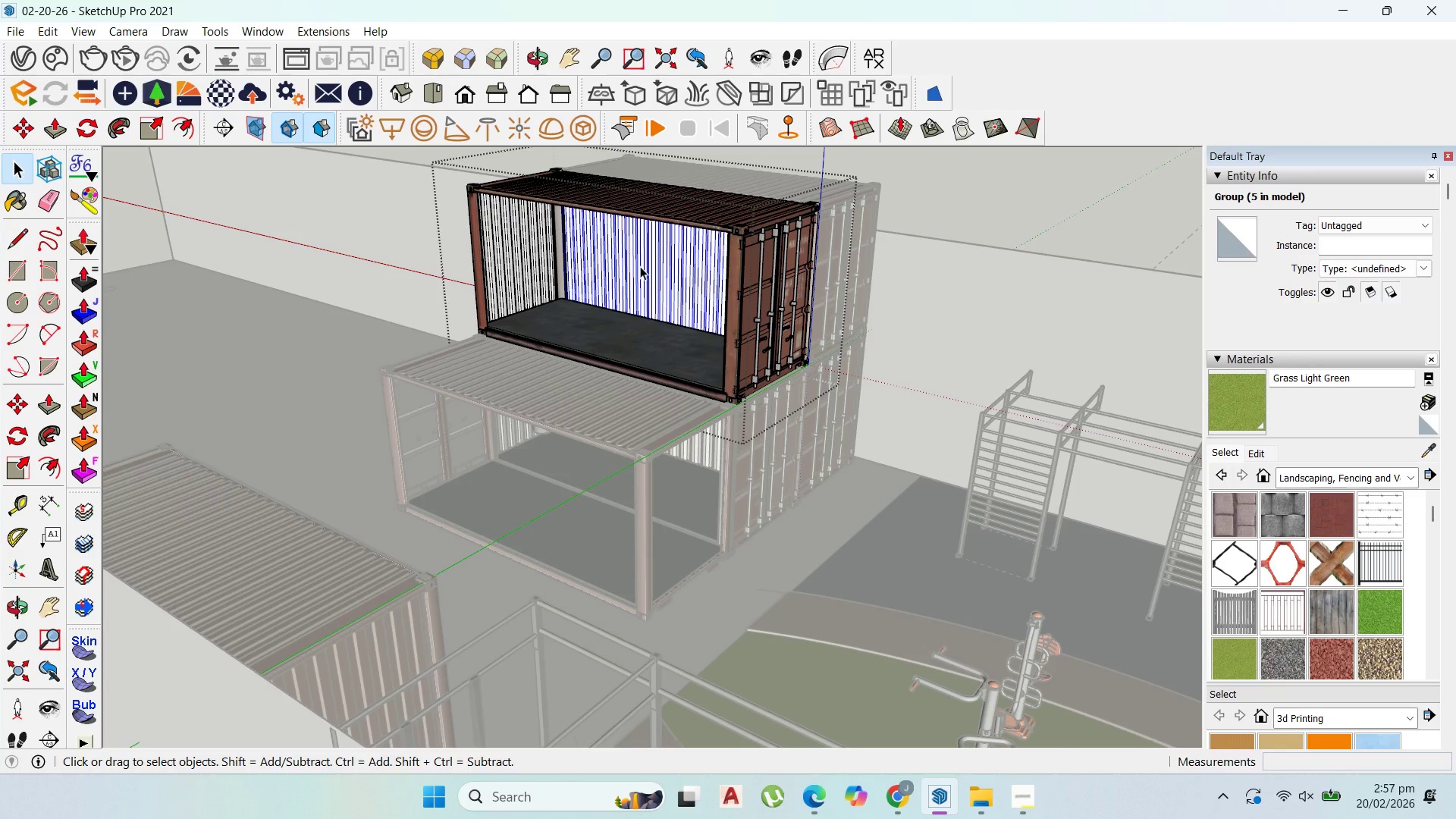 
key(Escape)
 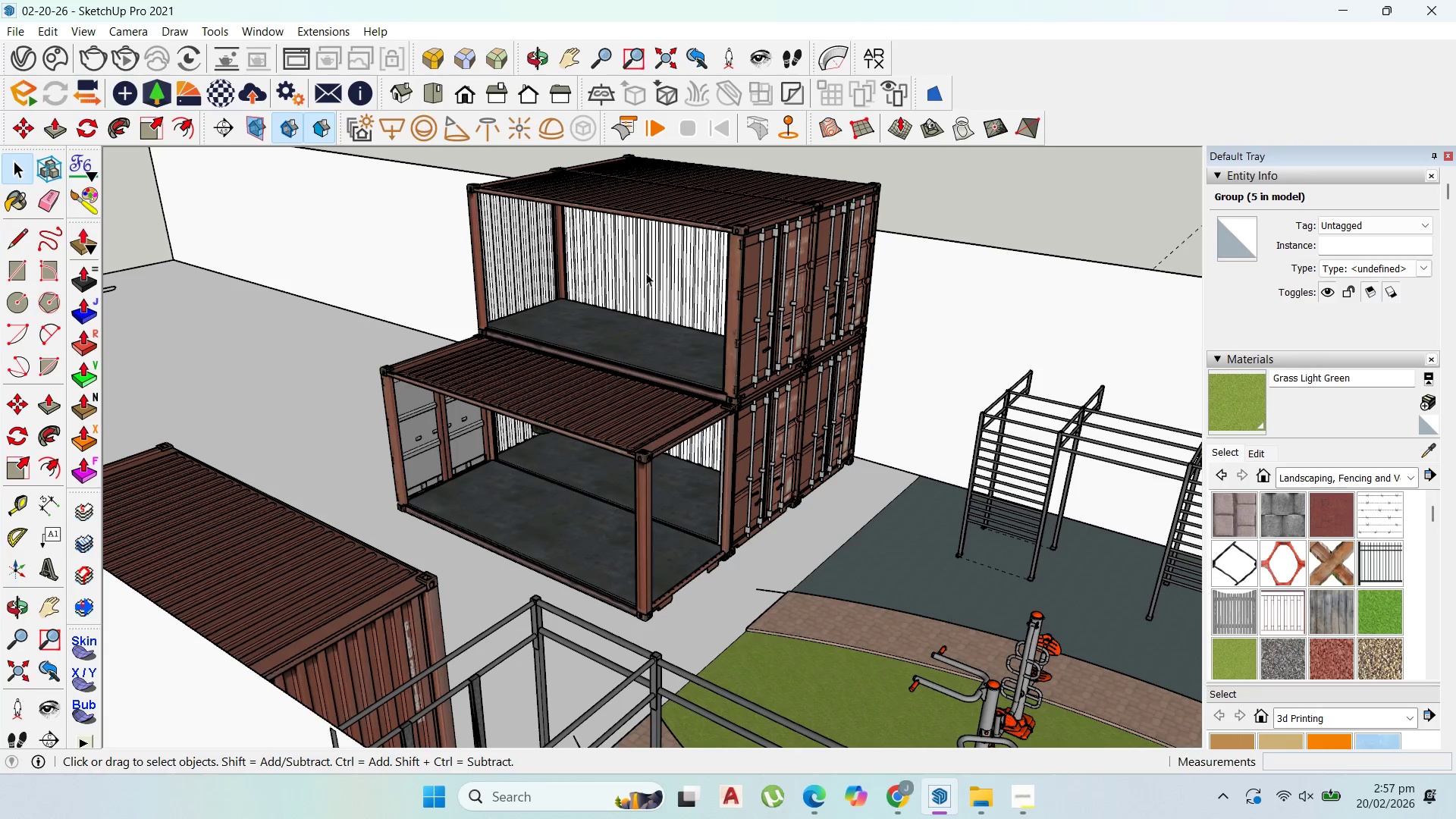 
left_click([646, 273])
 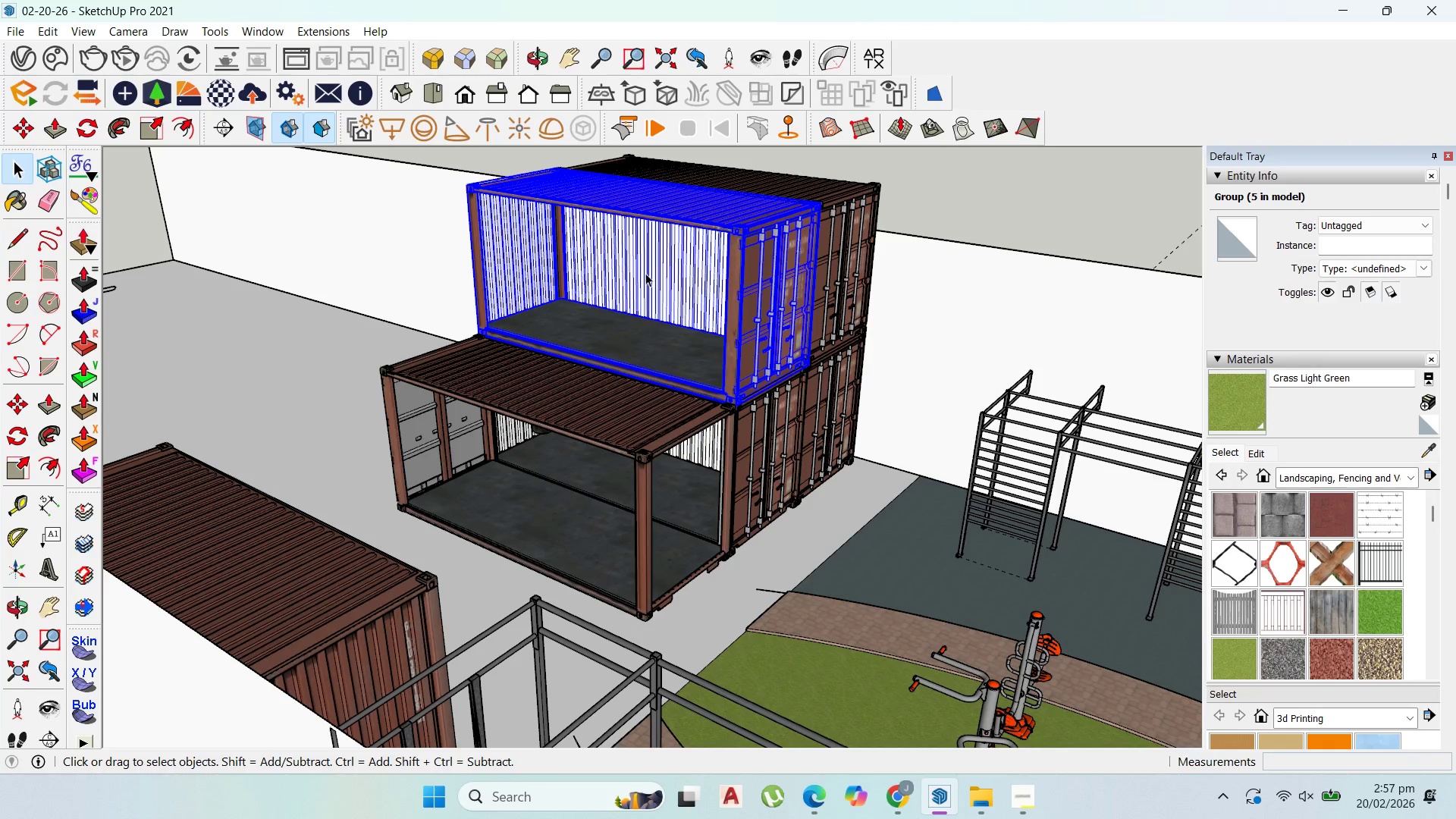 
right_click([645, 273])
 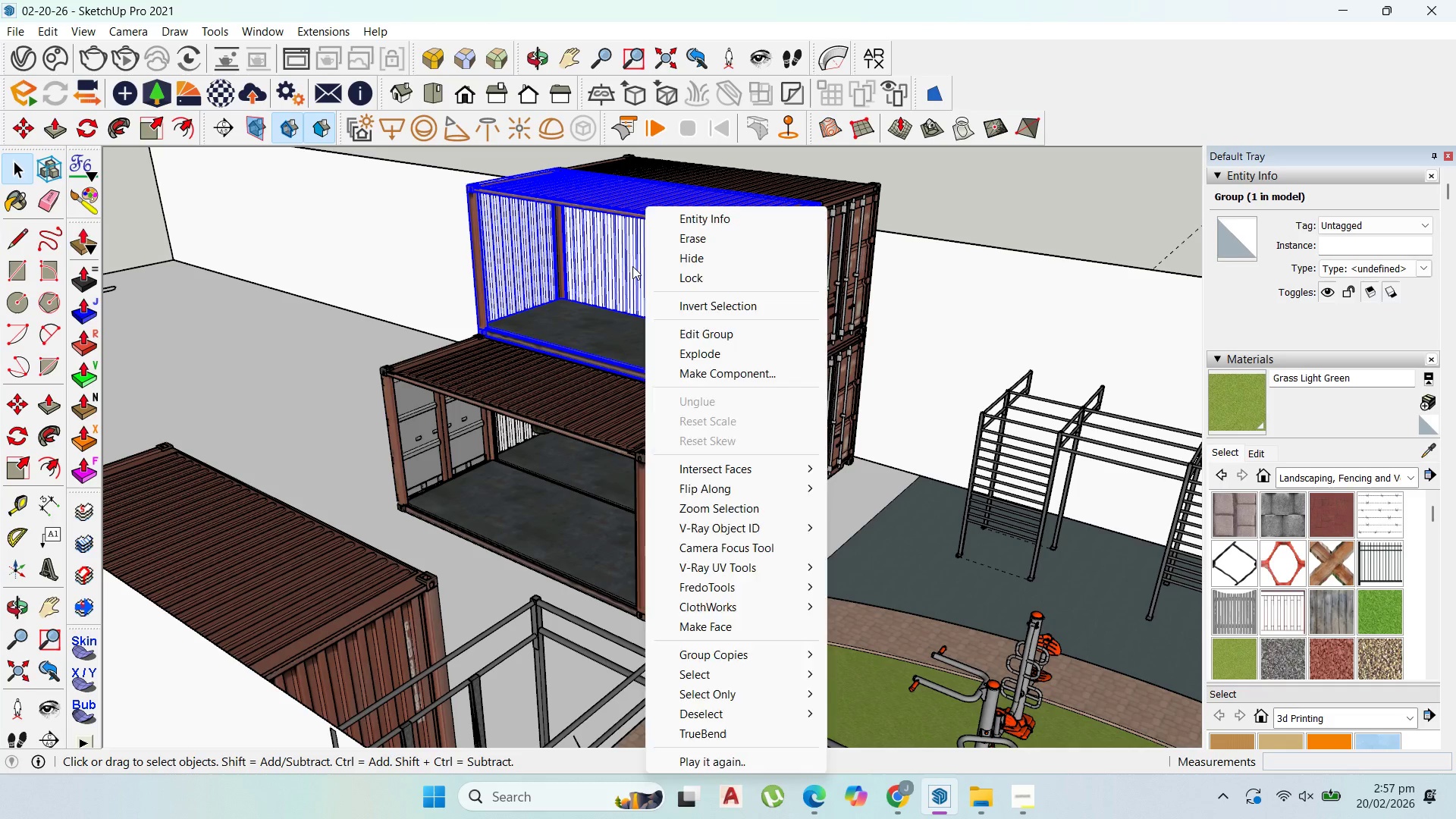 
double_click([632, 266])
 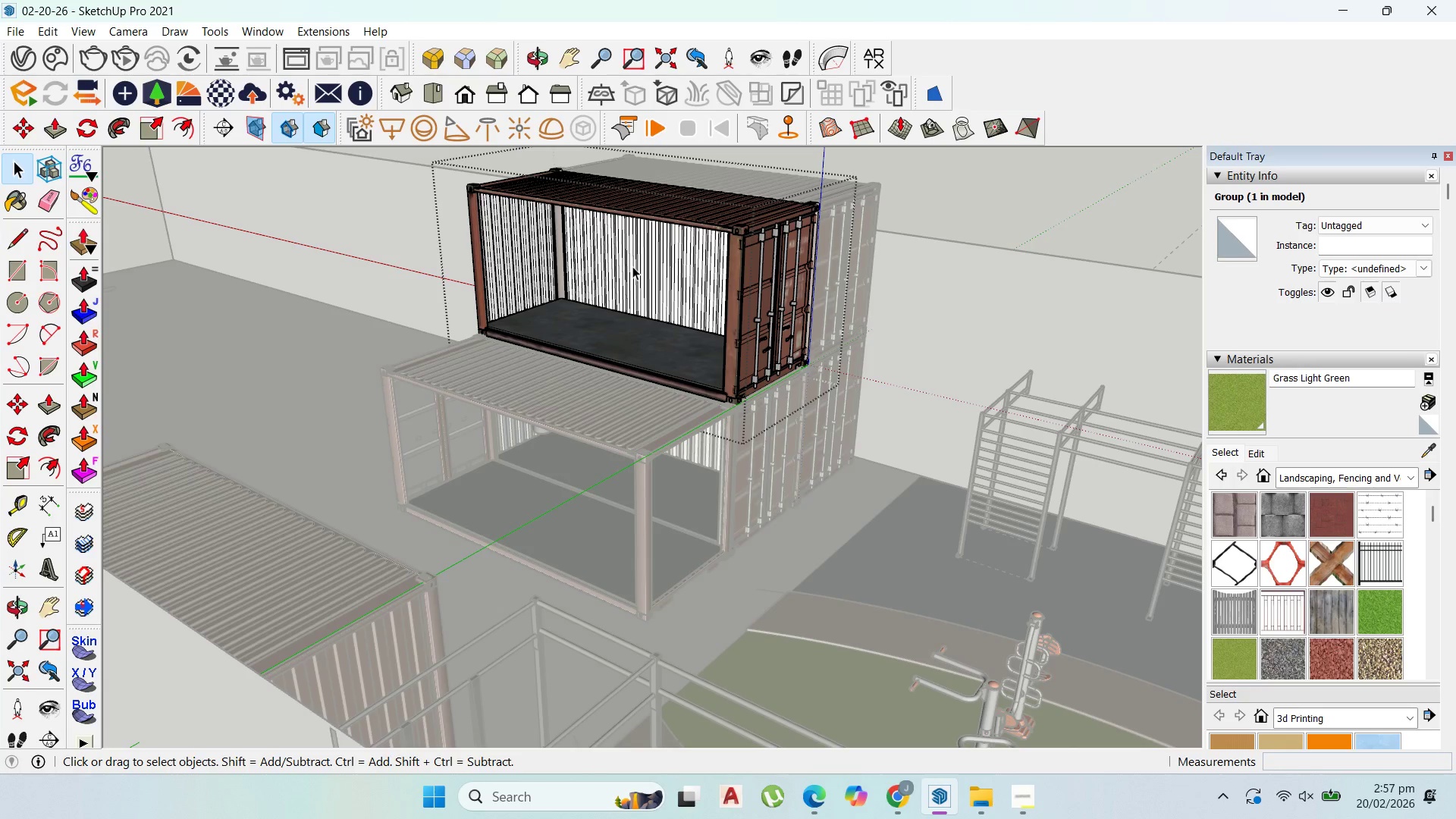 
triple_click([632, 266])
 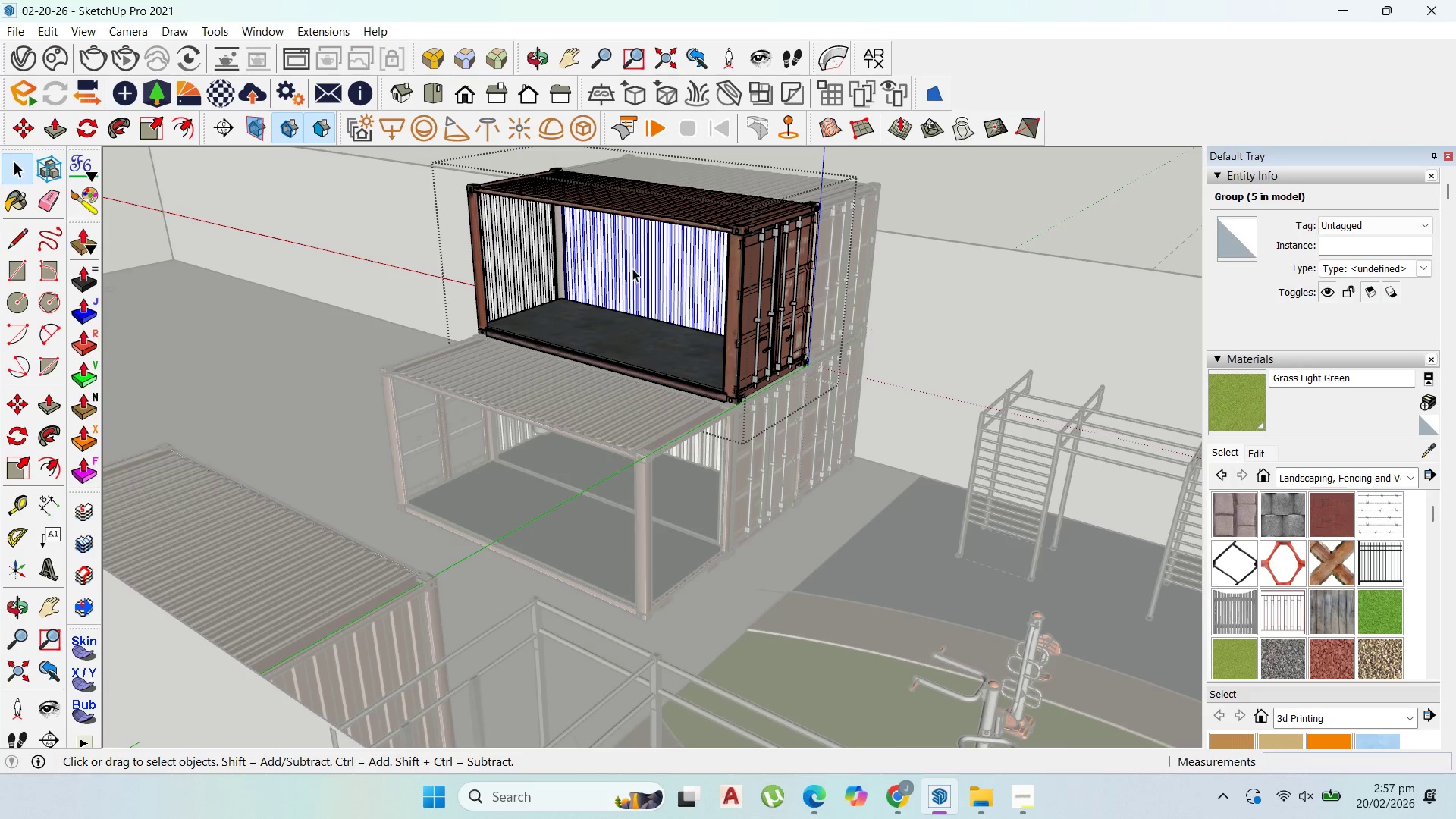 
key(Delete)
 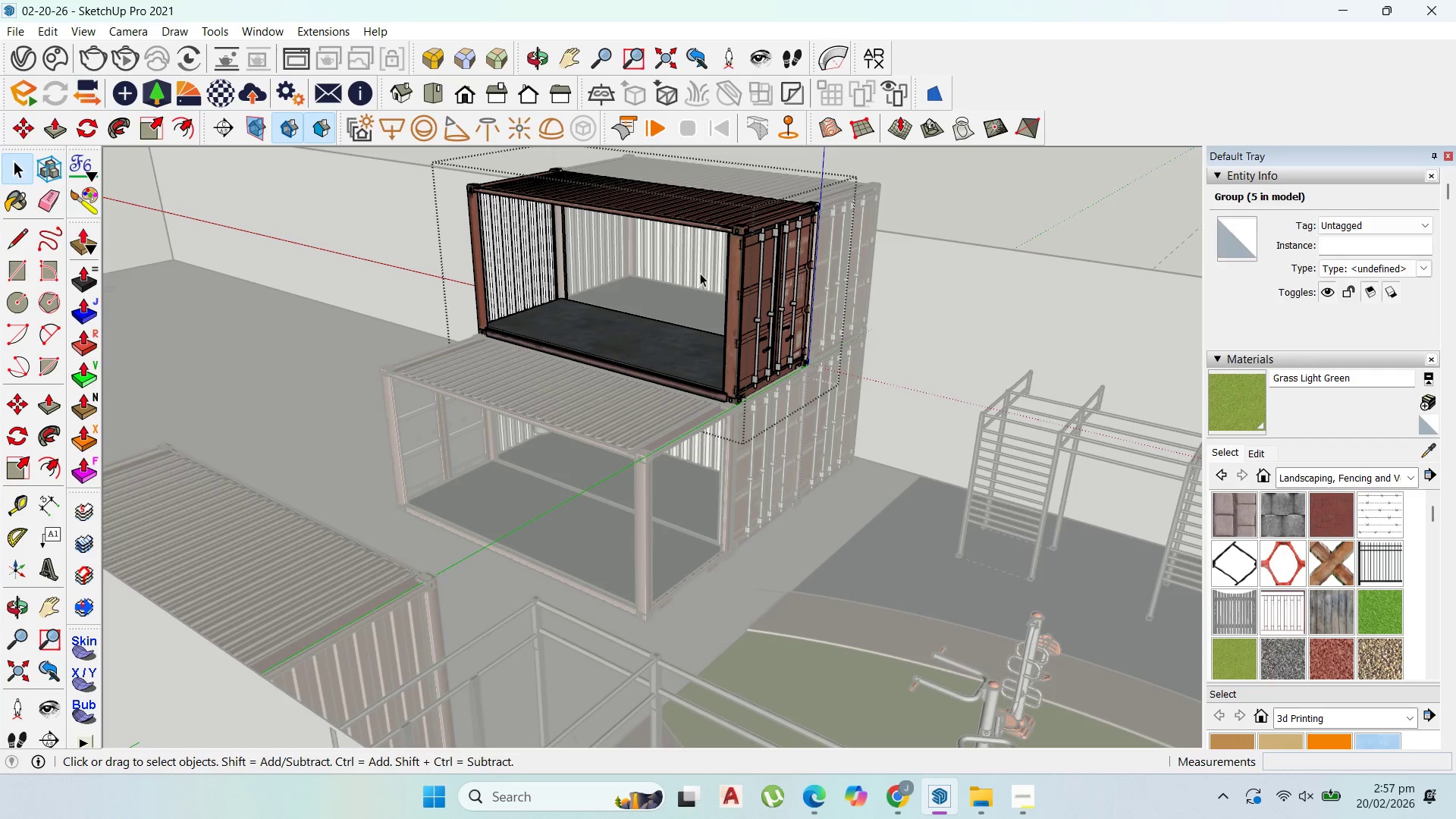 
key(Escape)
 